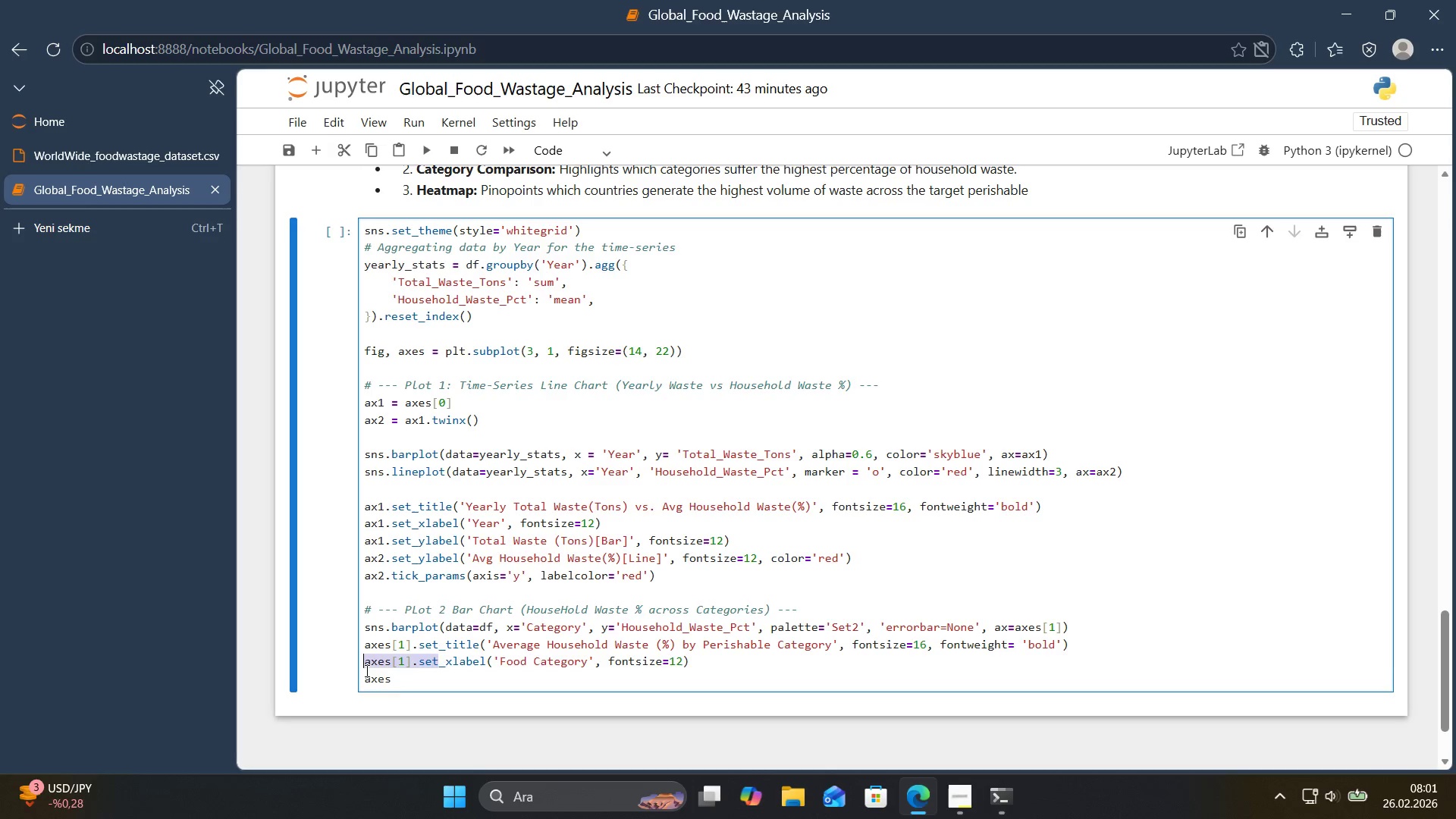 
key(Control+ControlLeft)
 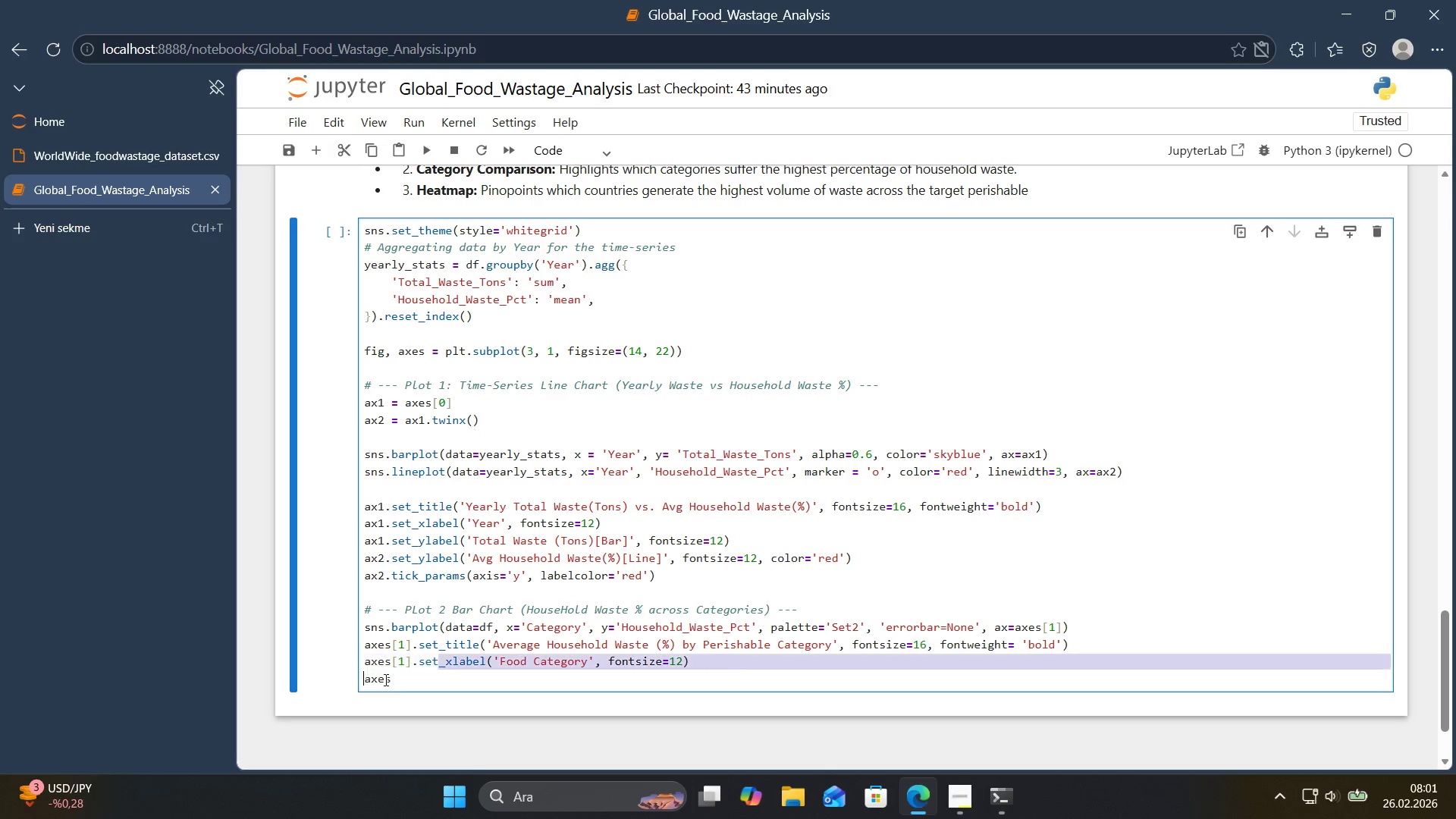 
key(Control+C)
 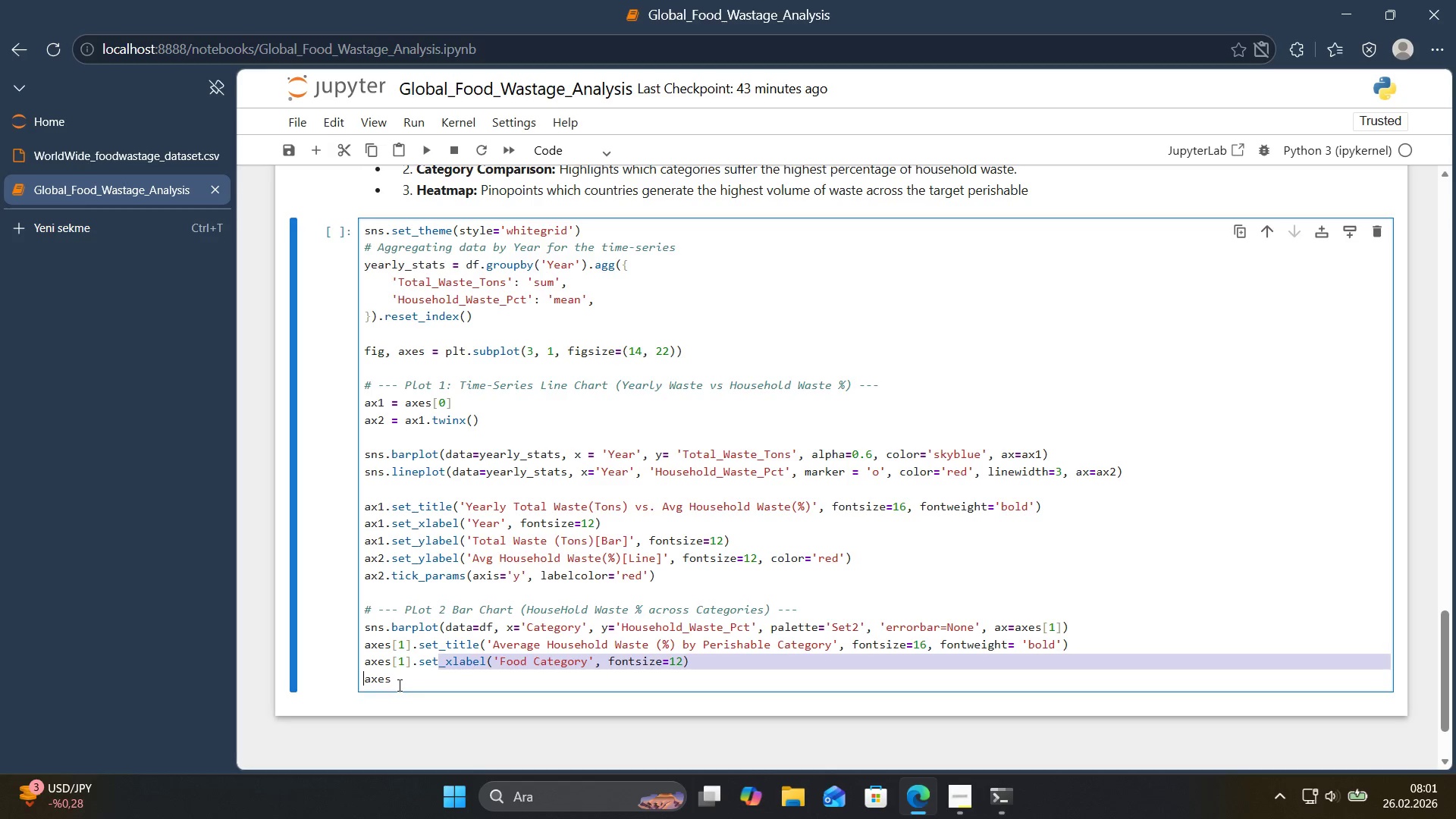 
left_click_drag(start_coordinate=[398, 685], to_coordinate=[365, 684])
 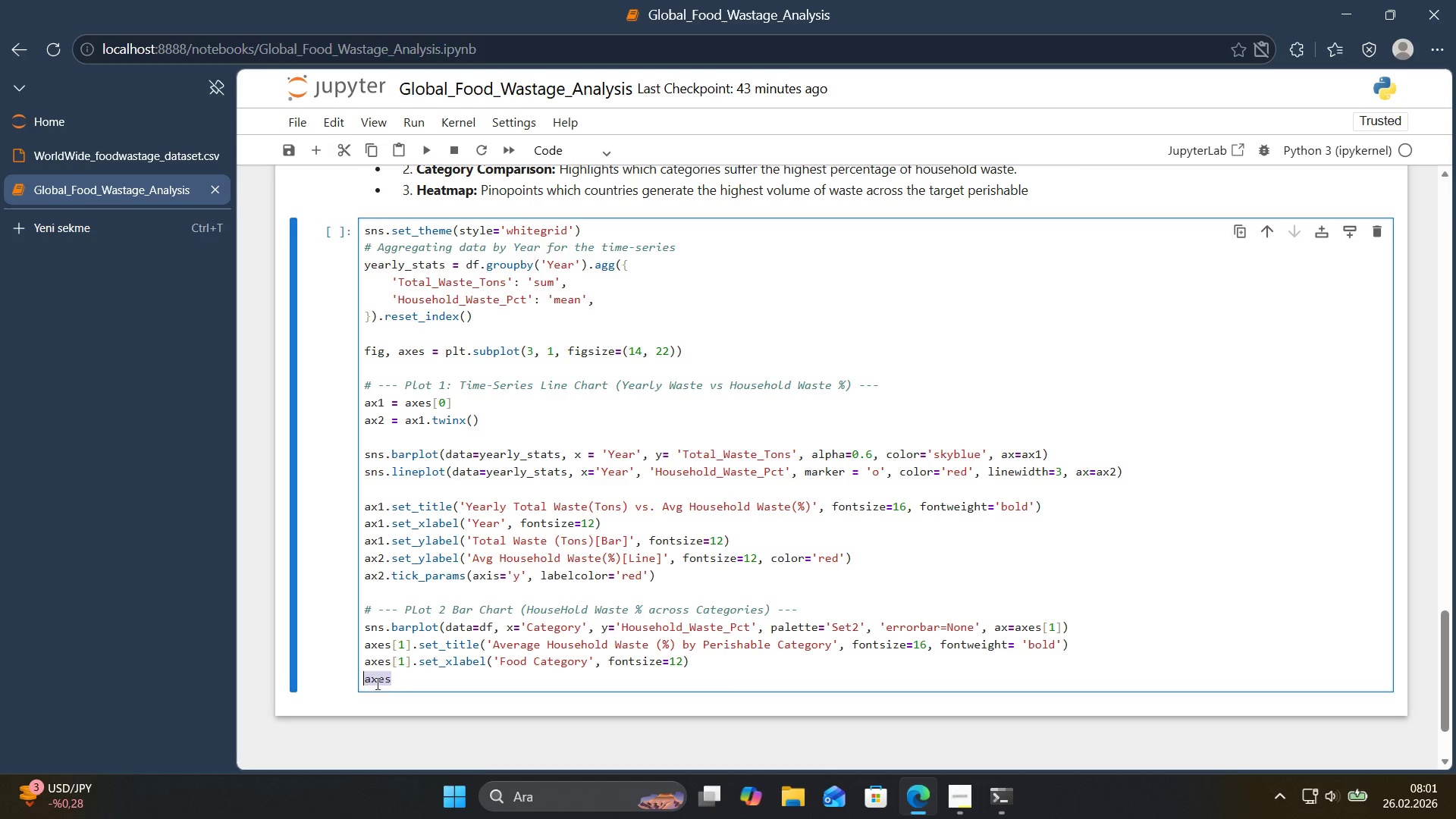 
key(Control+ControlLeft)
 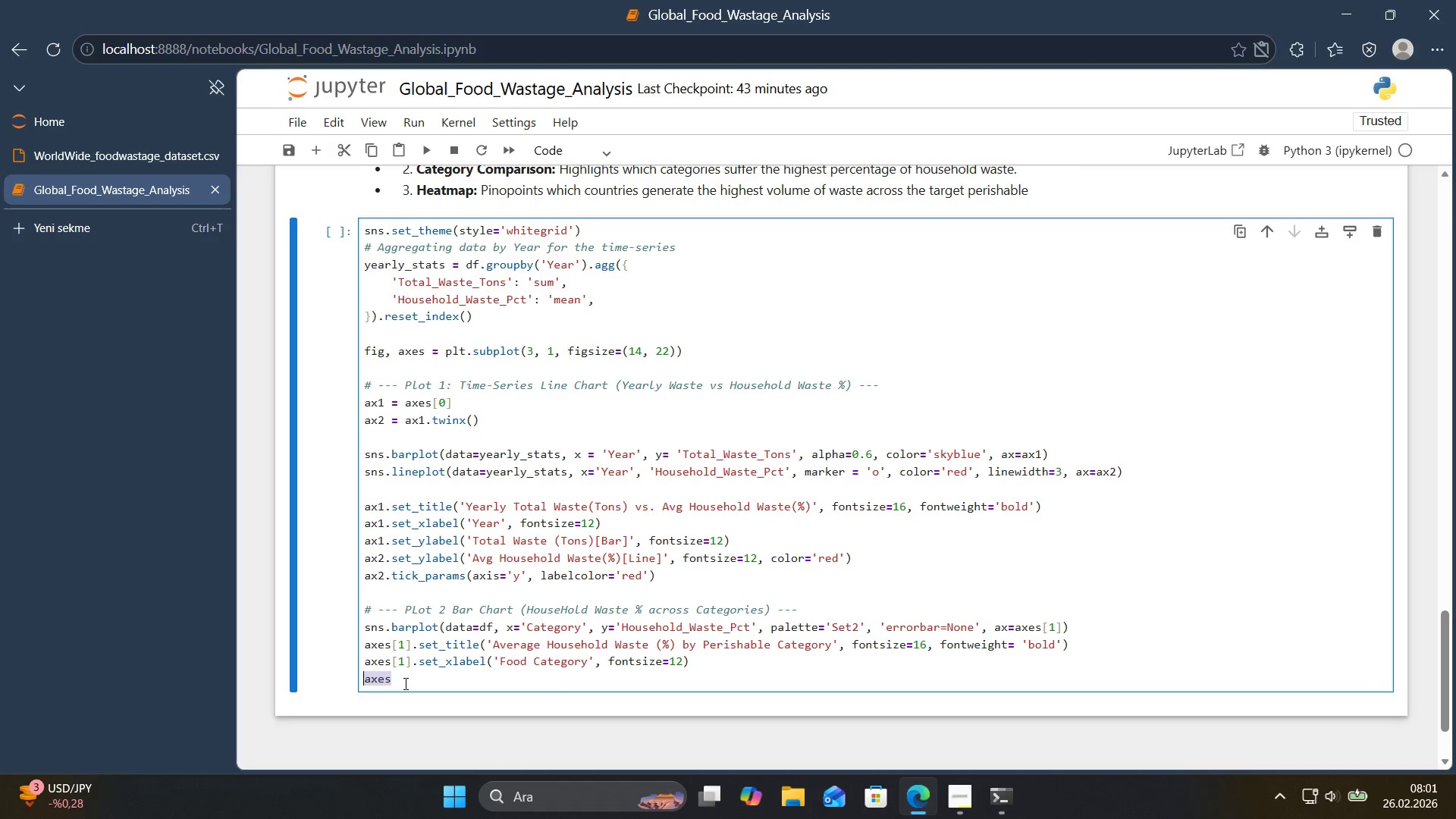 
key(Control+V)
 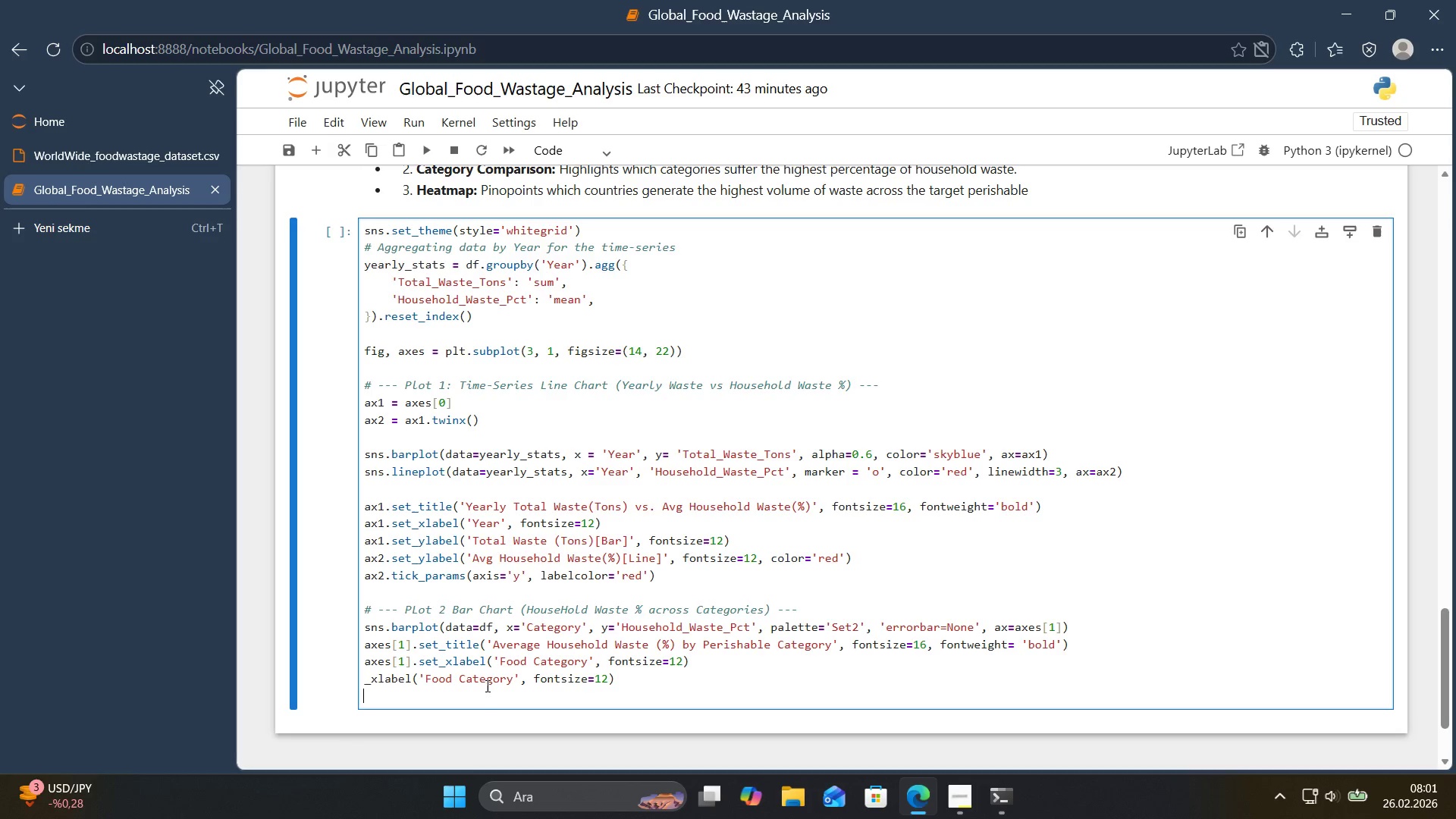 
key(Control+Z)
 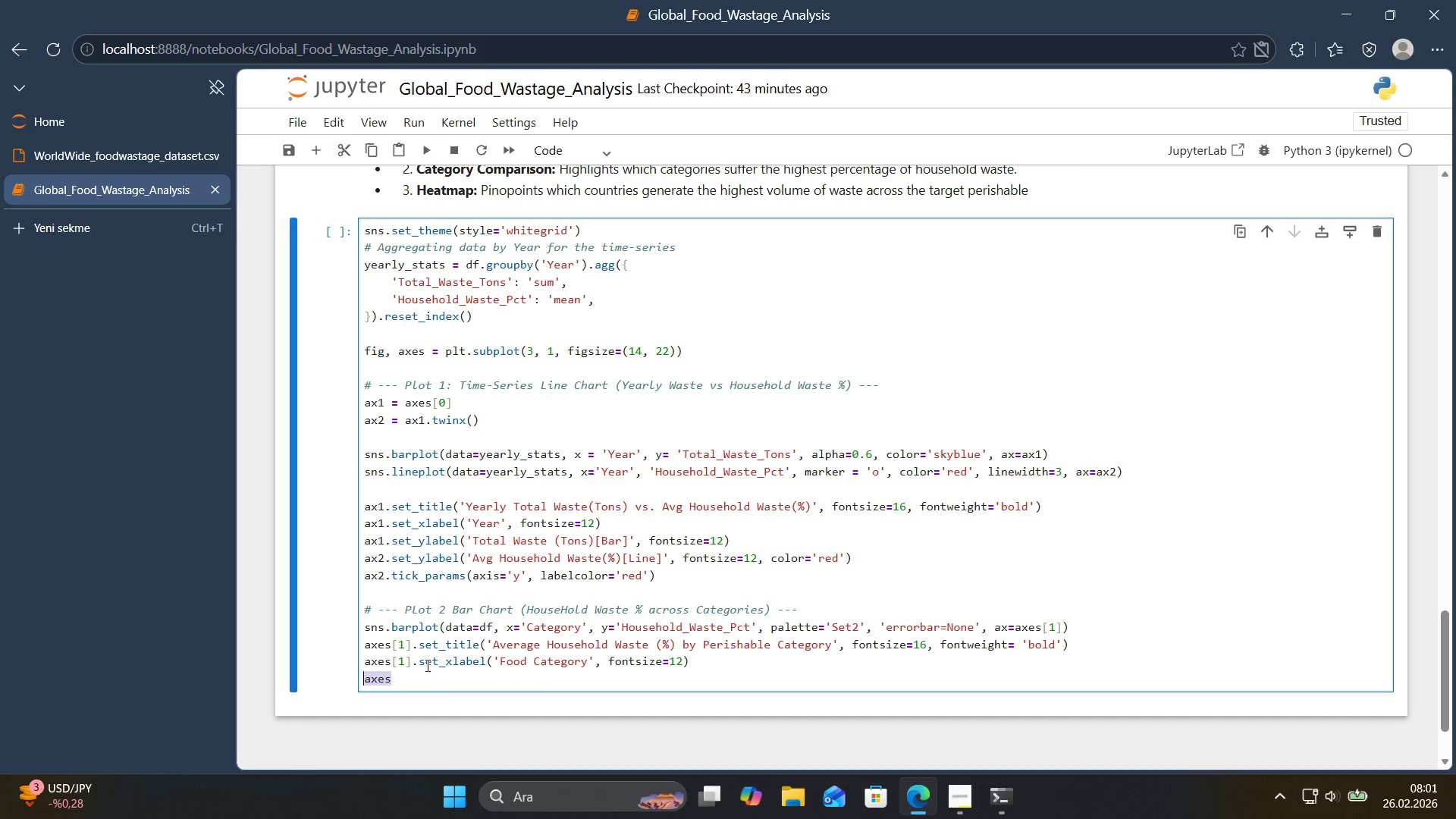 
left_click([426, 664])
 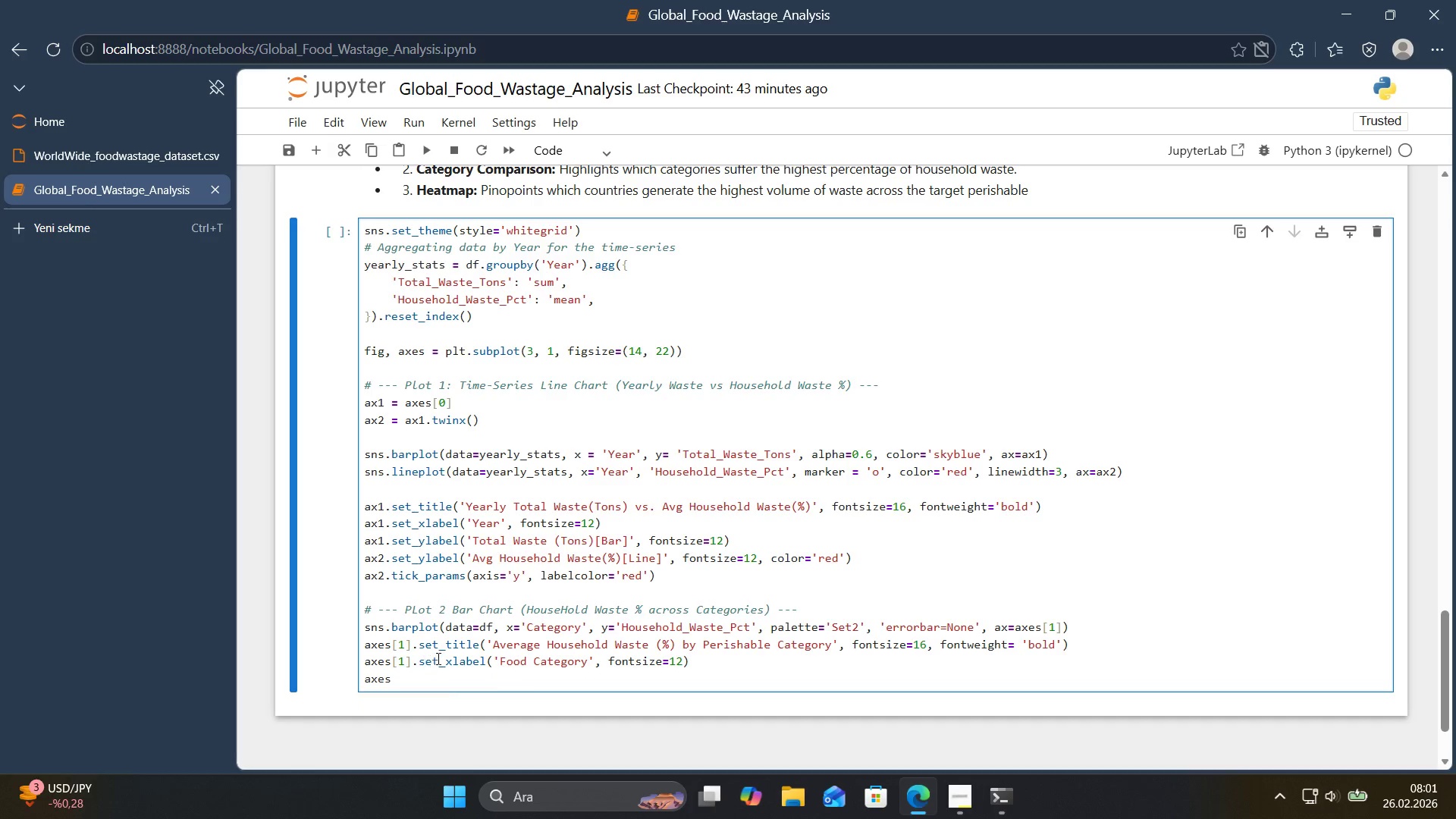 
left_click_drag(start_coordinate=[438, 658], to_coordinate=[356, 664])
 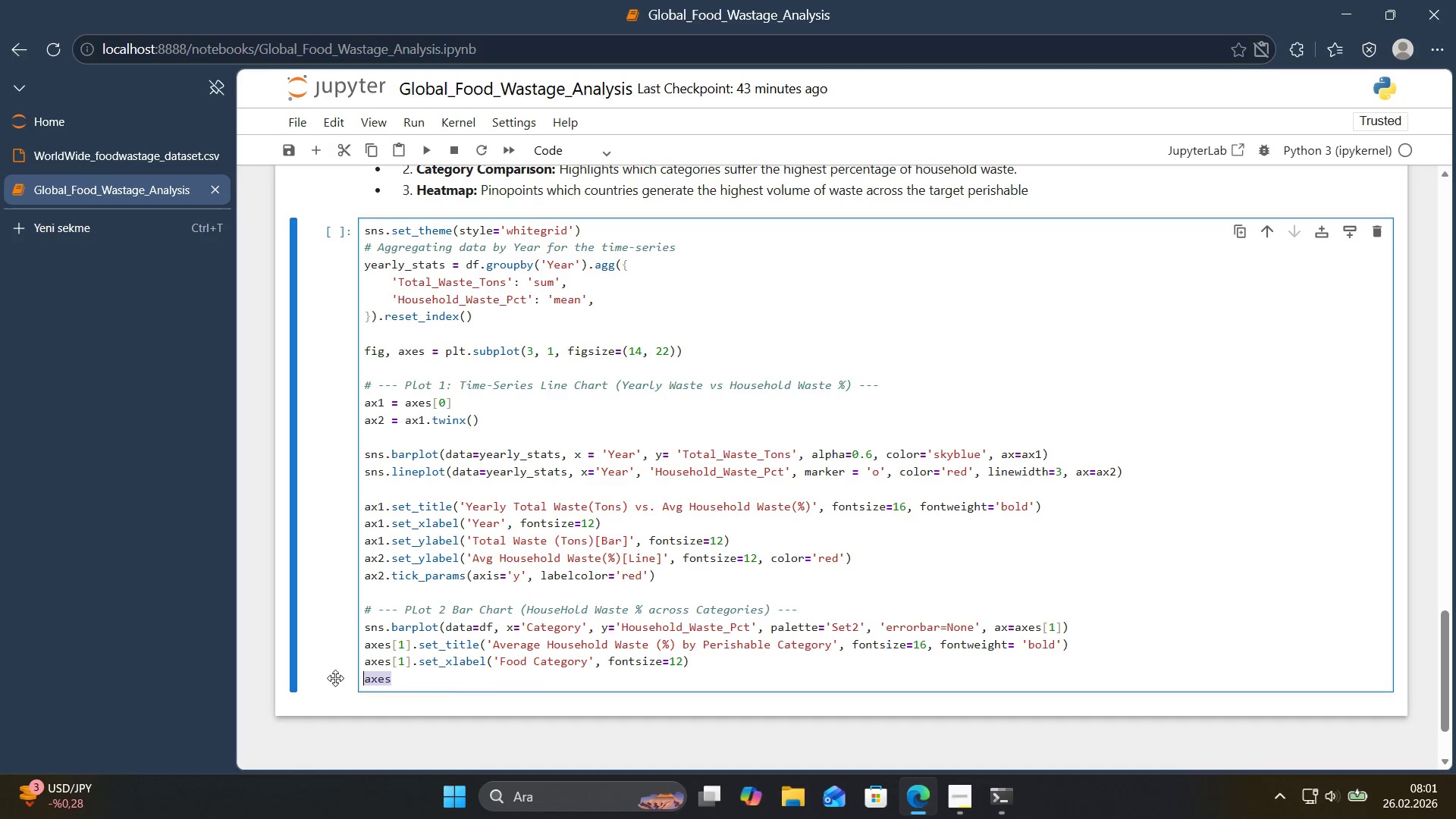 
key(Control+ControlLeft)
 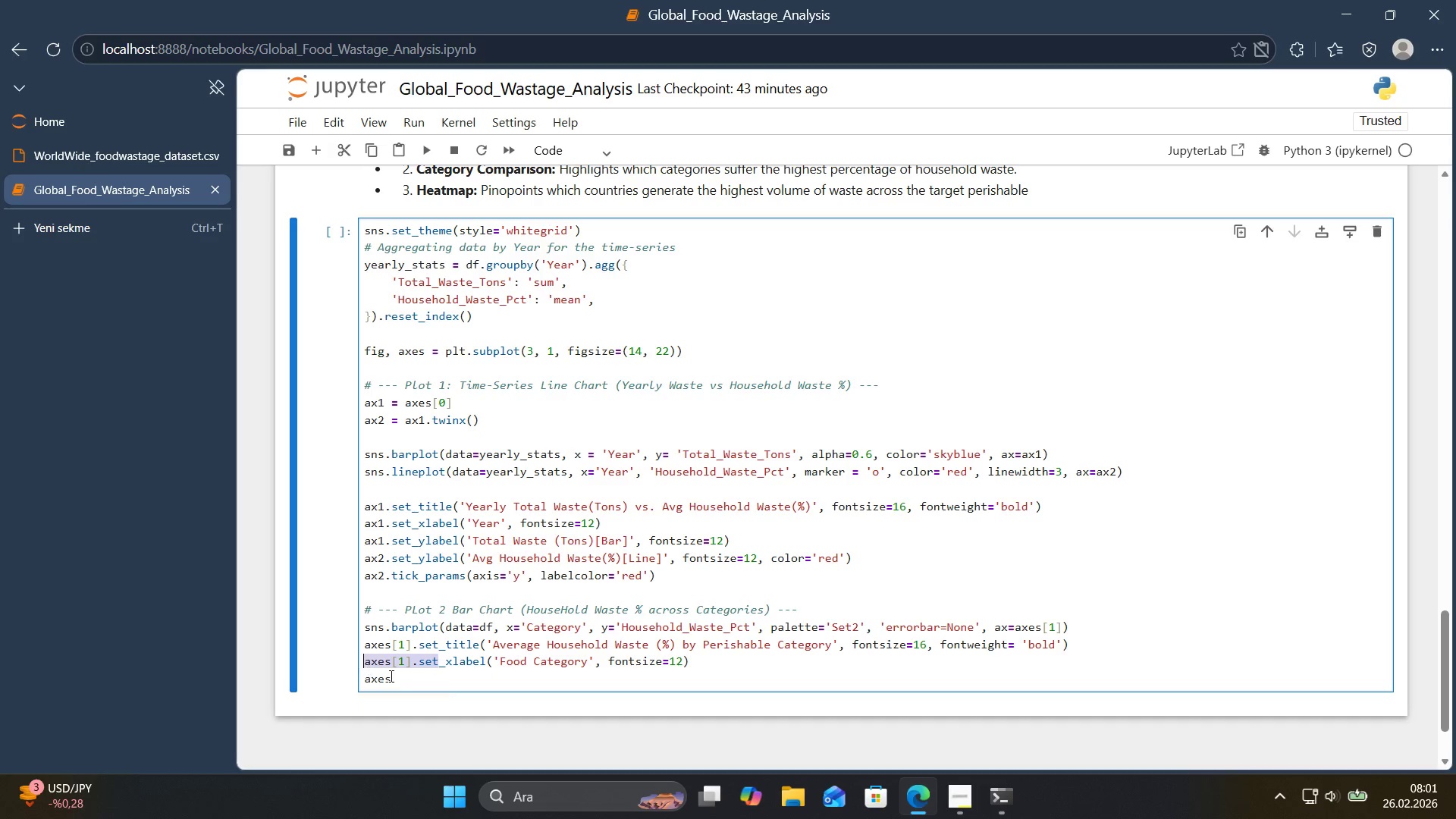 
key(Control+C)
 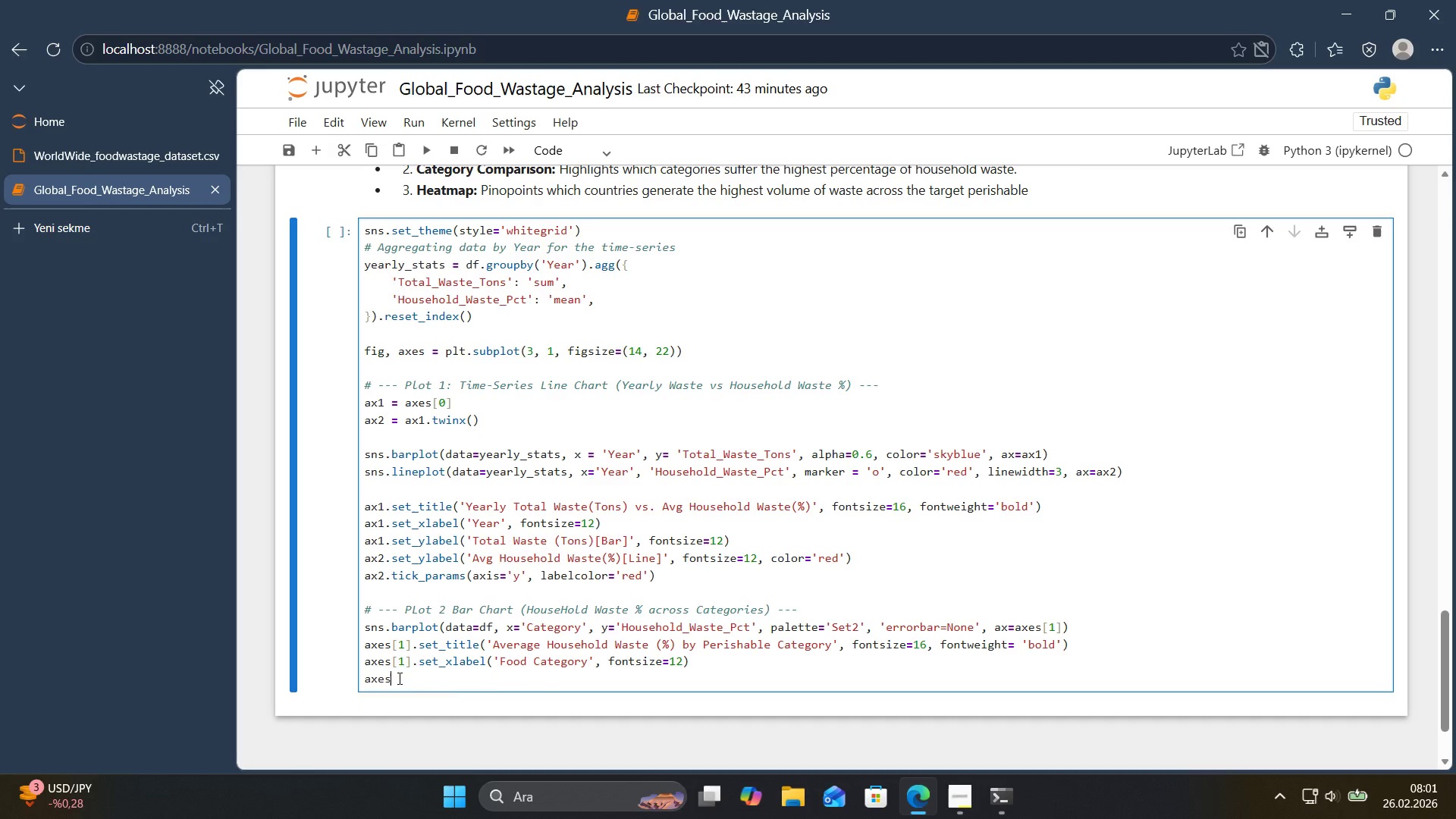 
left_click_drag(start_coordinate=[400, 677], to_coordinate=[334, 678])
 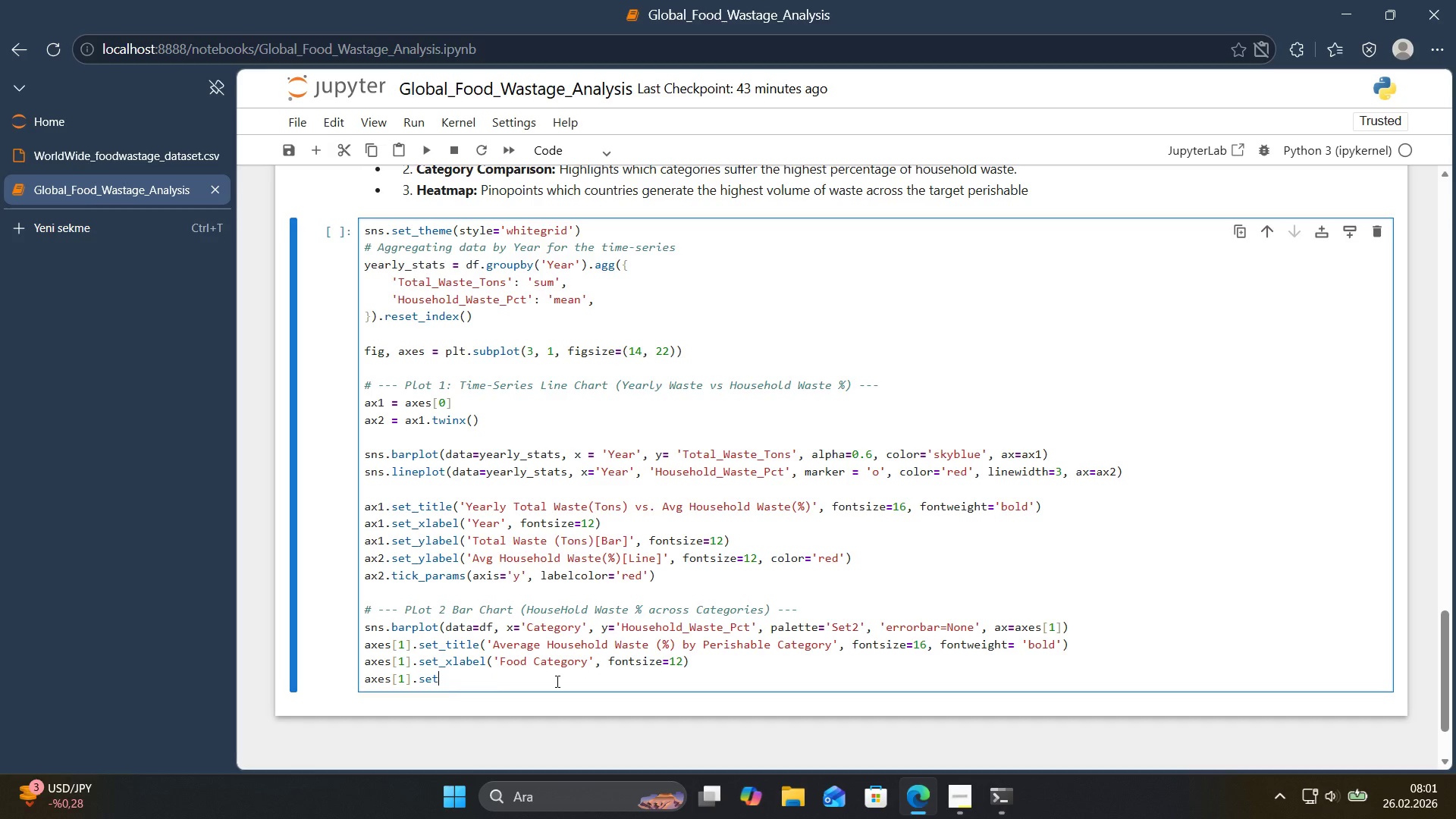 
key(Control+ControlLeft)
 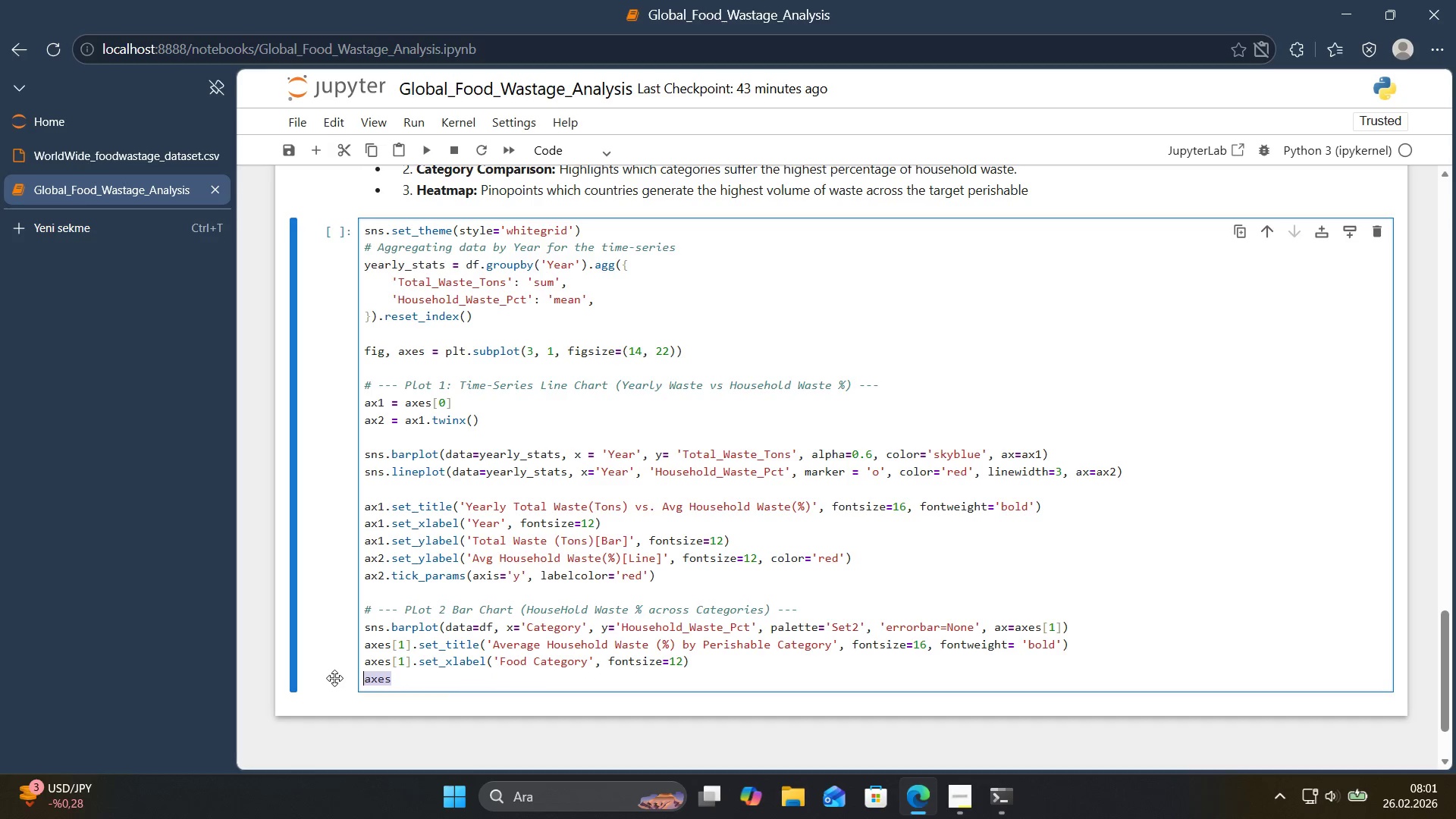 
key(Control+V)
 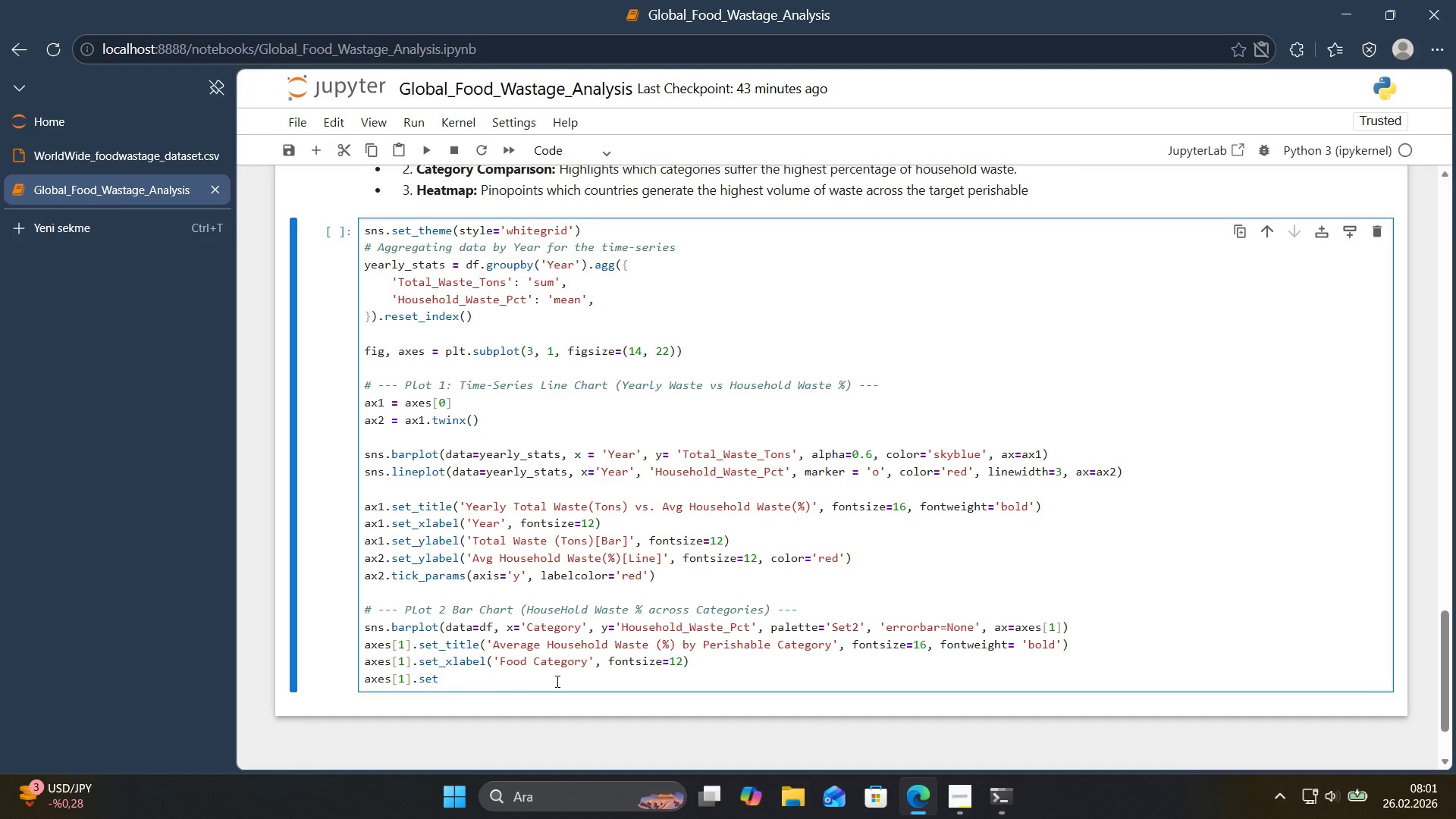 
type(_ylabel*()
 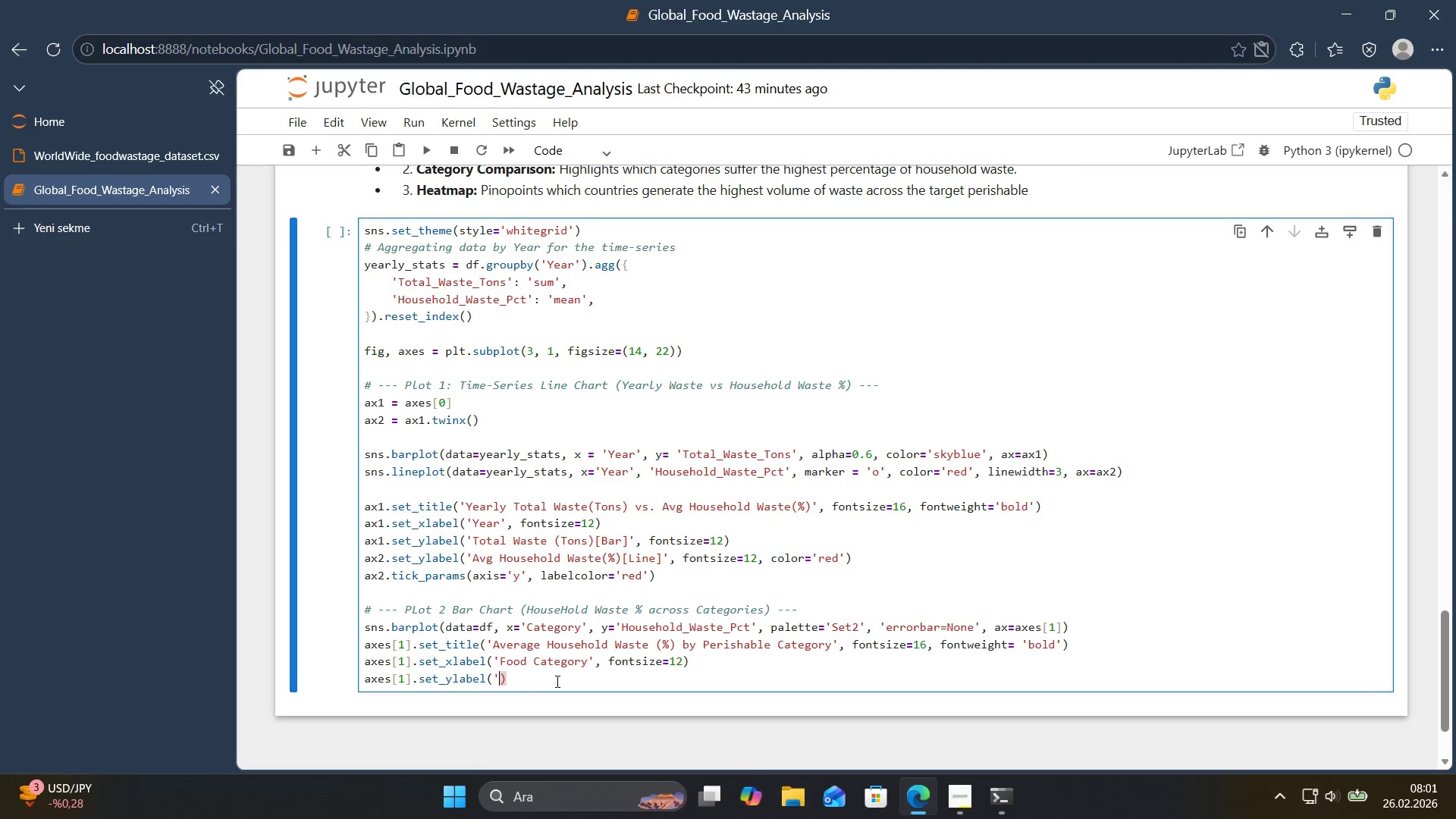 
 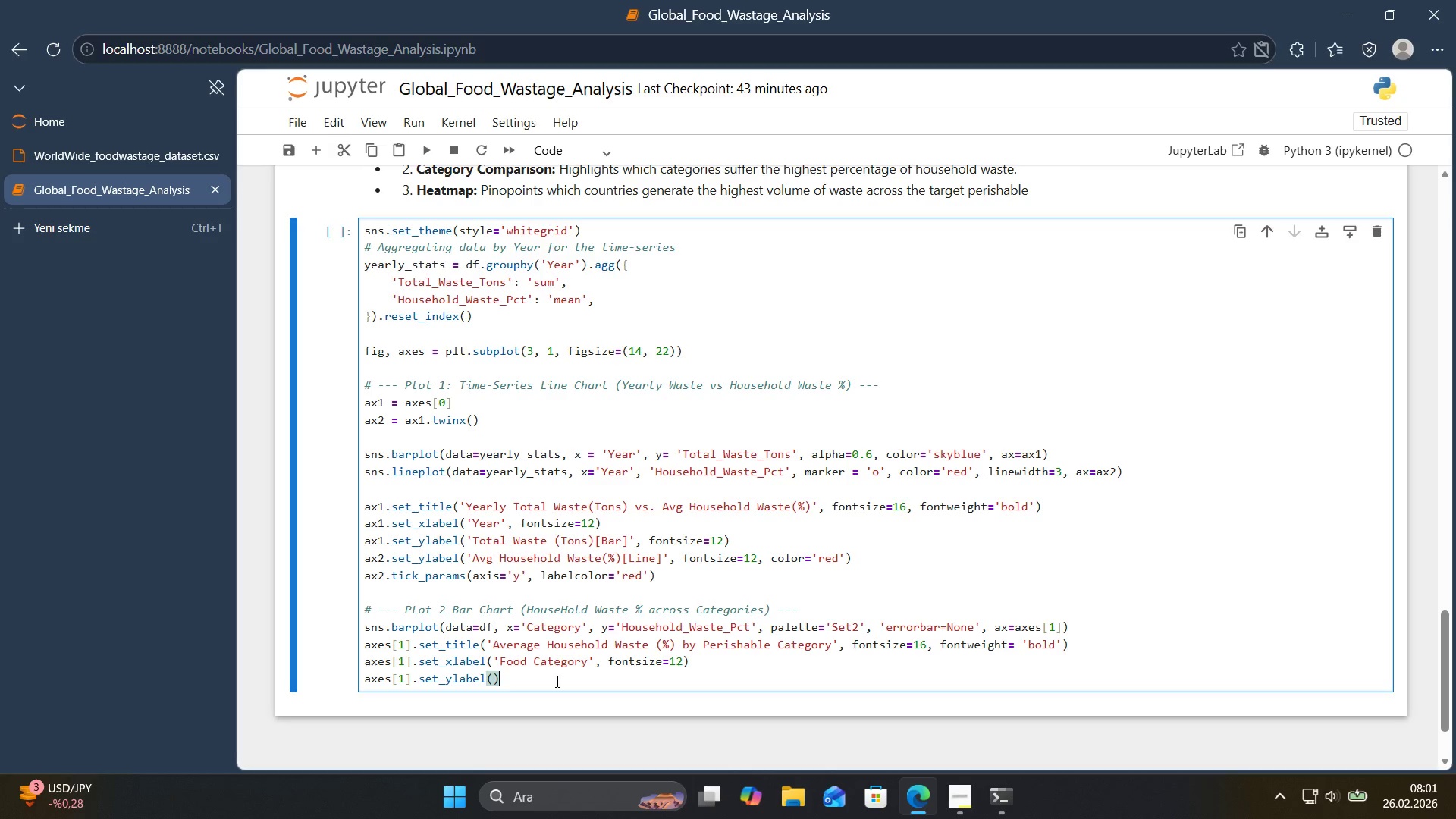 
key(ArrowLeft)
 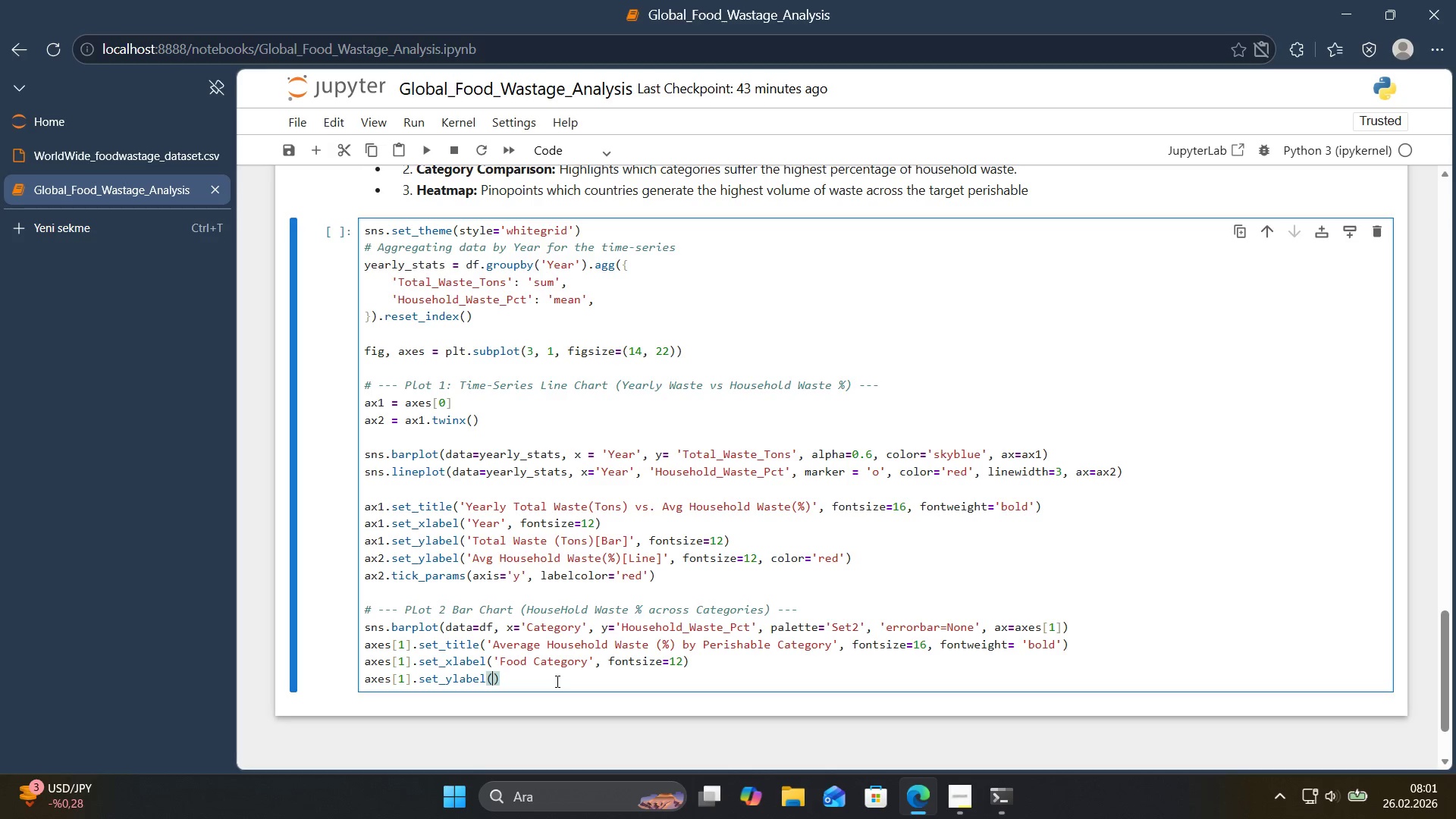 
type(@@)
 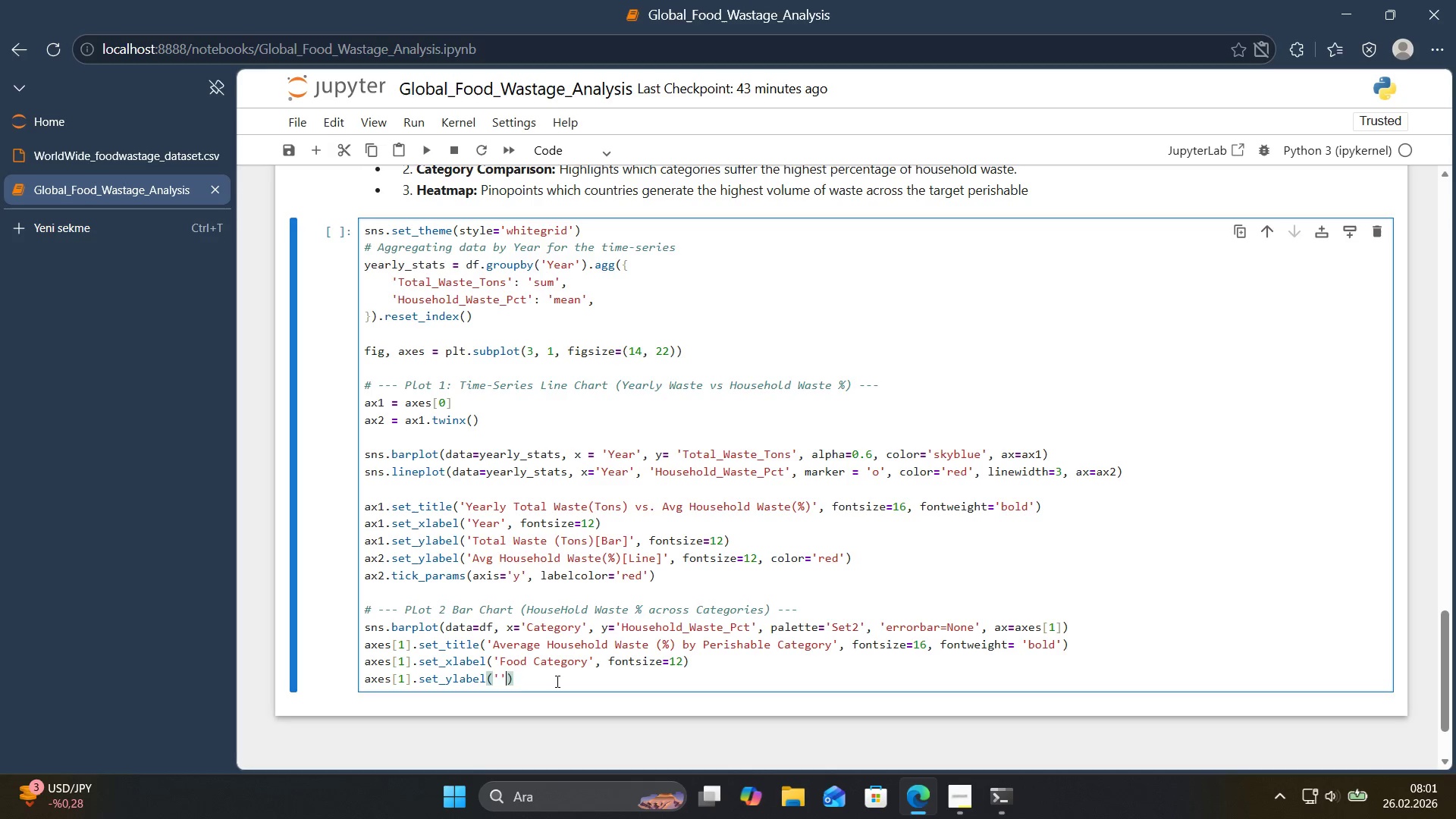 
key(ArrowLeft)
 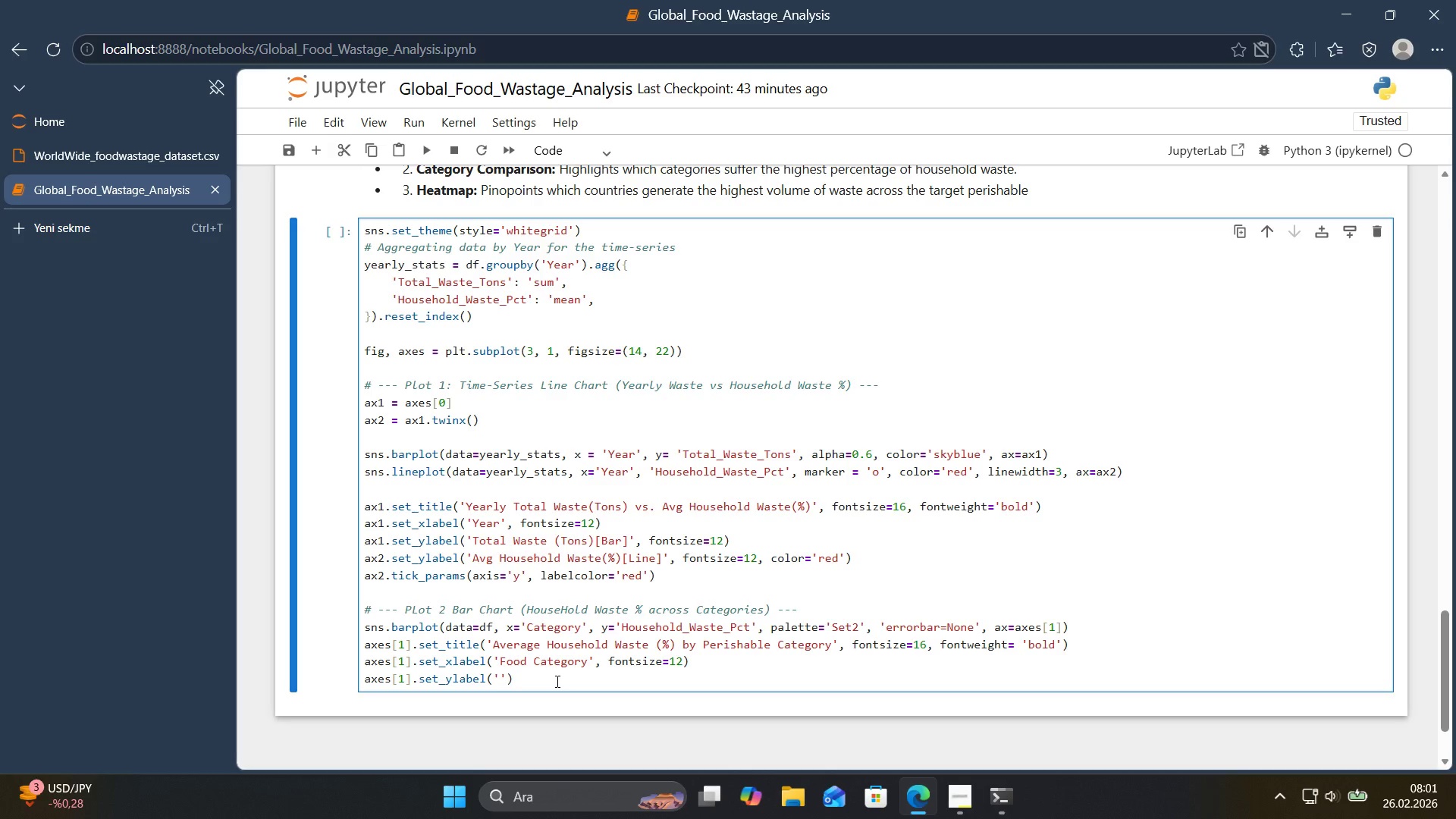 
type(Average Household Waste*()
 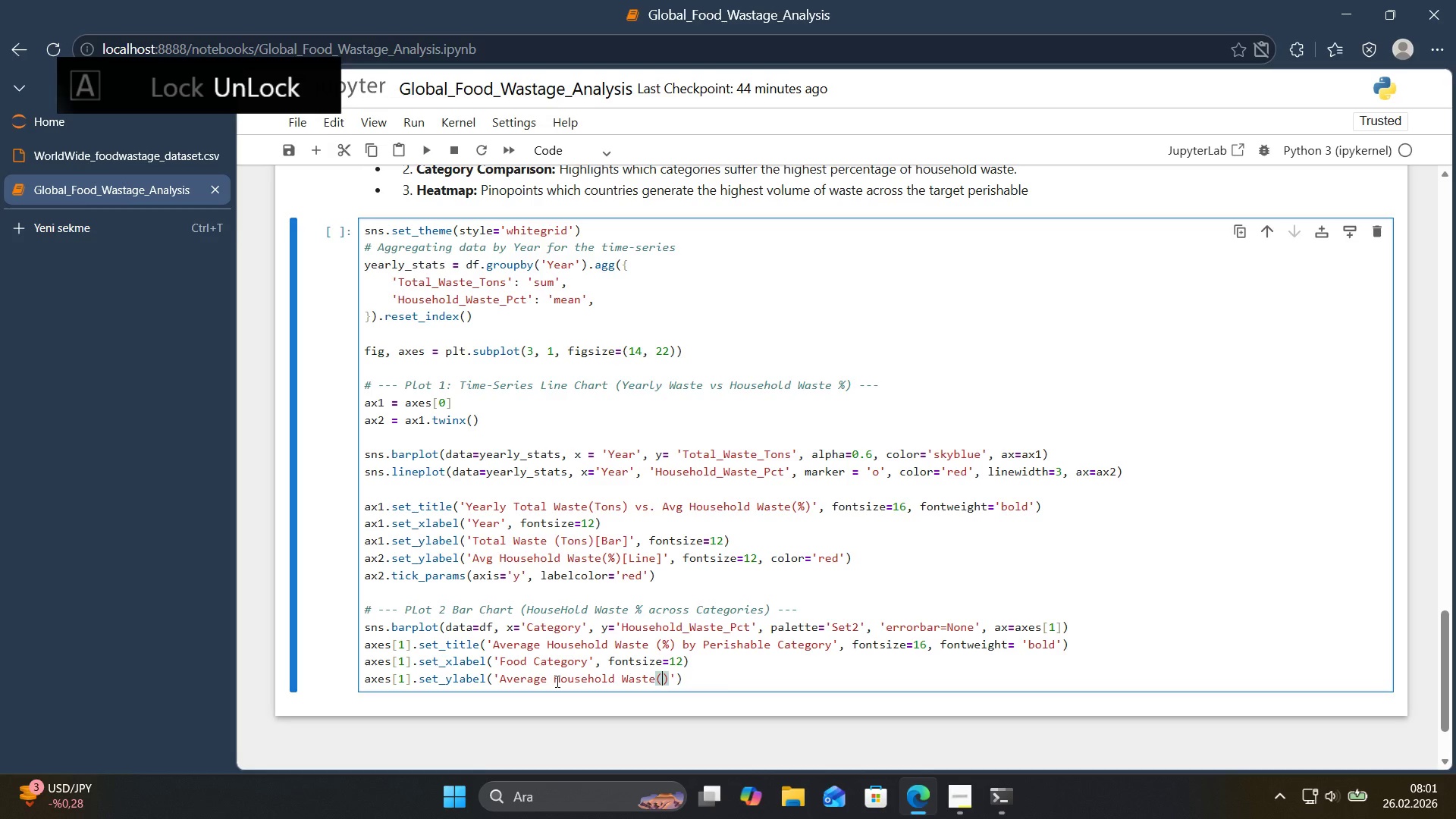 
 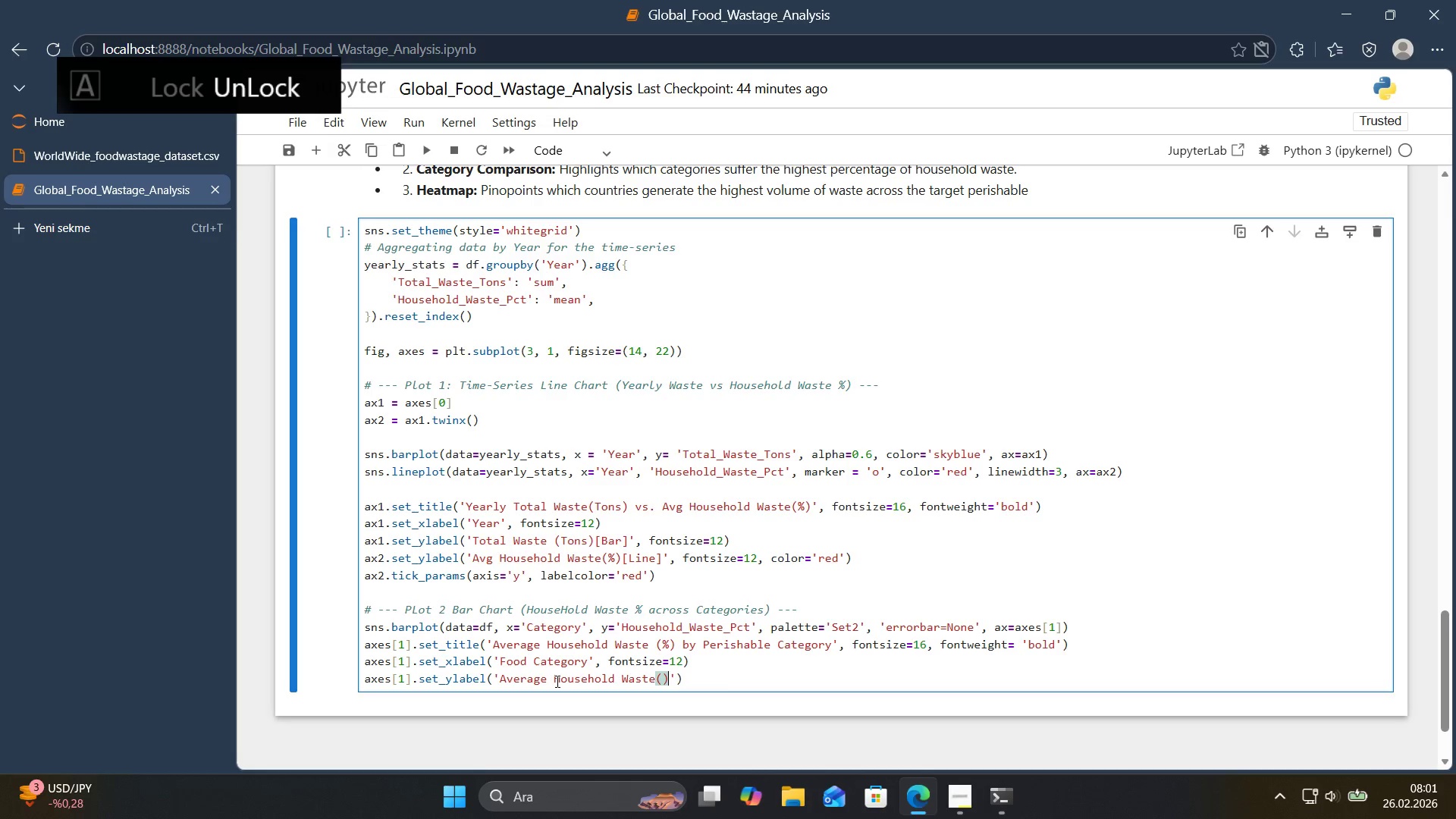 
key(ArrowLeft)
 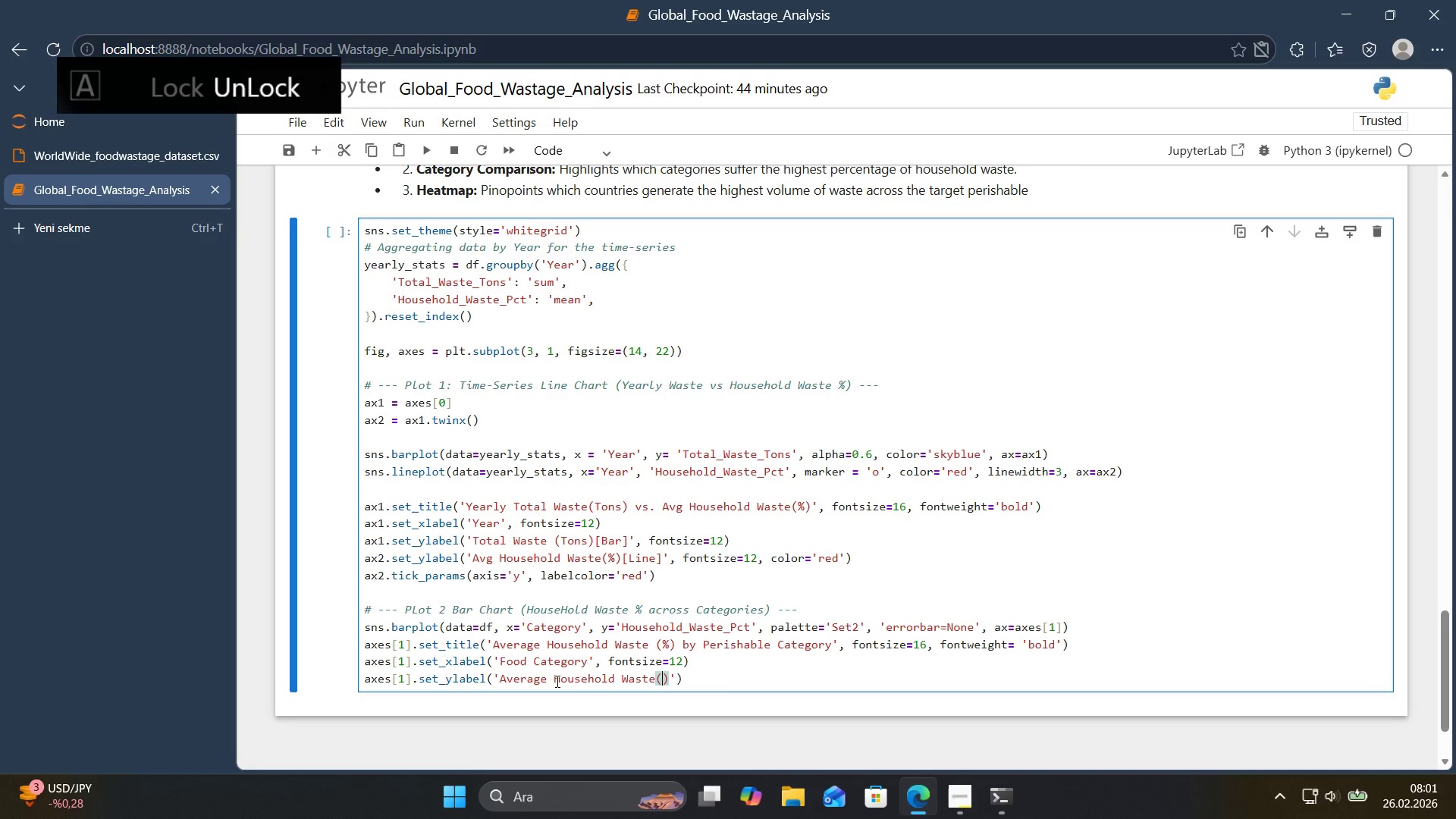 
key(Shift+5)
 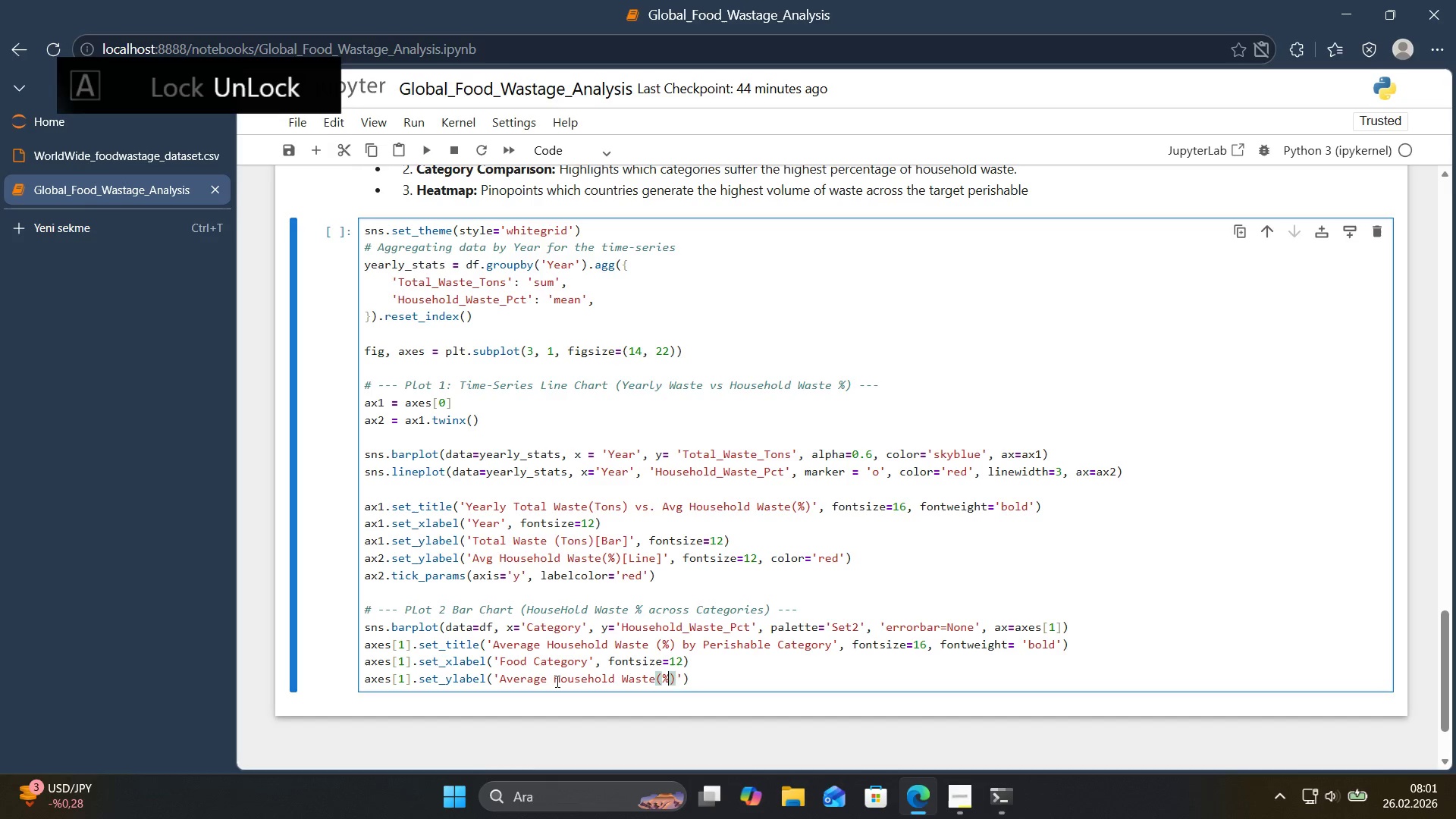 
key(ArrowRight)
 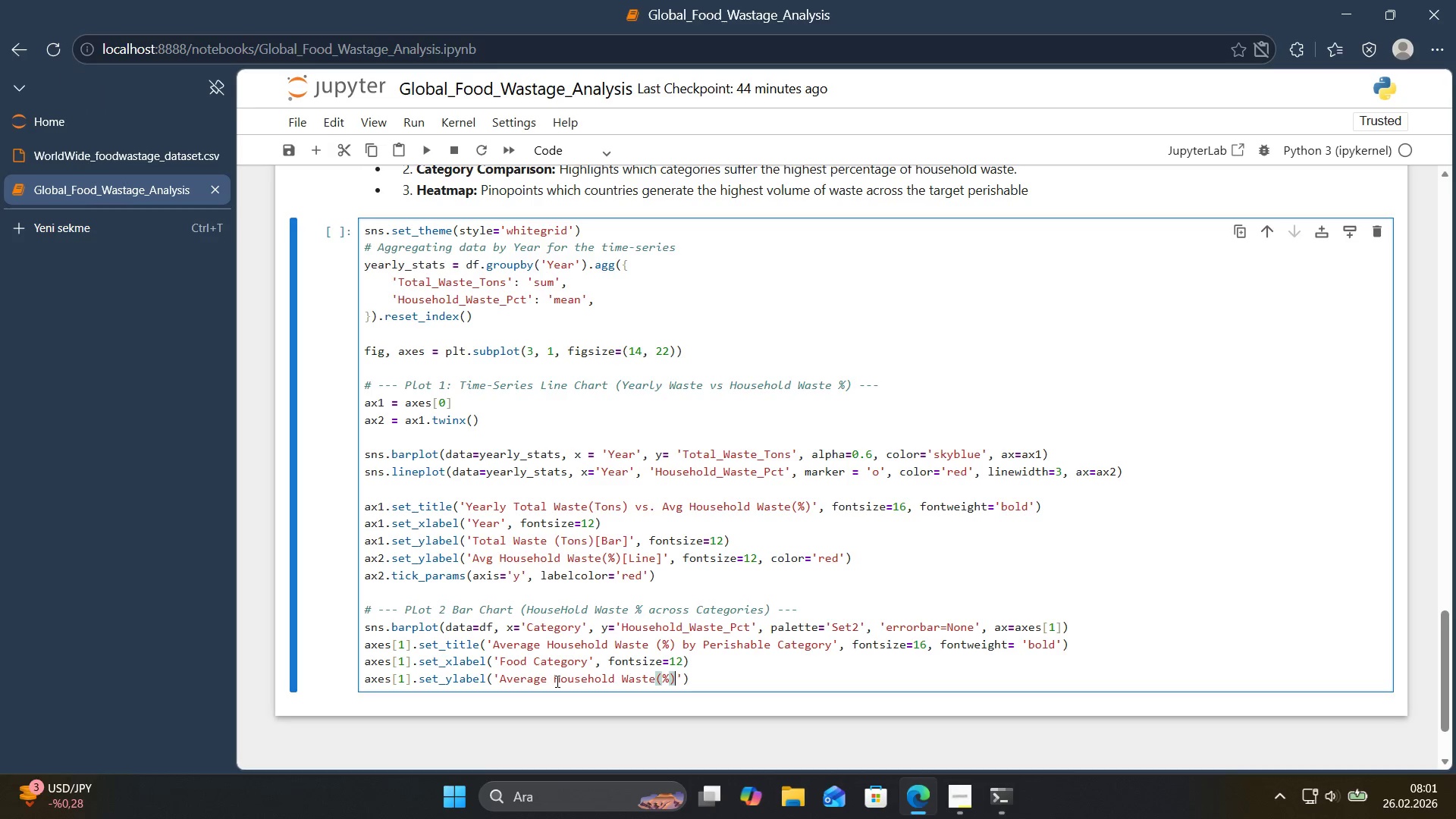 
key(ArrowRight)
 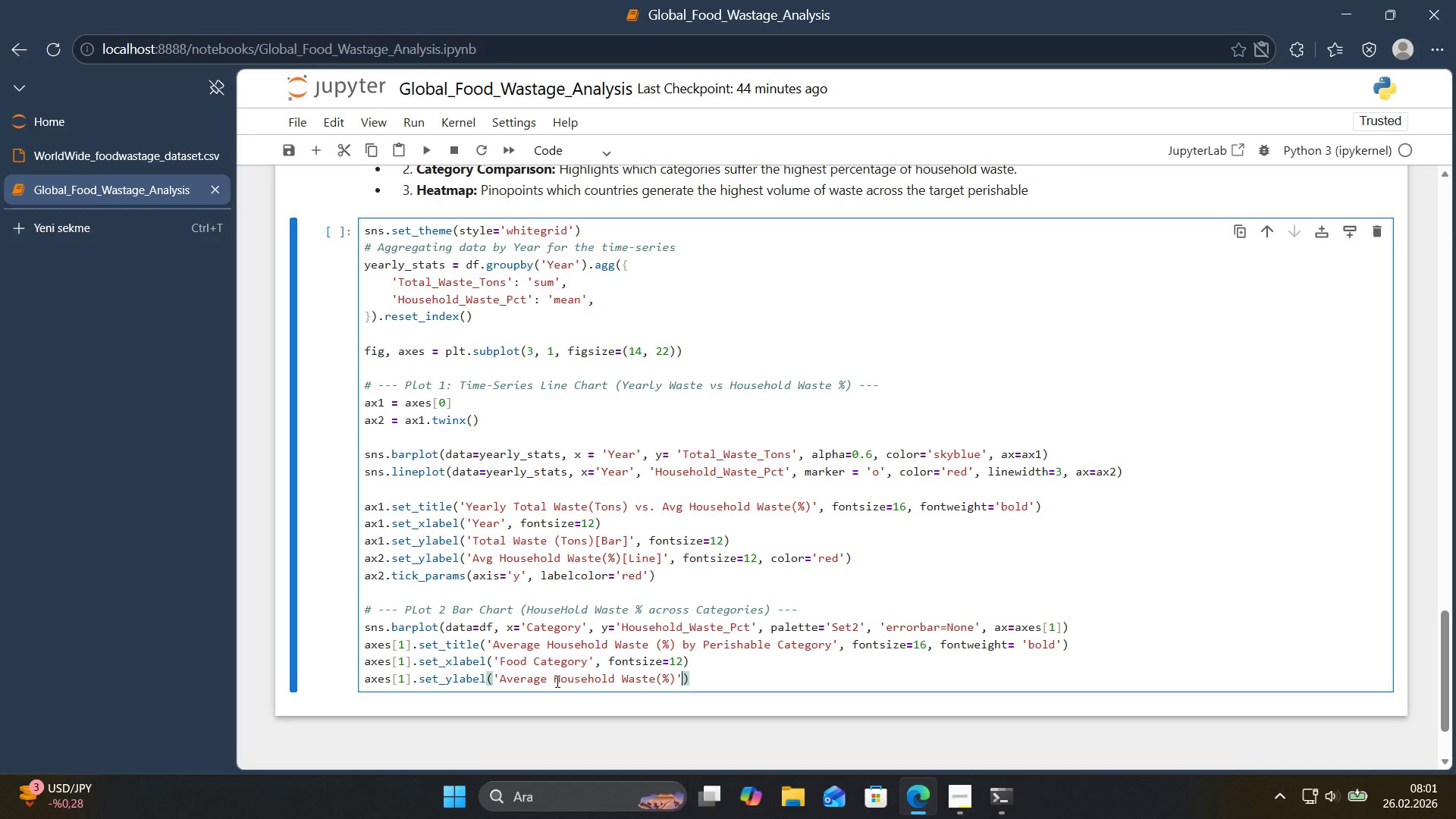 
type(, fonts'ze)12)
 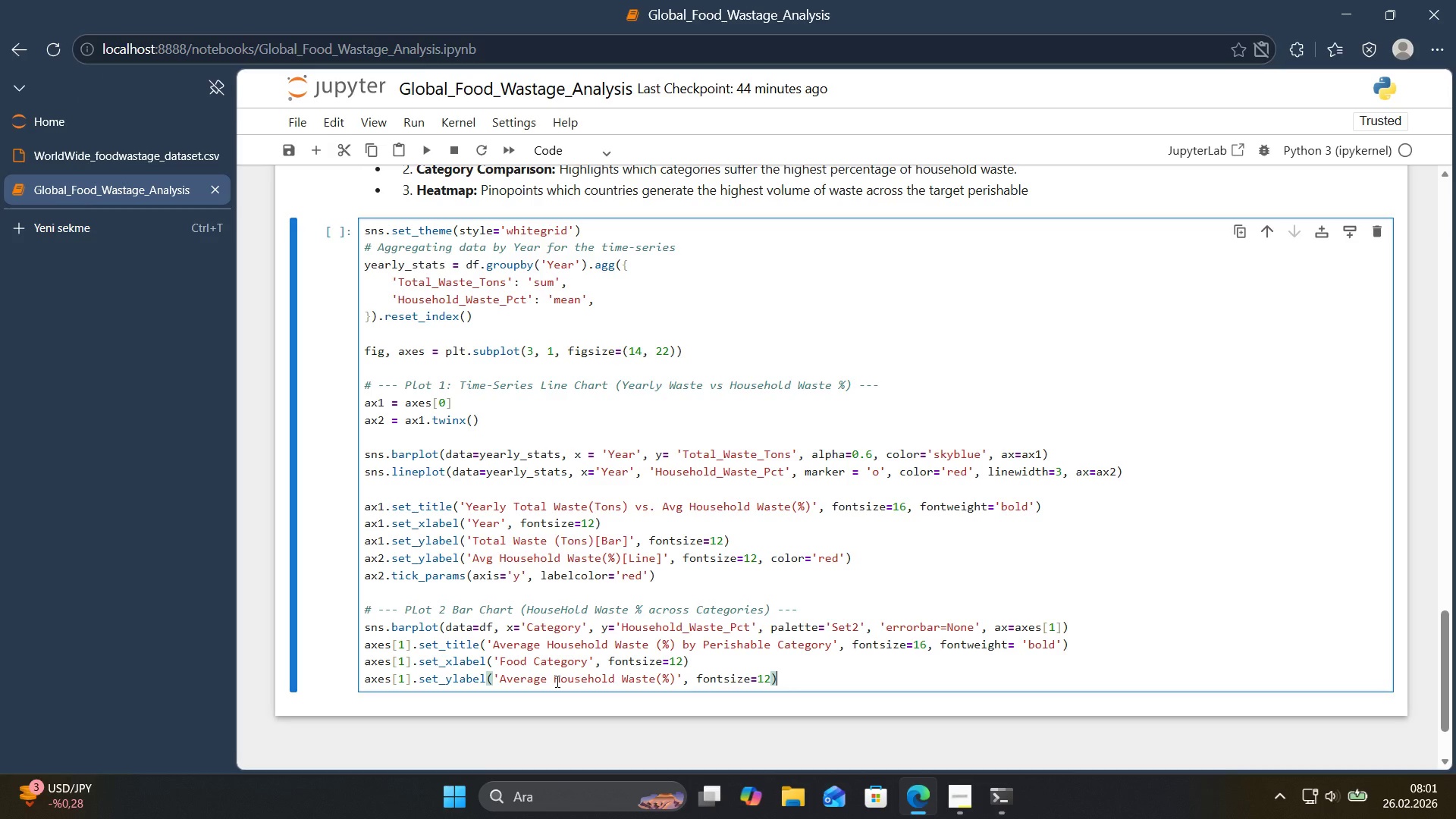 
 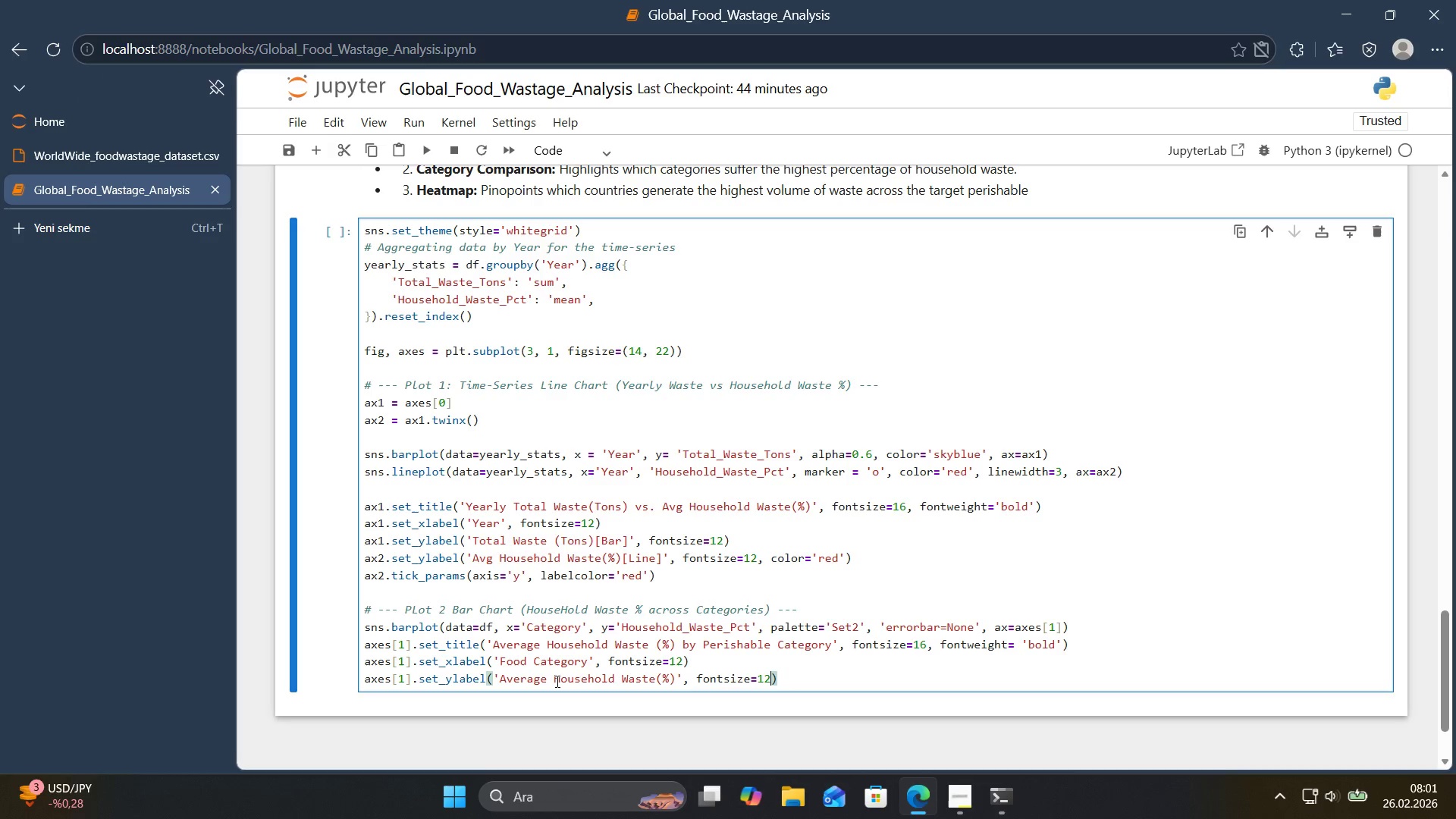 
key(ArrowRight)
 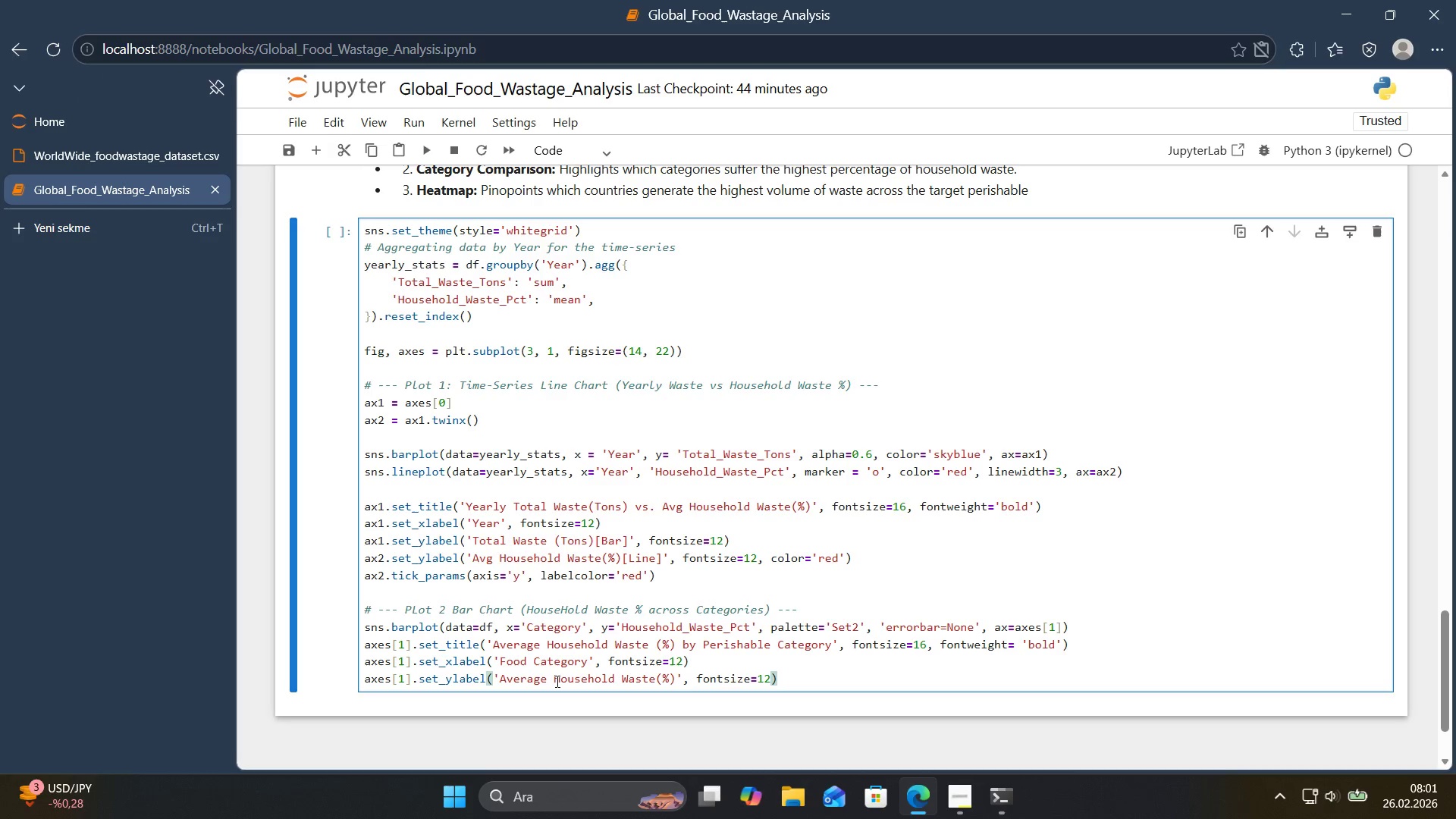 
key(Enter)
 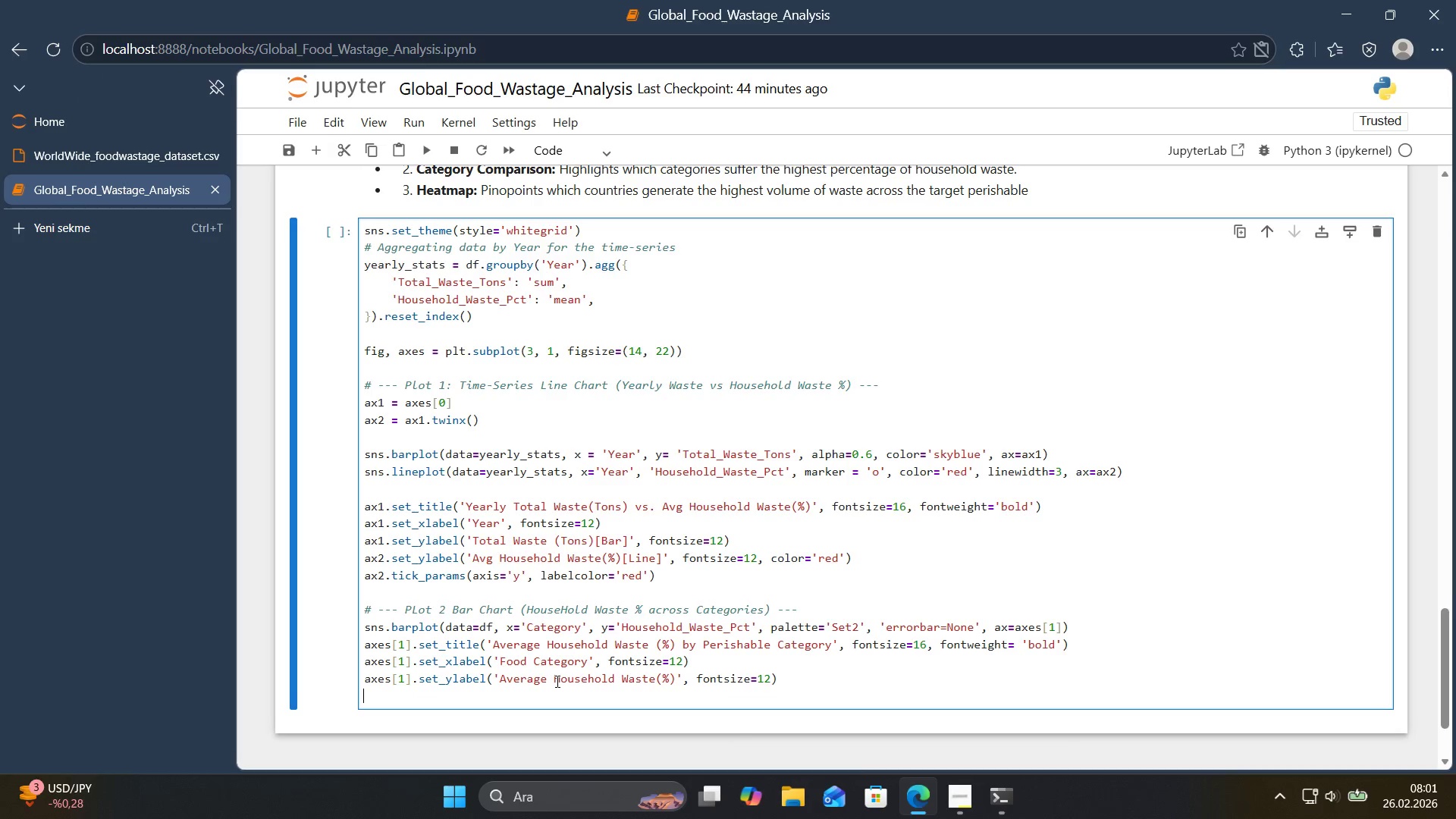 
key(Enter)
 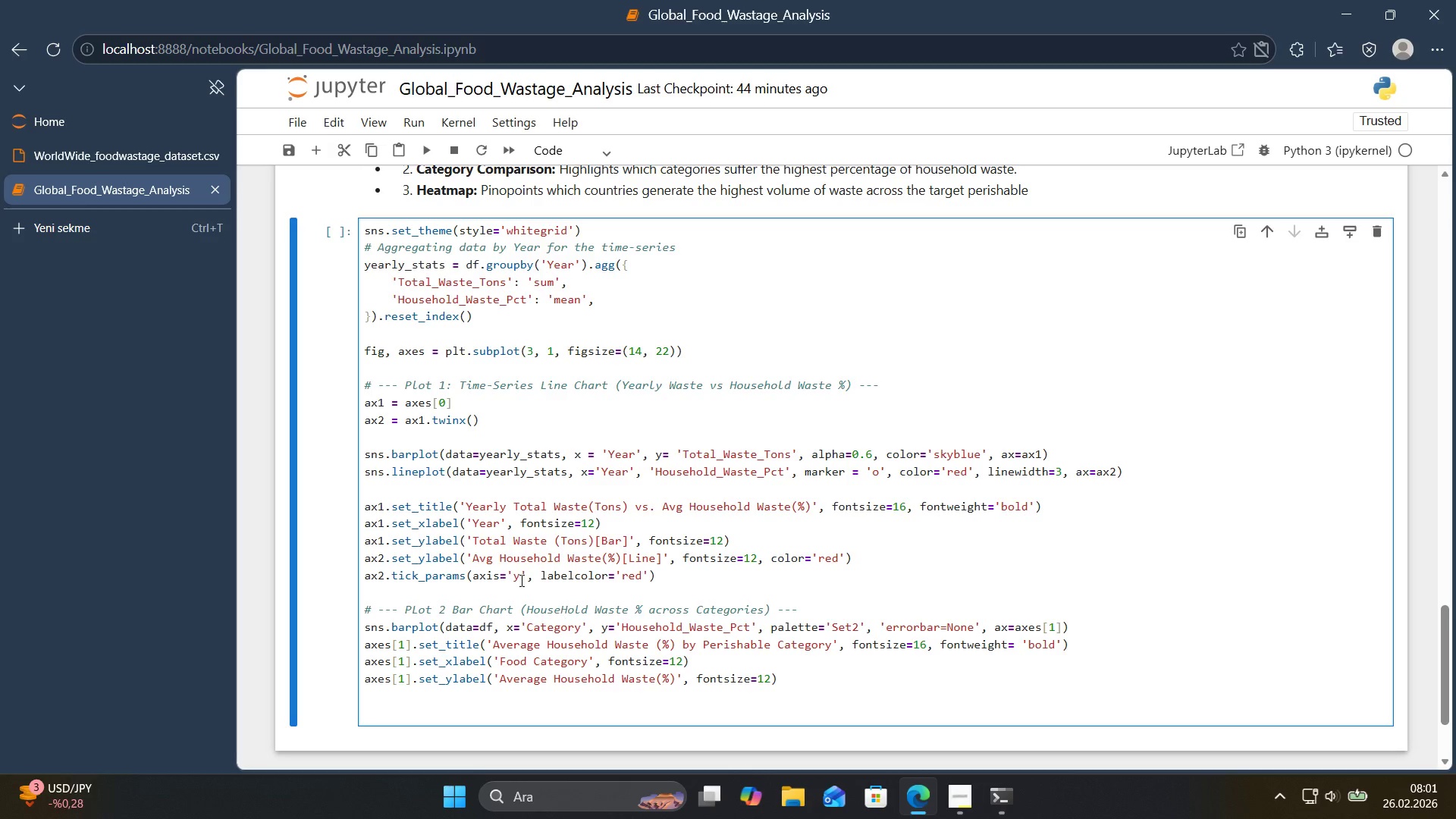 
scroll: coordinate [347, 571], scroll_direction: down, amount: 1.0
 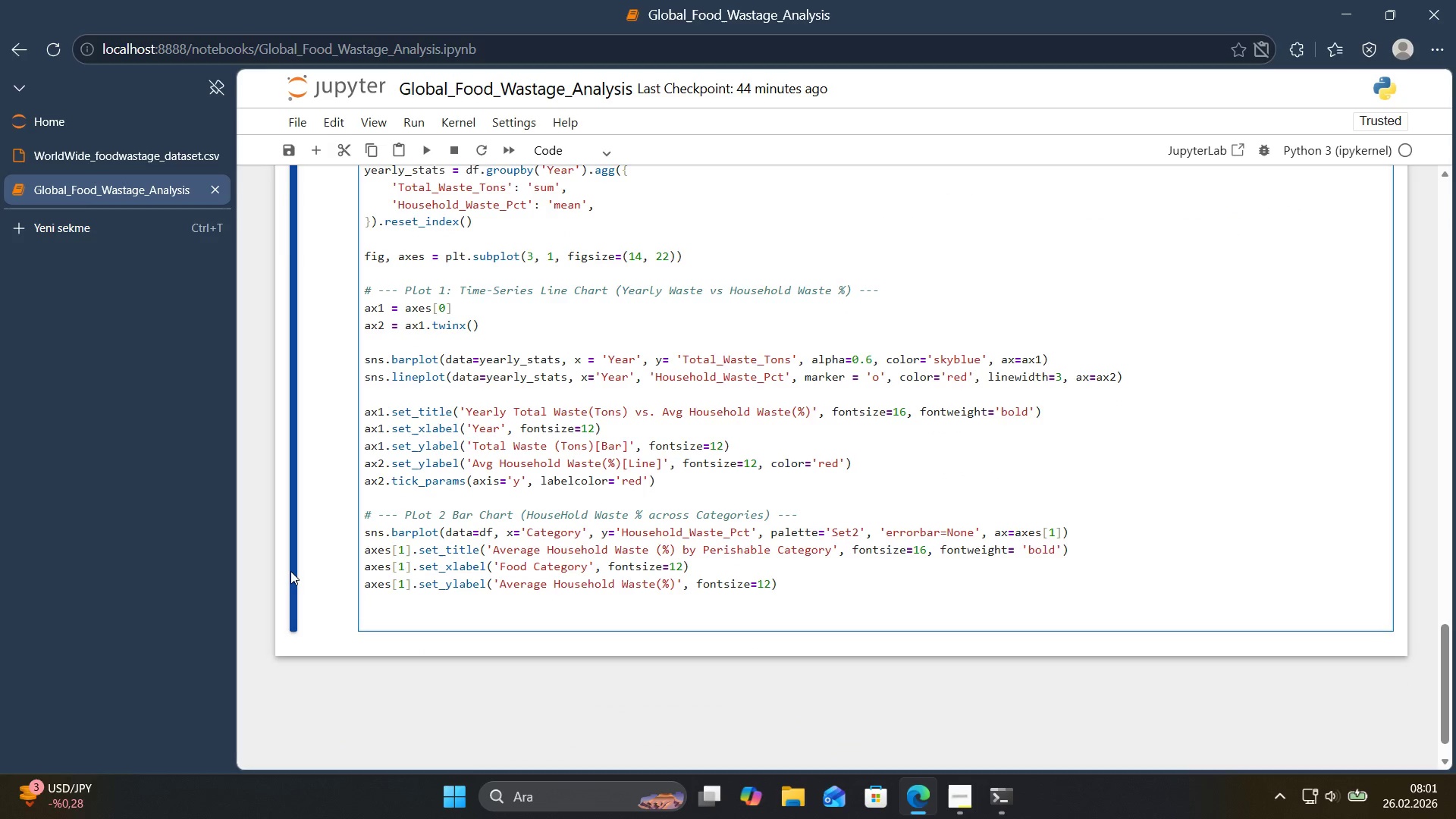 
key(Alt+Control+3)
 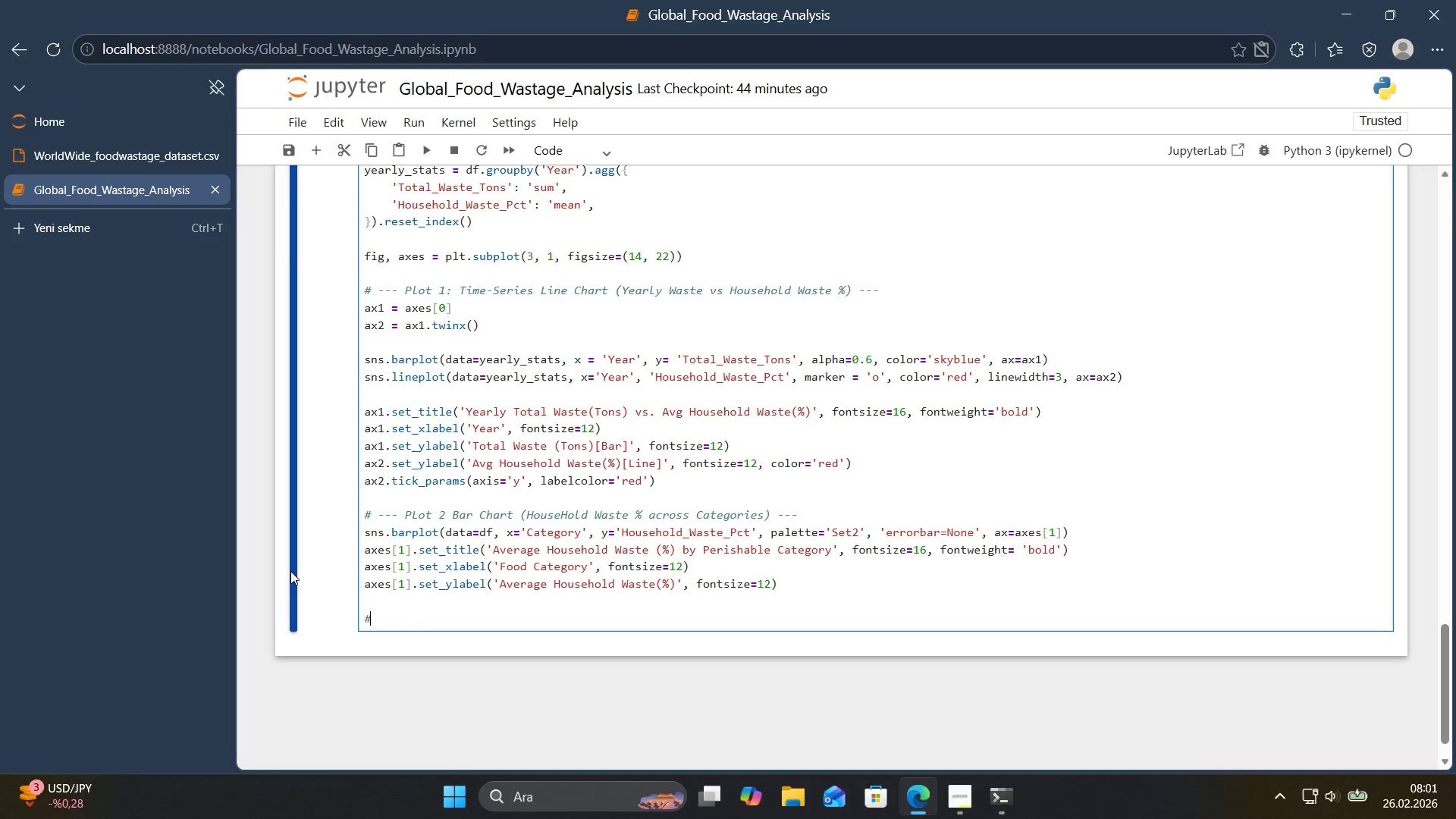 
type( PLo)
key(Backspace)
key(Backspace)
type(lot 3 )
key(Backspace)
type(> Heatmap *()
 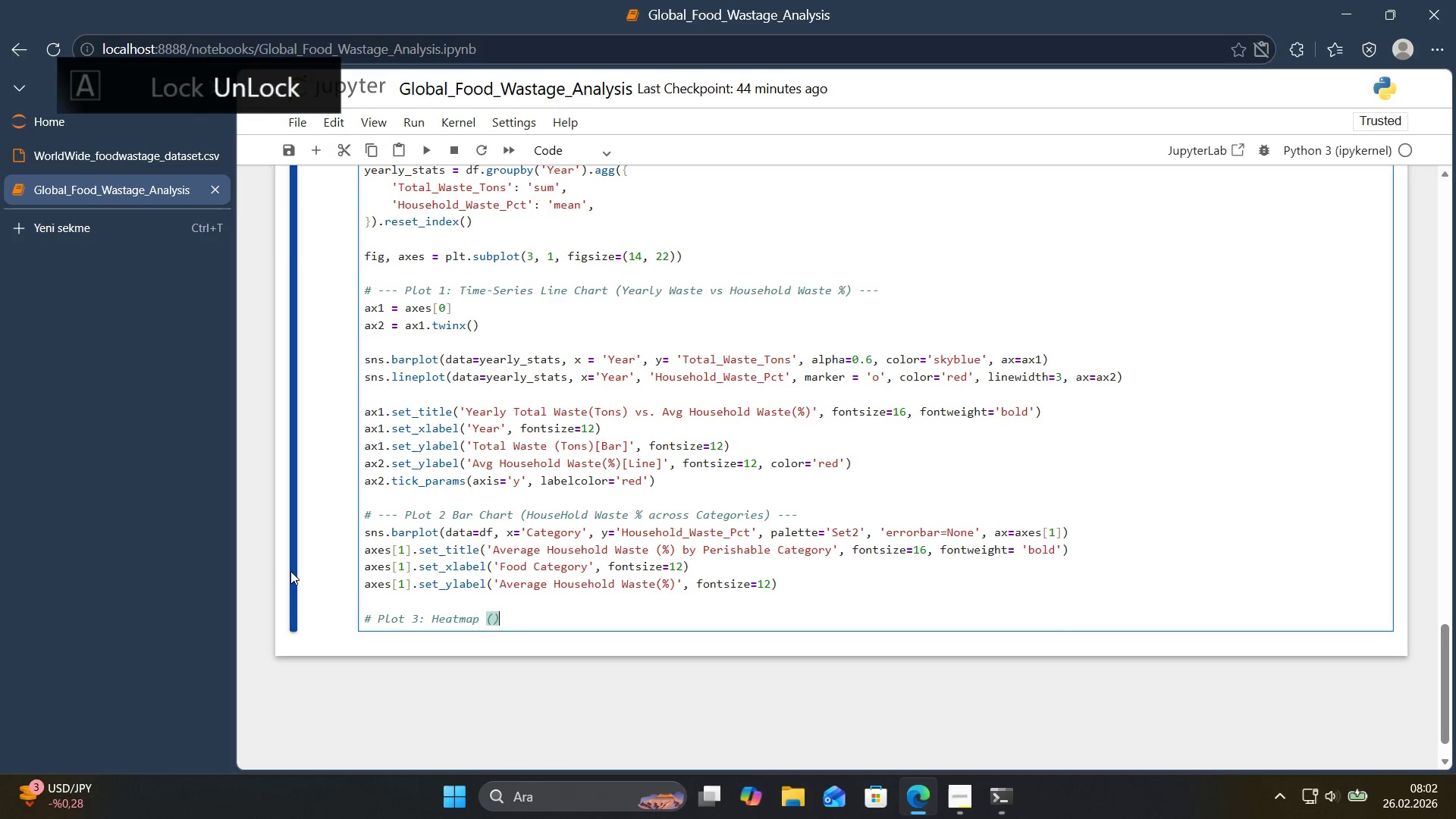 
key(ArrowLeft)
 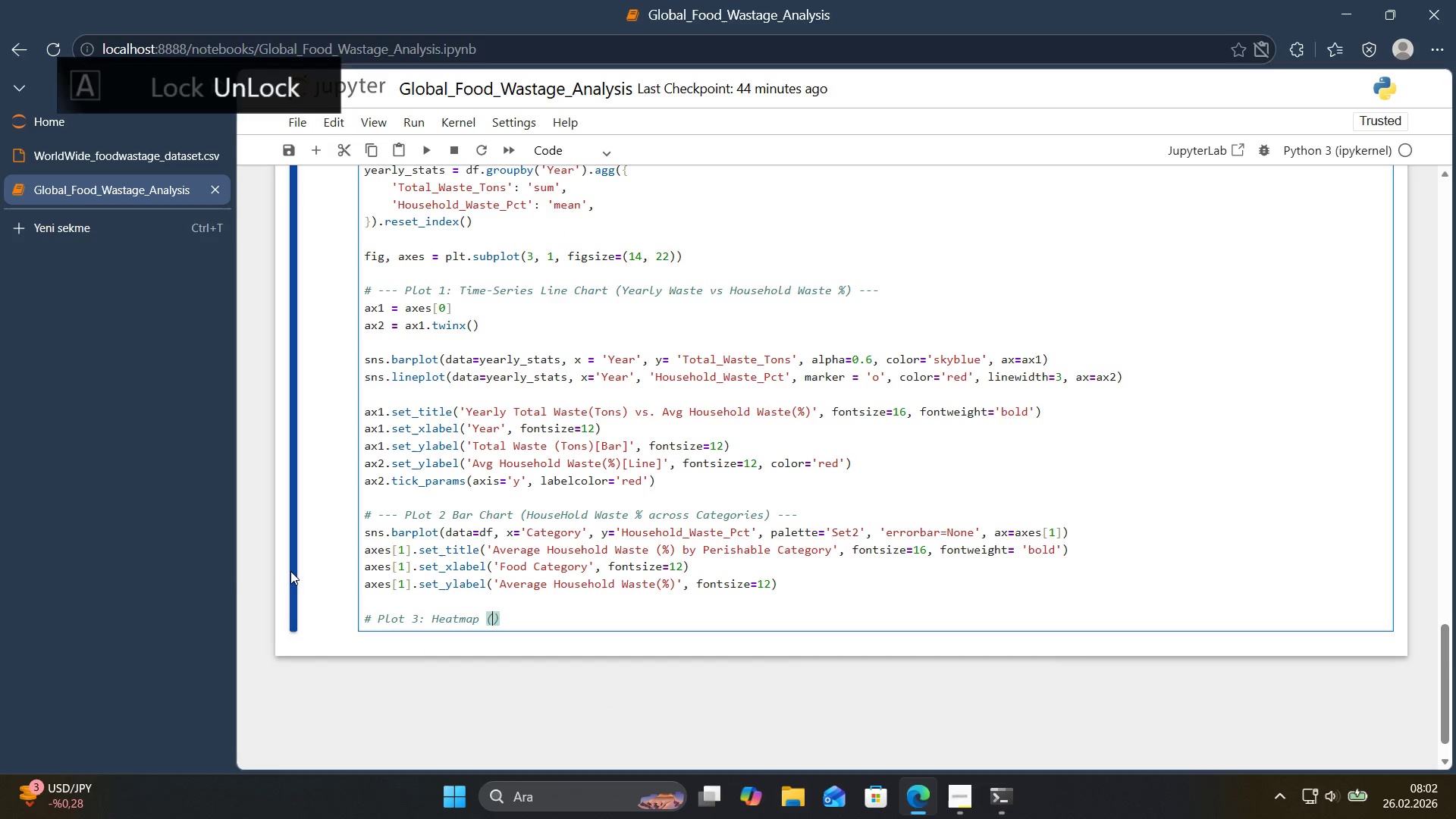 
type(Intes)
key(Backspace)
type(ns'ty of Waste by Country ^ Cte)
key(Backspace)
key(Backspace)
type(ategory)
 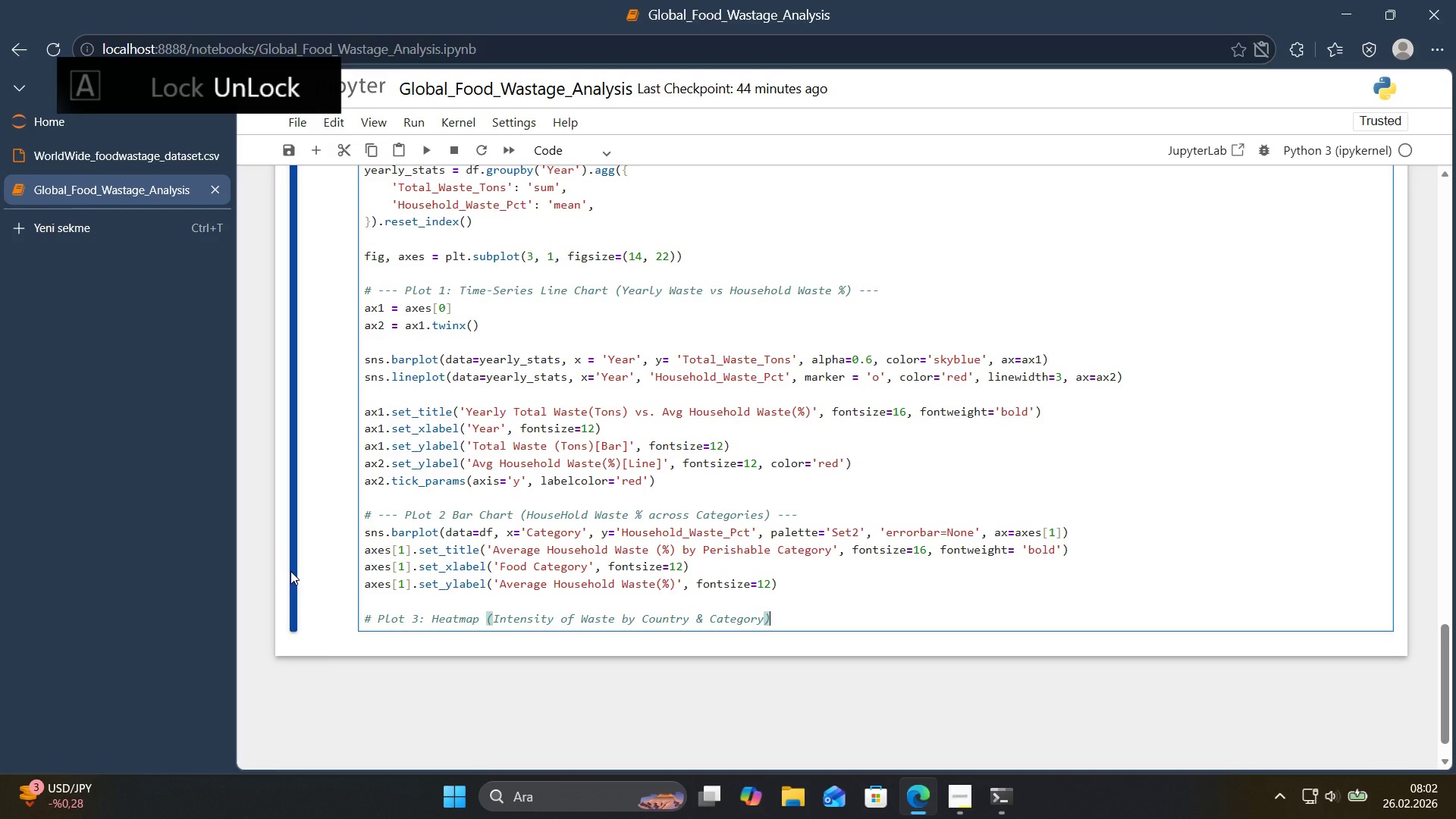 
 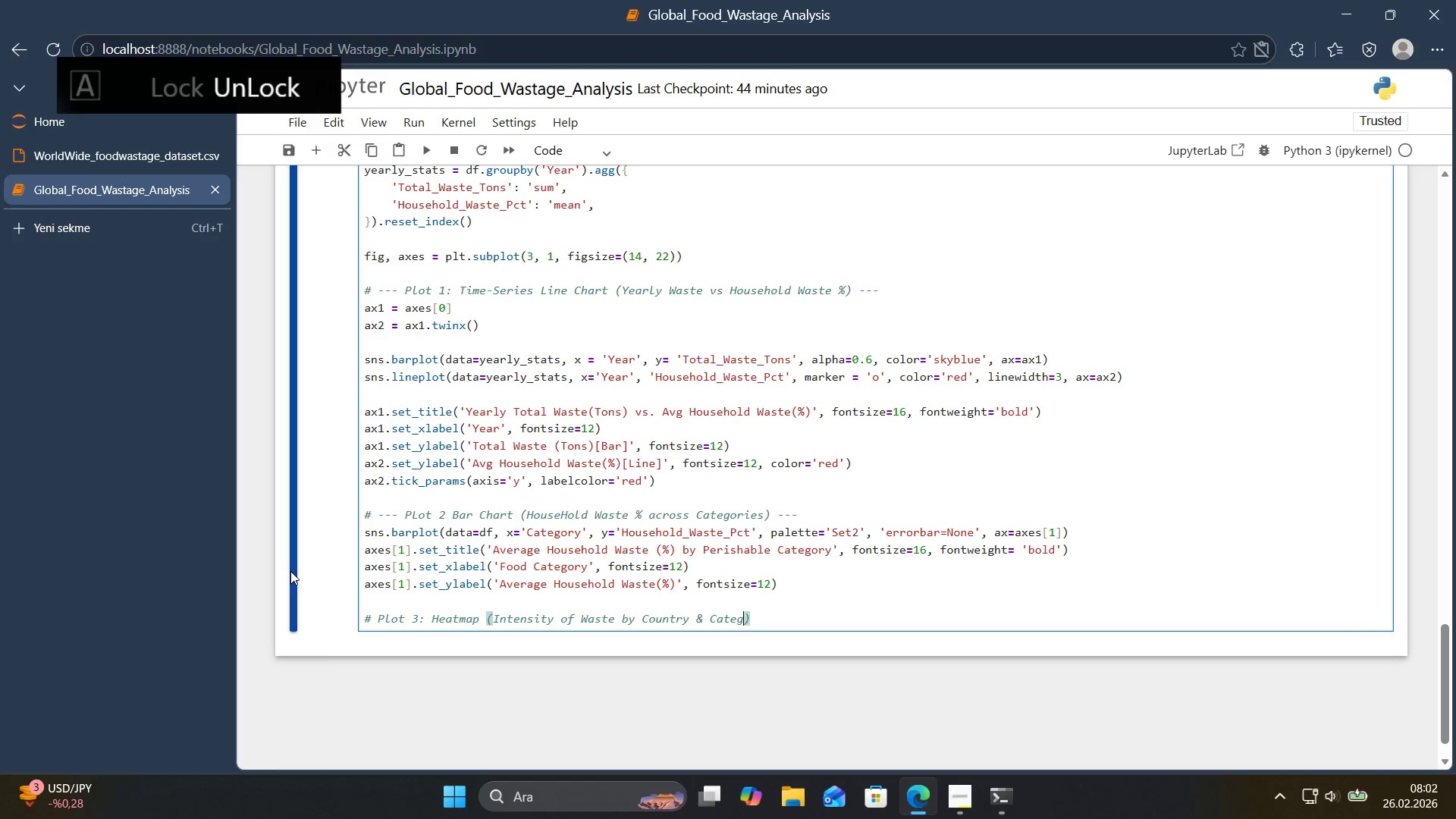 
key(ArrowRight)
 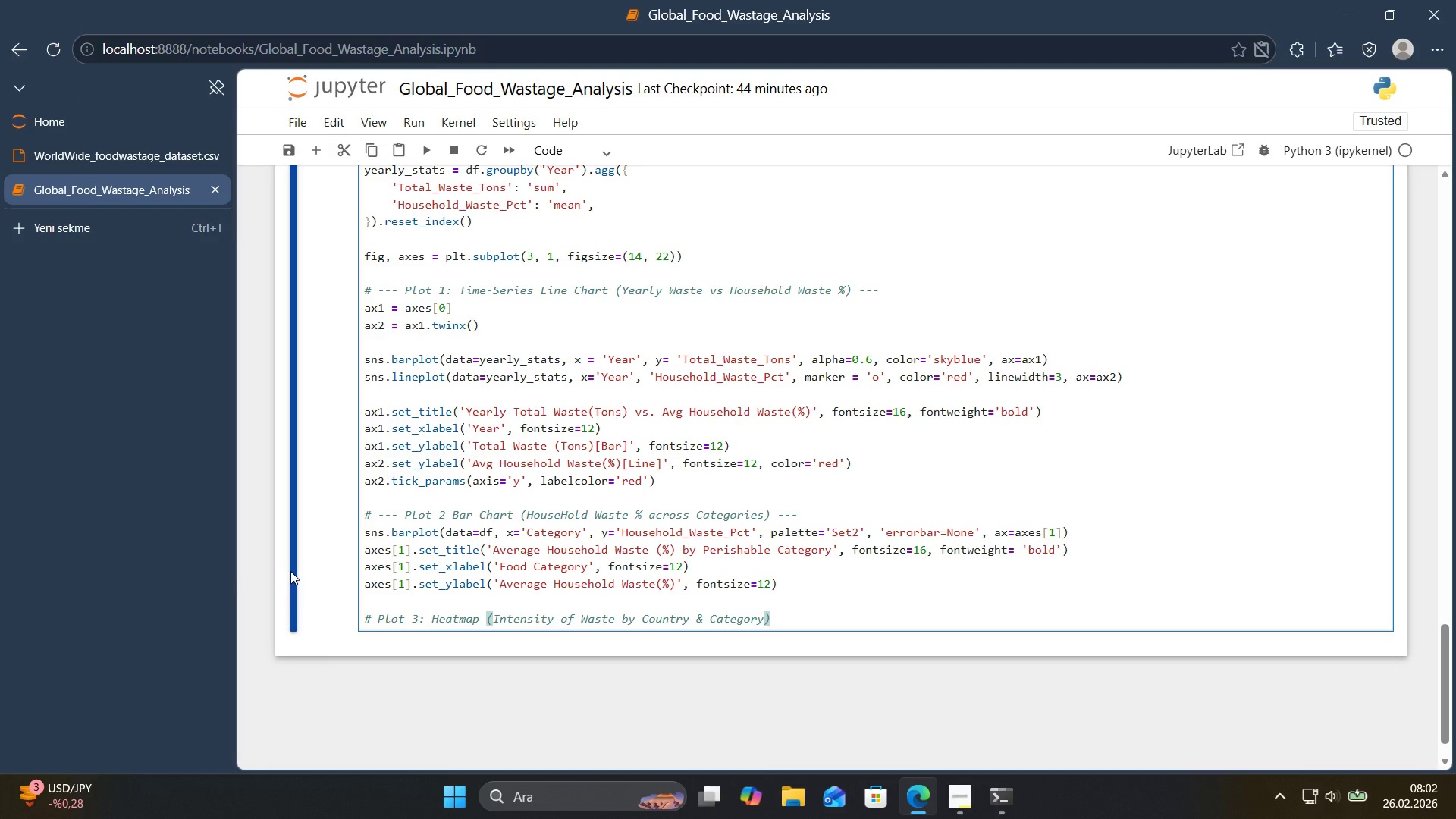 
key(Space)
 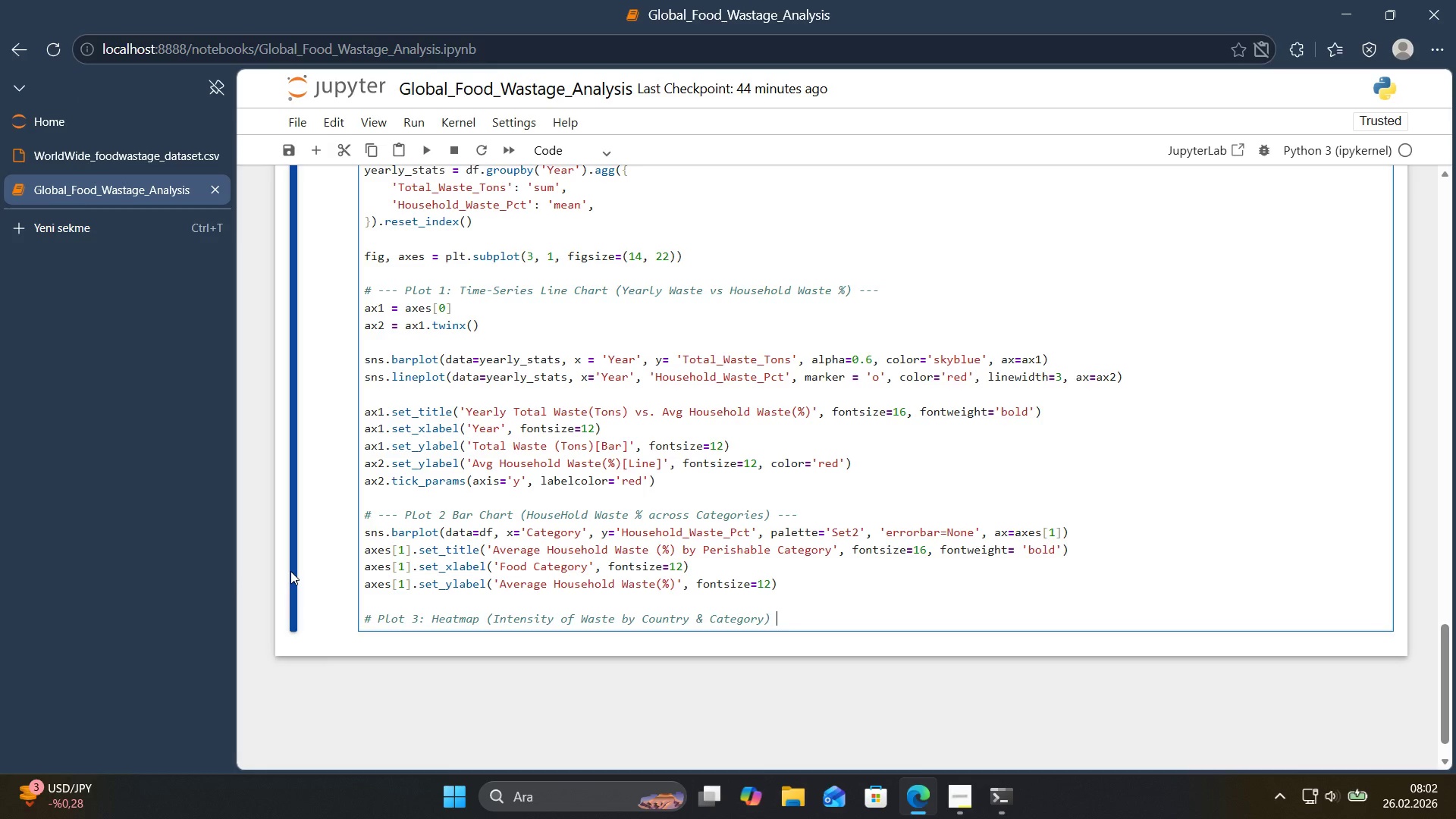 
key(NumpadSubtract)
 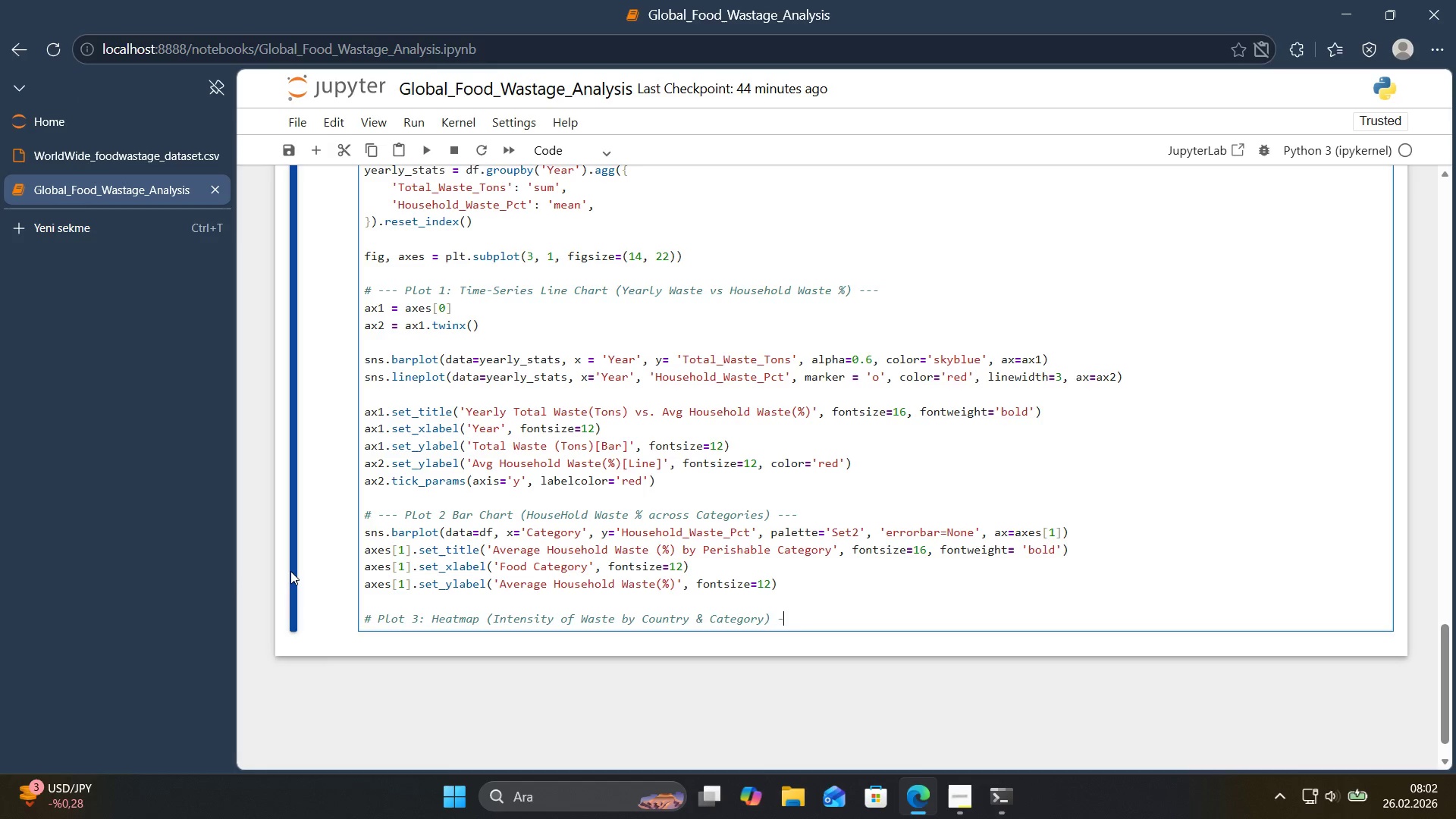 
key(NumpadSubtract)
 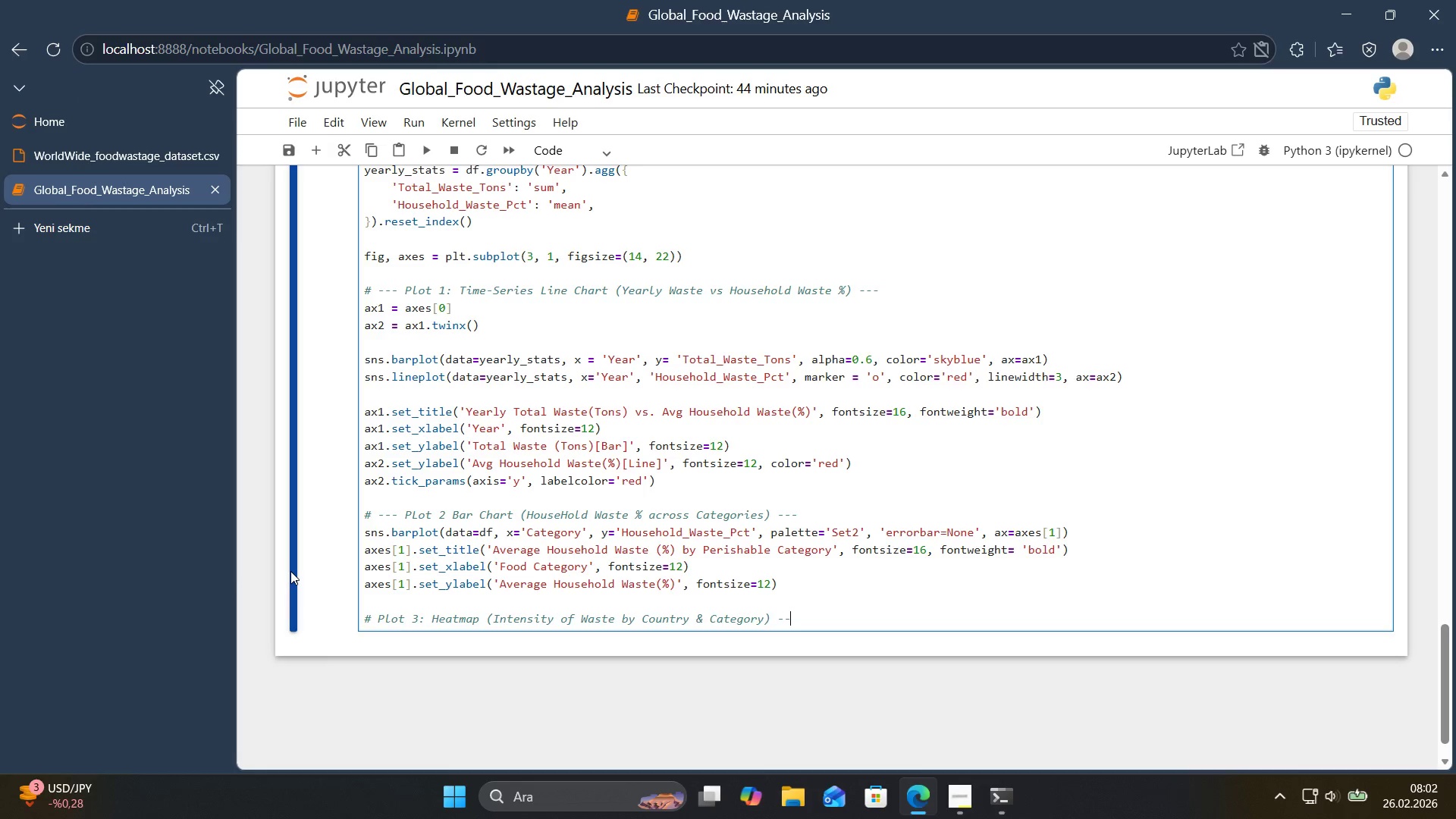 
key(NumpadSubtract)
 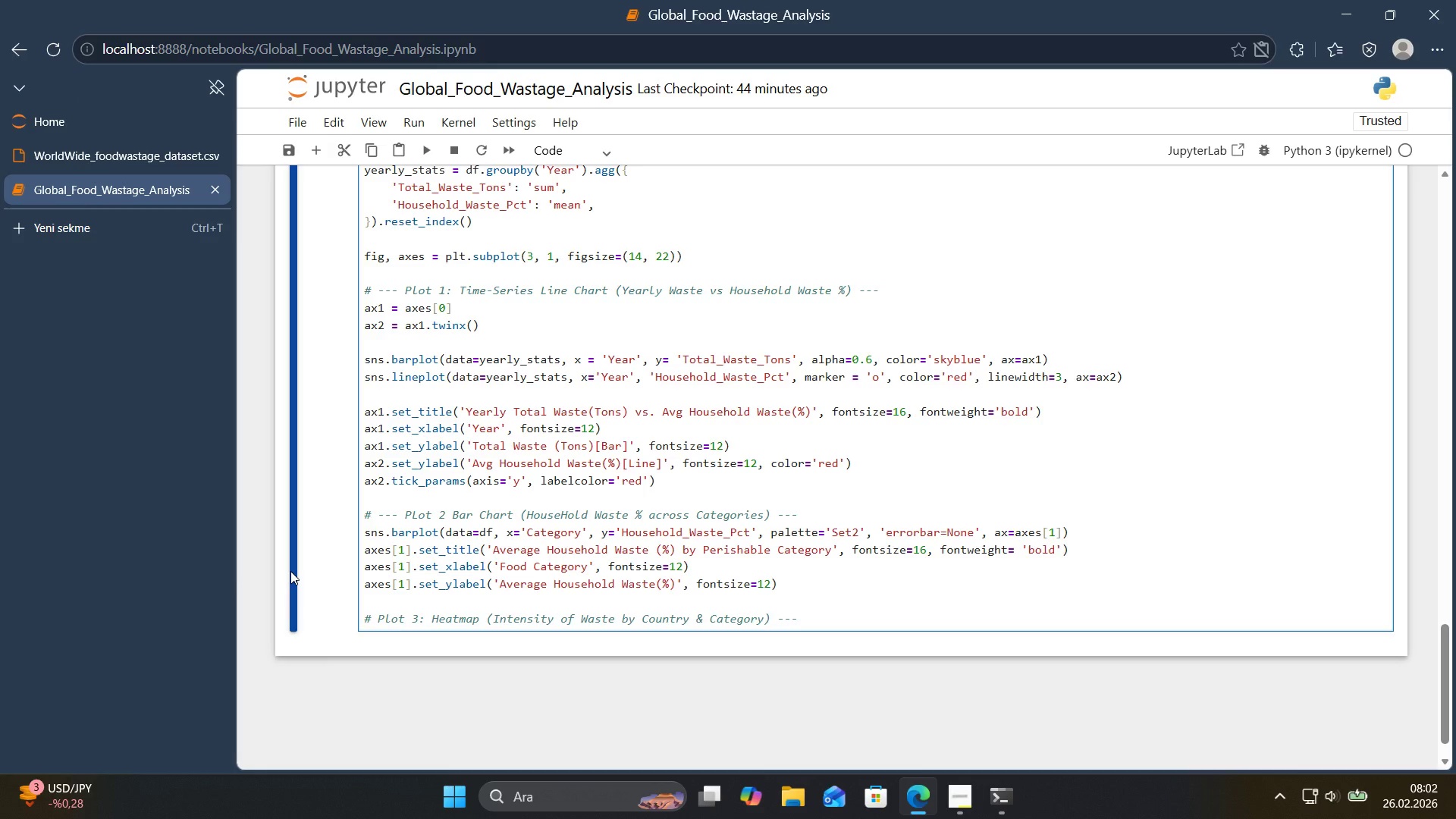 
hold_key(key=ArrowLeft, duration=1.5)
 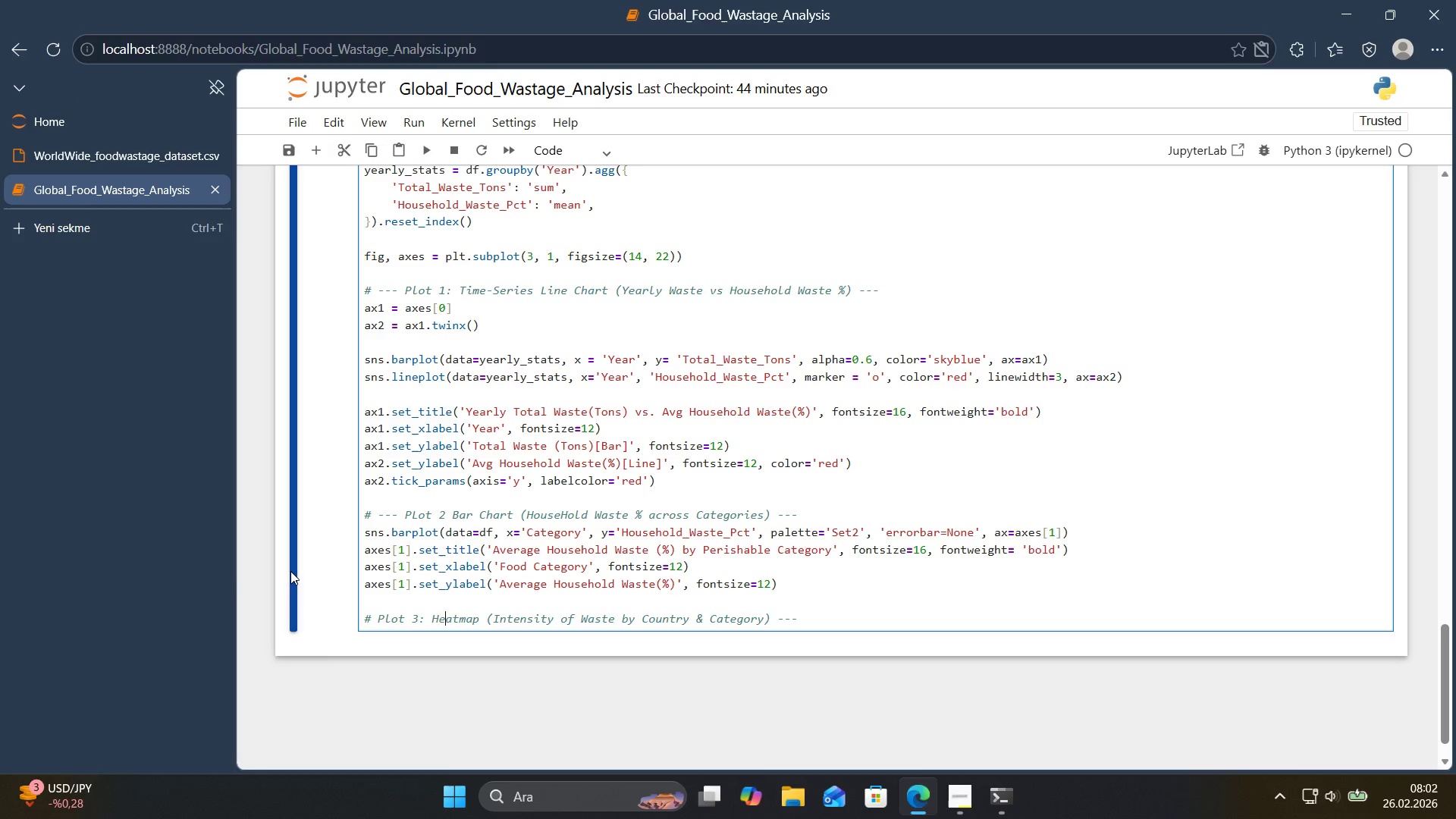 
hold_key(key=ArrowLeft, duration=0.78)
 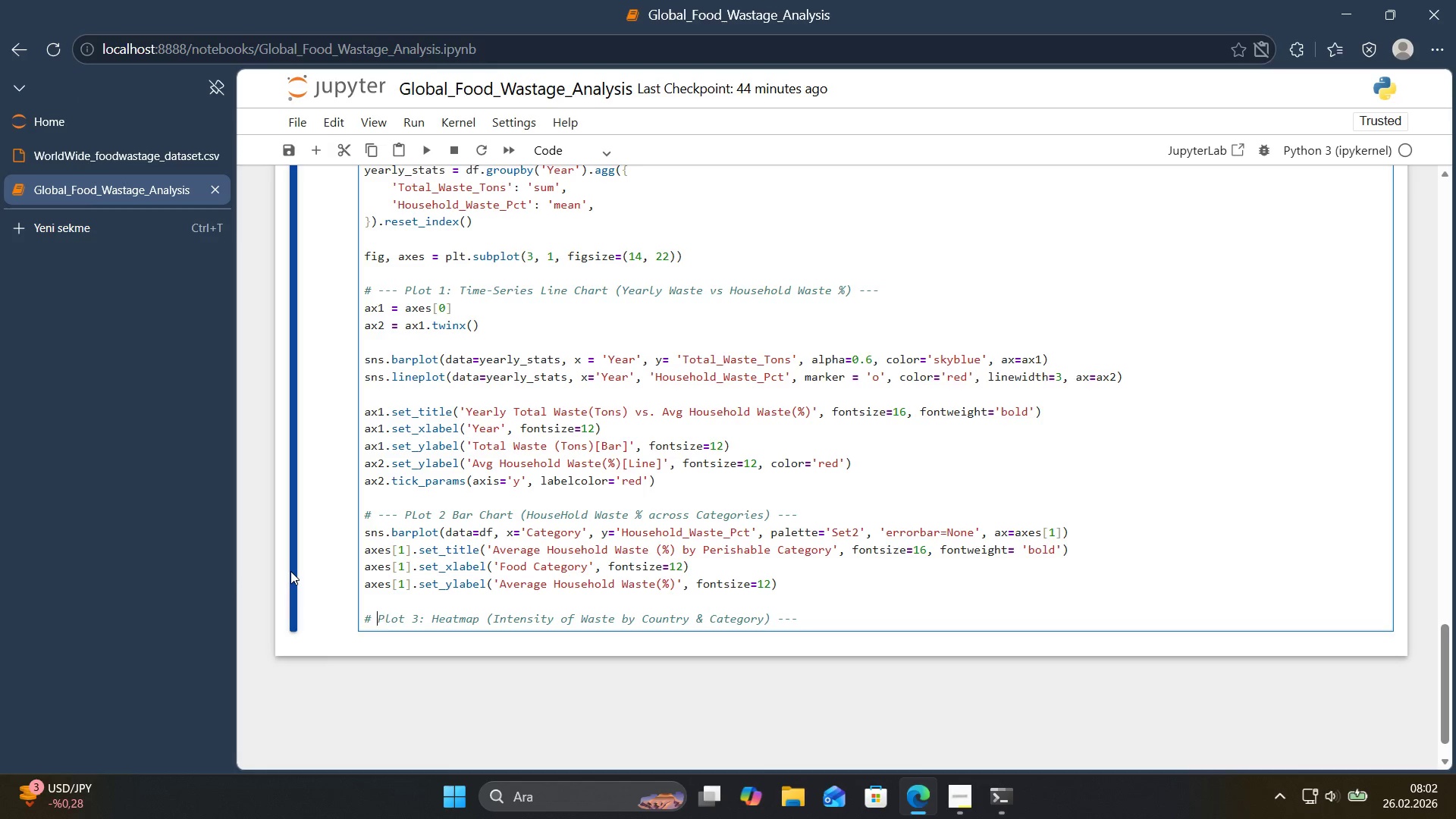 
key(ArrowLeft)
 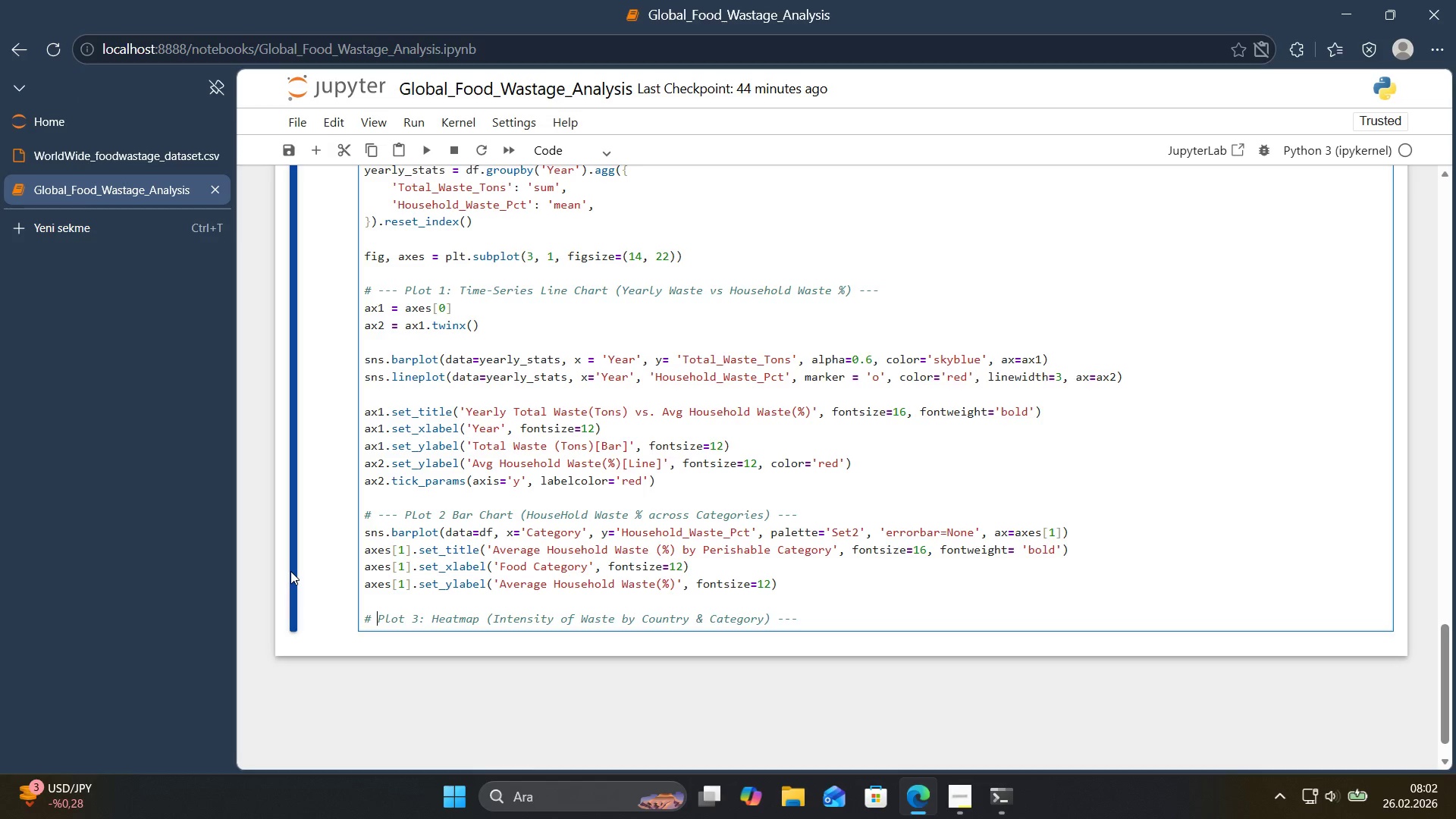 
key(Backspace)
 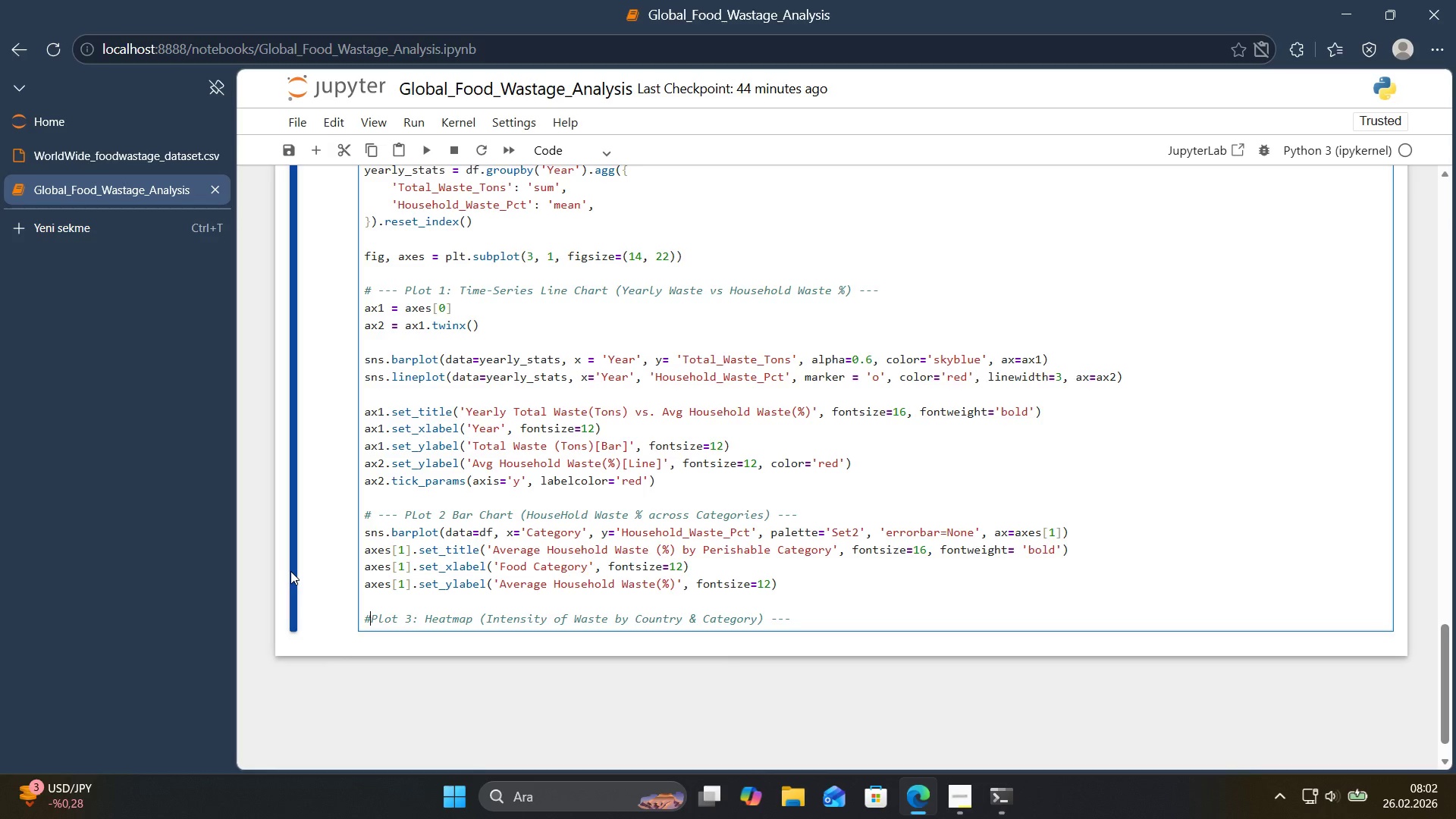 
key(Space)
 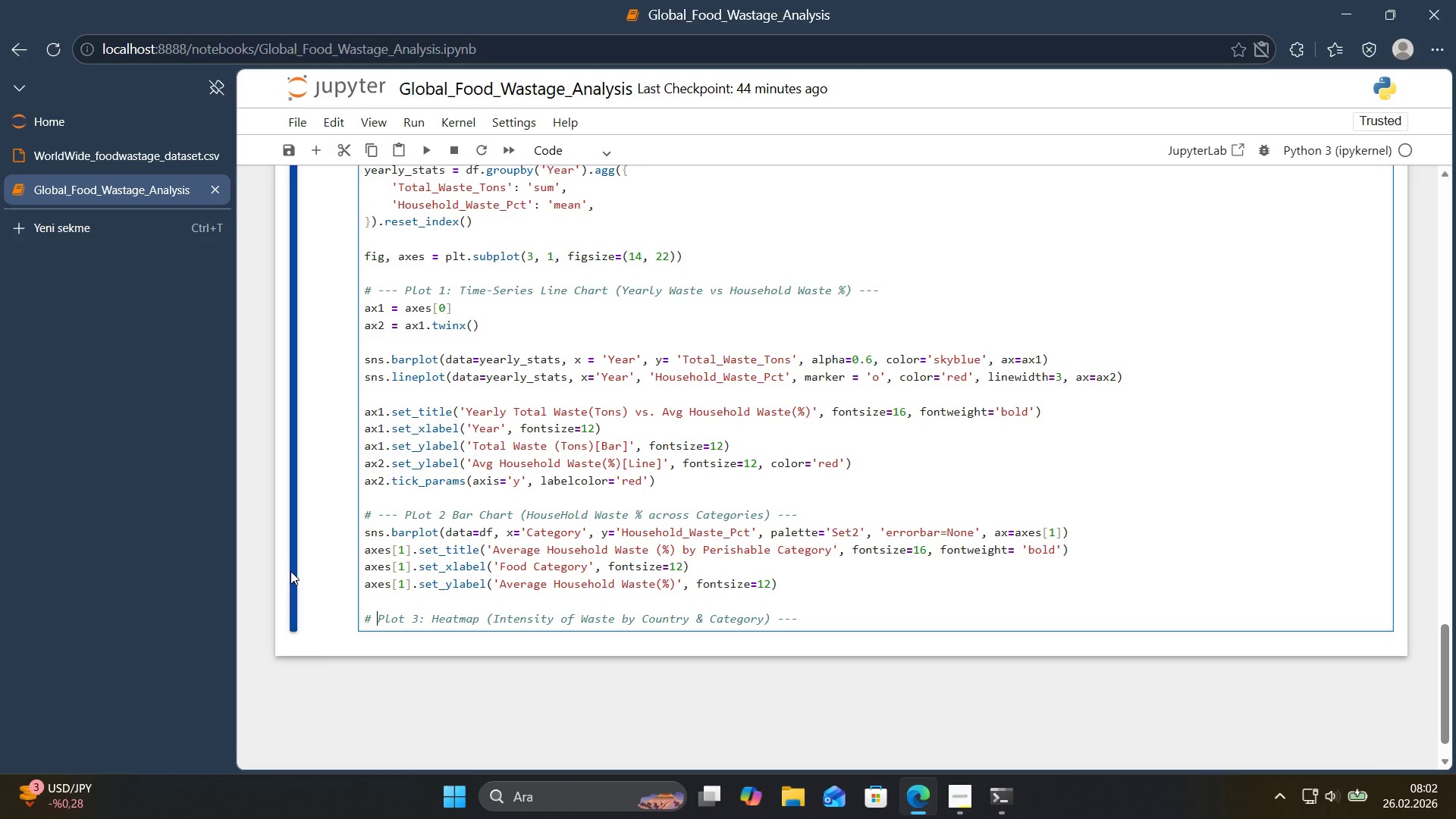 
key(NumpadSubtract)
 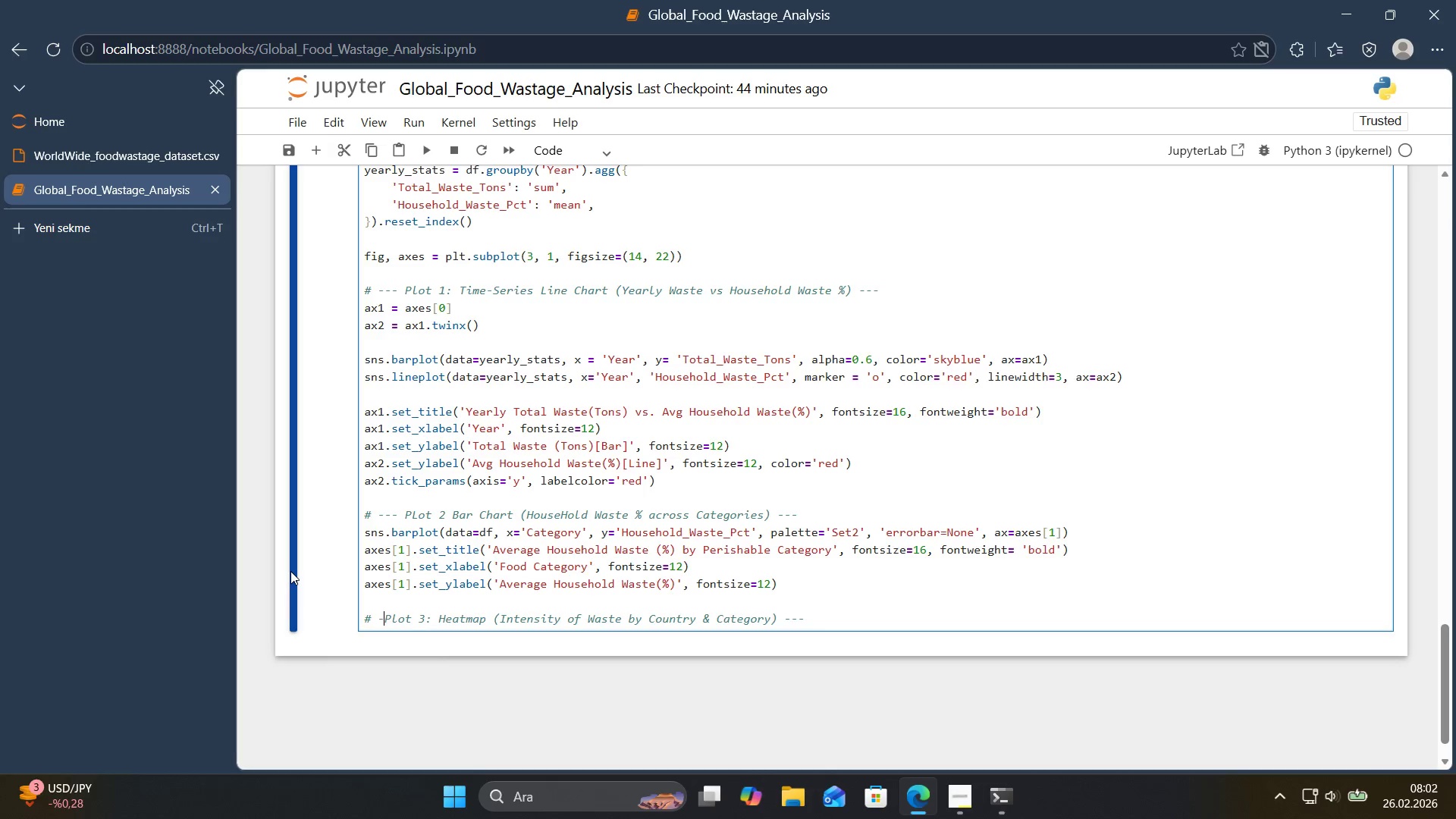 
key(NumpadSubtract)
 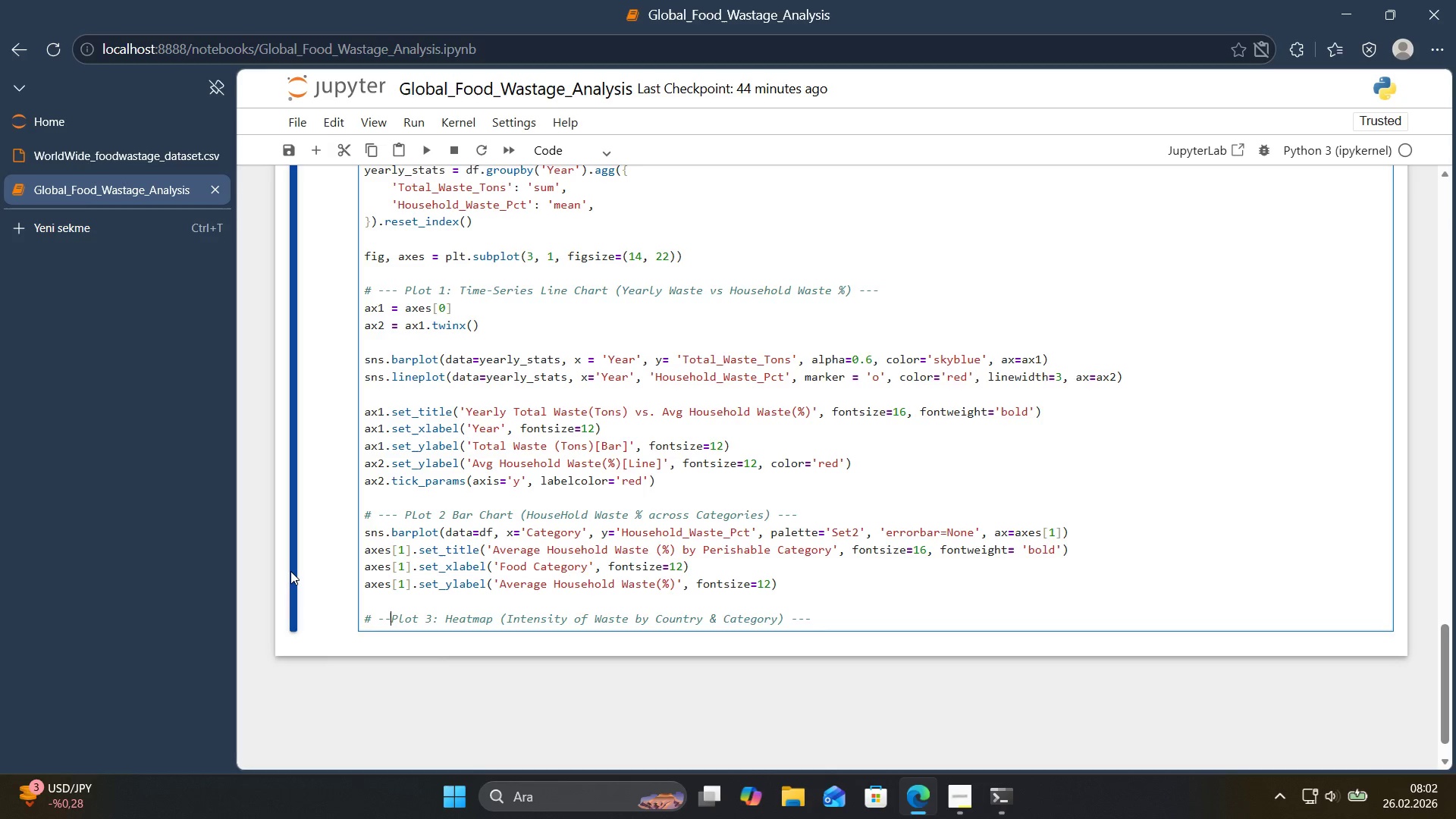 
key(NumpadSubtract)
 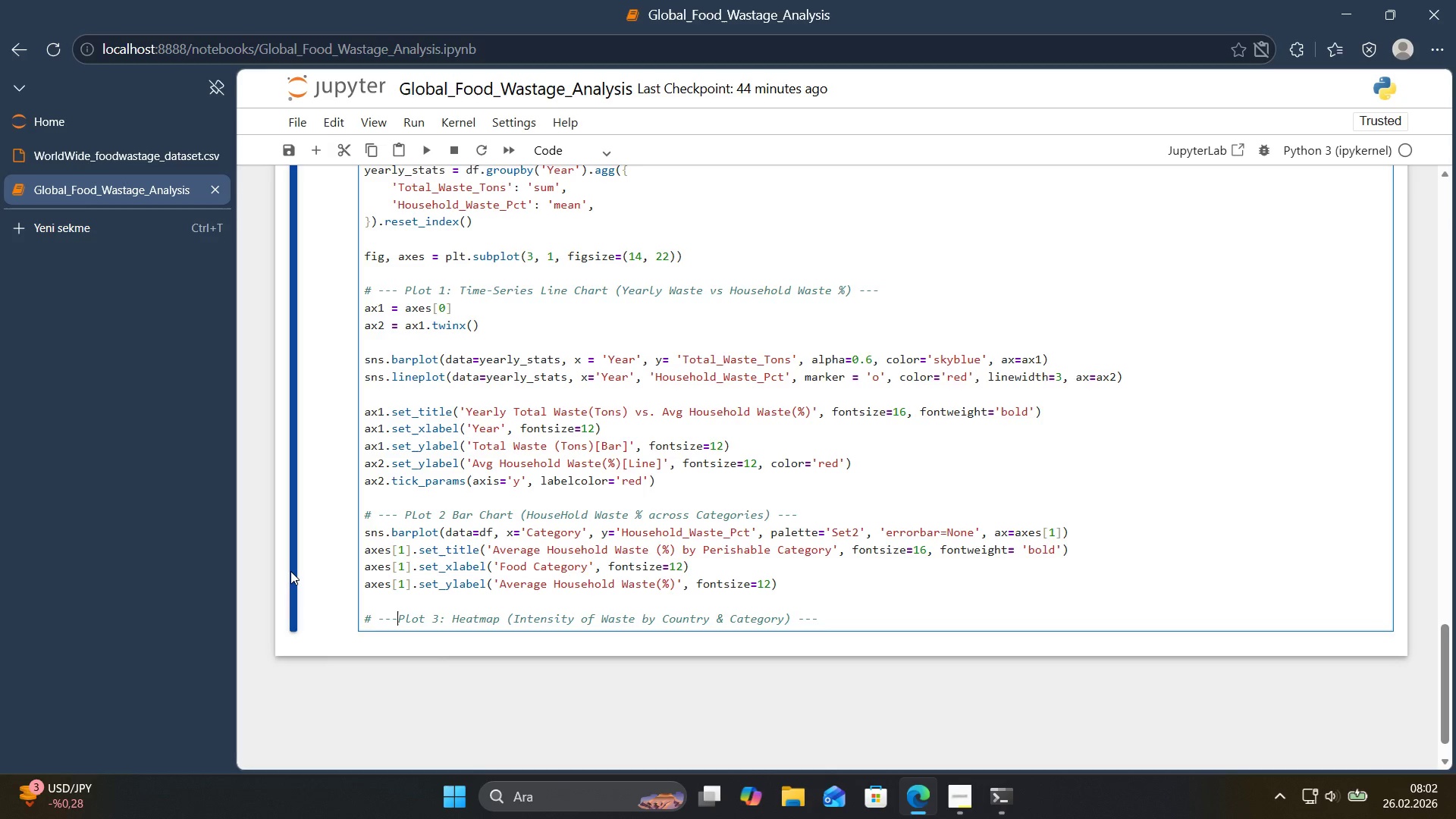 
key(Space)
 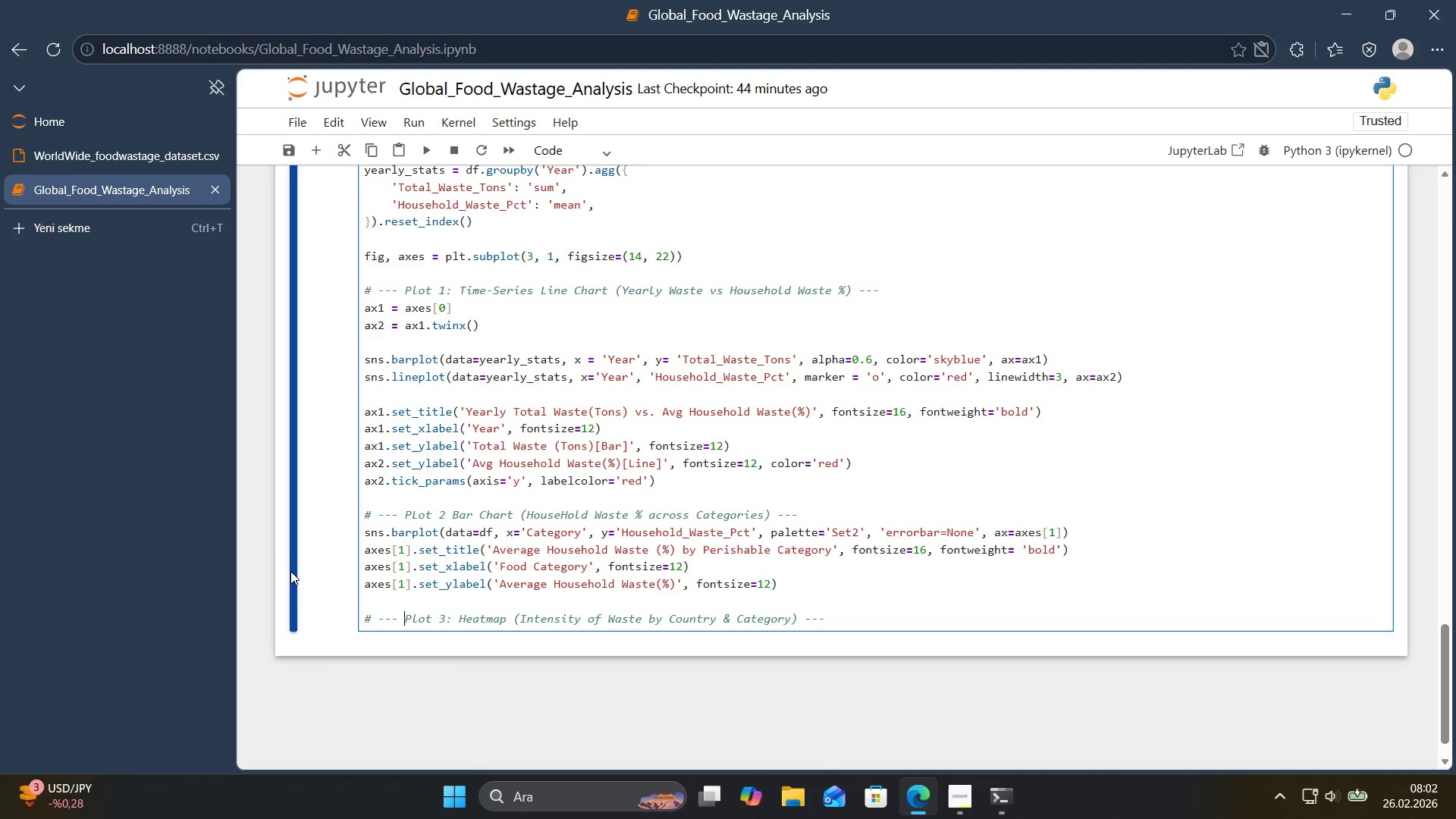 
hold_key(key=ArrowRight, duration=1.5)
 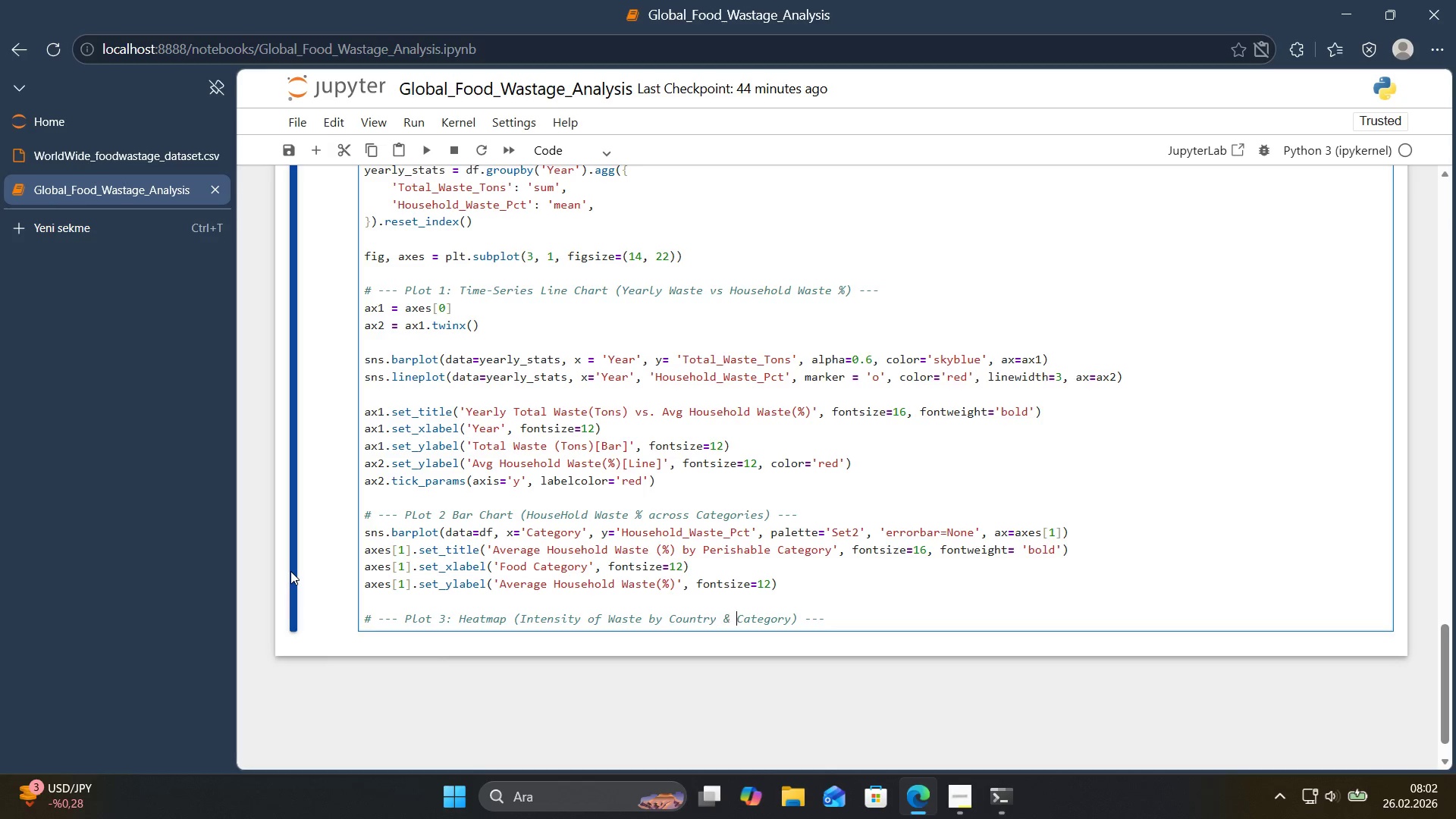 
hold_key(key=ArrowRight, duration=1.0)
 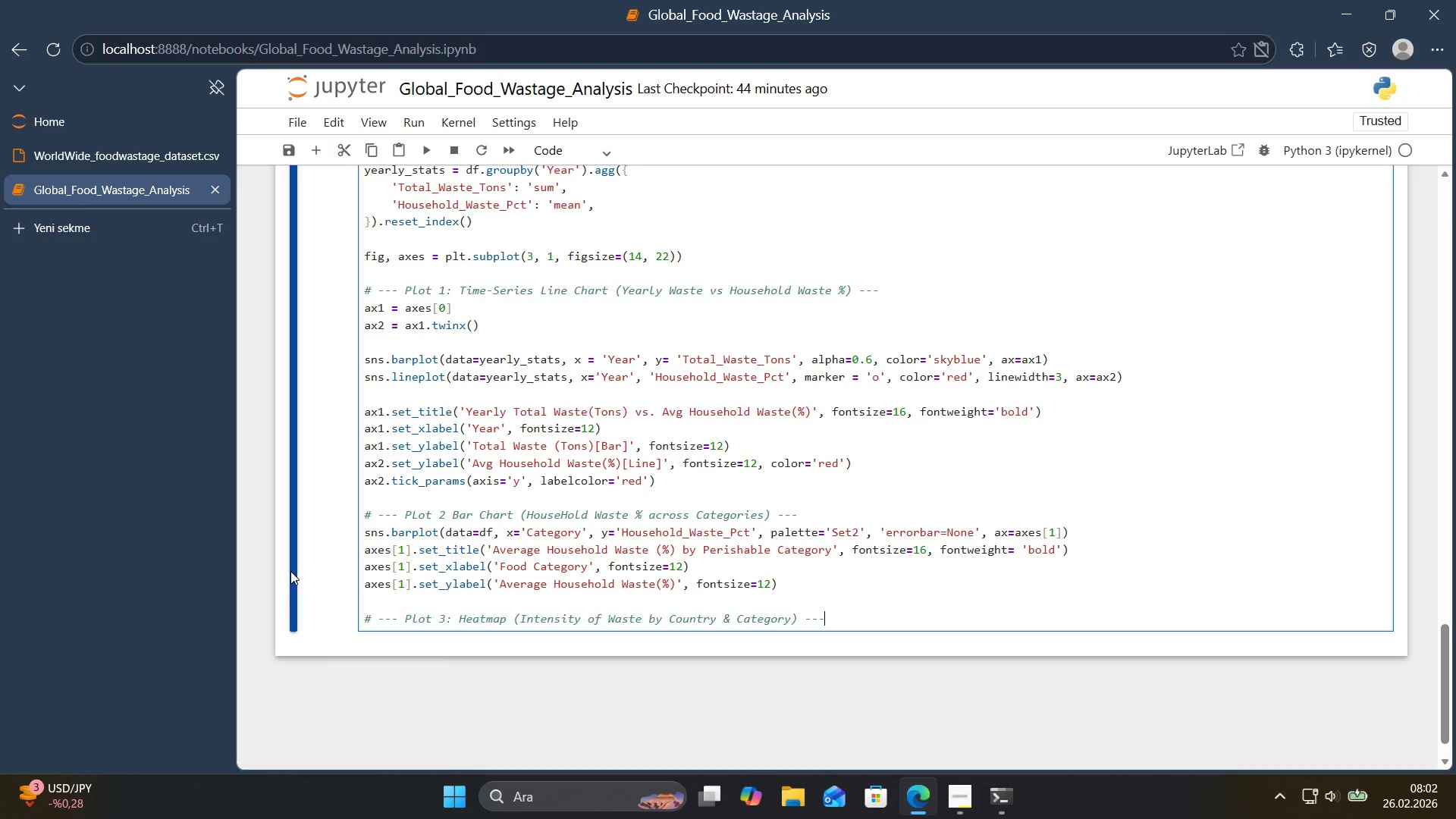 
key(Enter)
 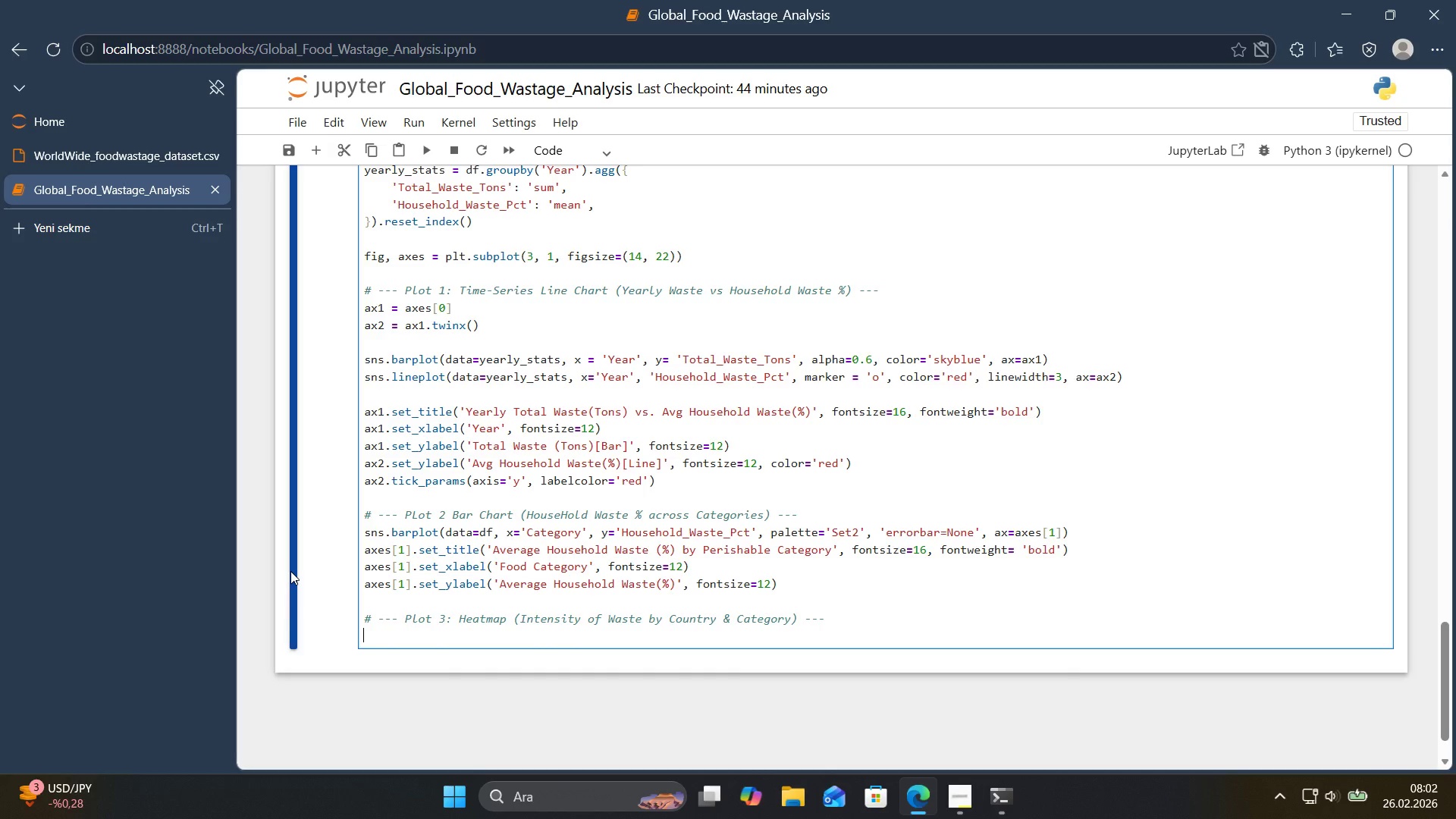 
key(Alt+Control+3)
 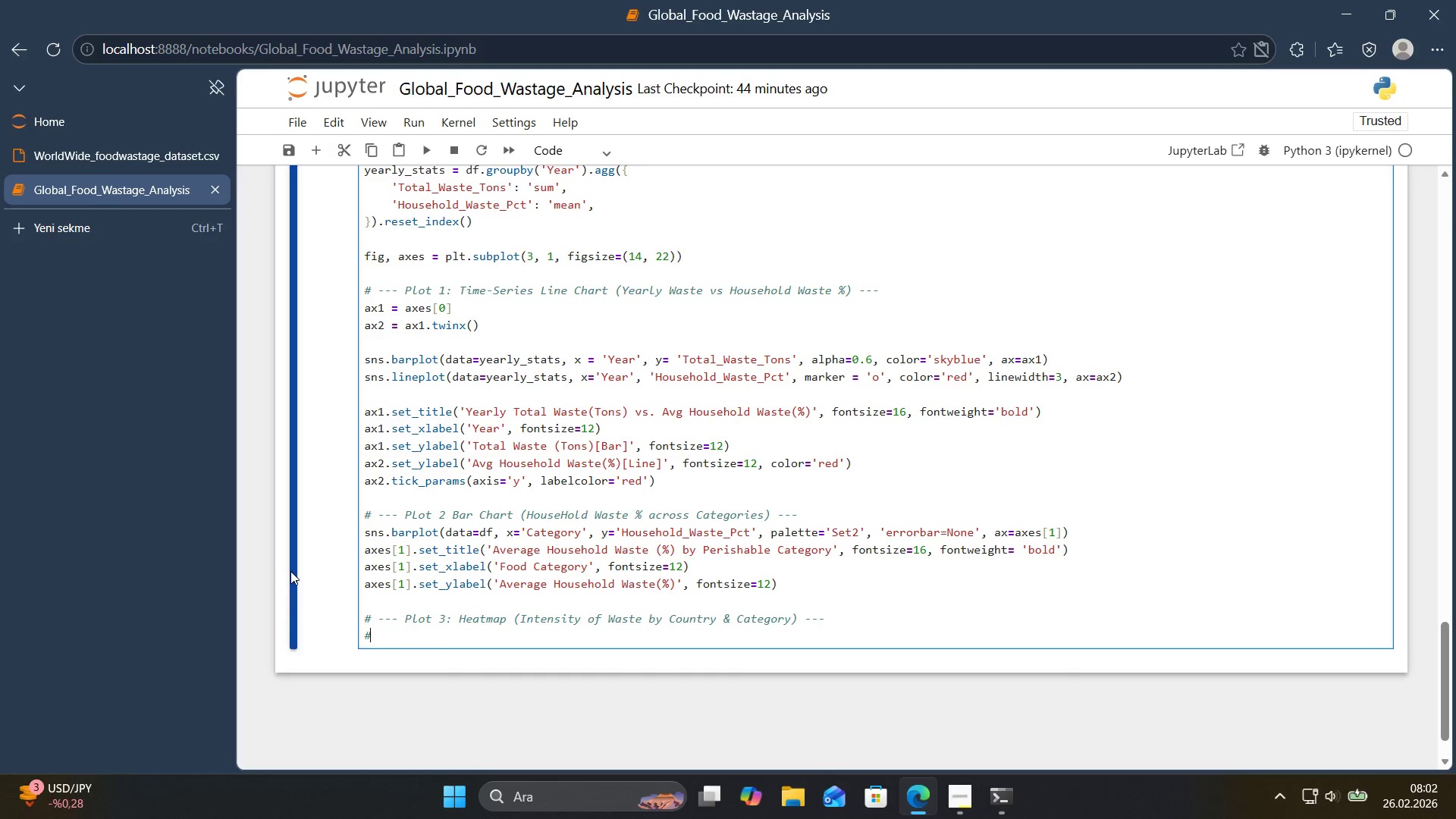 
type( To keep the heatmap reade)
key(Backspace)
type(a)
key(Backspace)
key(Backspace)
type(a)
key(Backspace)
type(dable, wew )
key(Backspace)
key(Backspace)
type( )
key(Backspace)
key(Backspace)
key(Backspace)
type(i )
key(Backspace)
key(Backspace)
type( )
key(Backspace)
type(I w'll select the top 10 countr'es by total waste)
 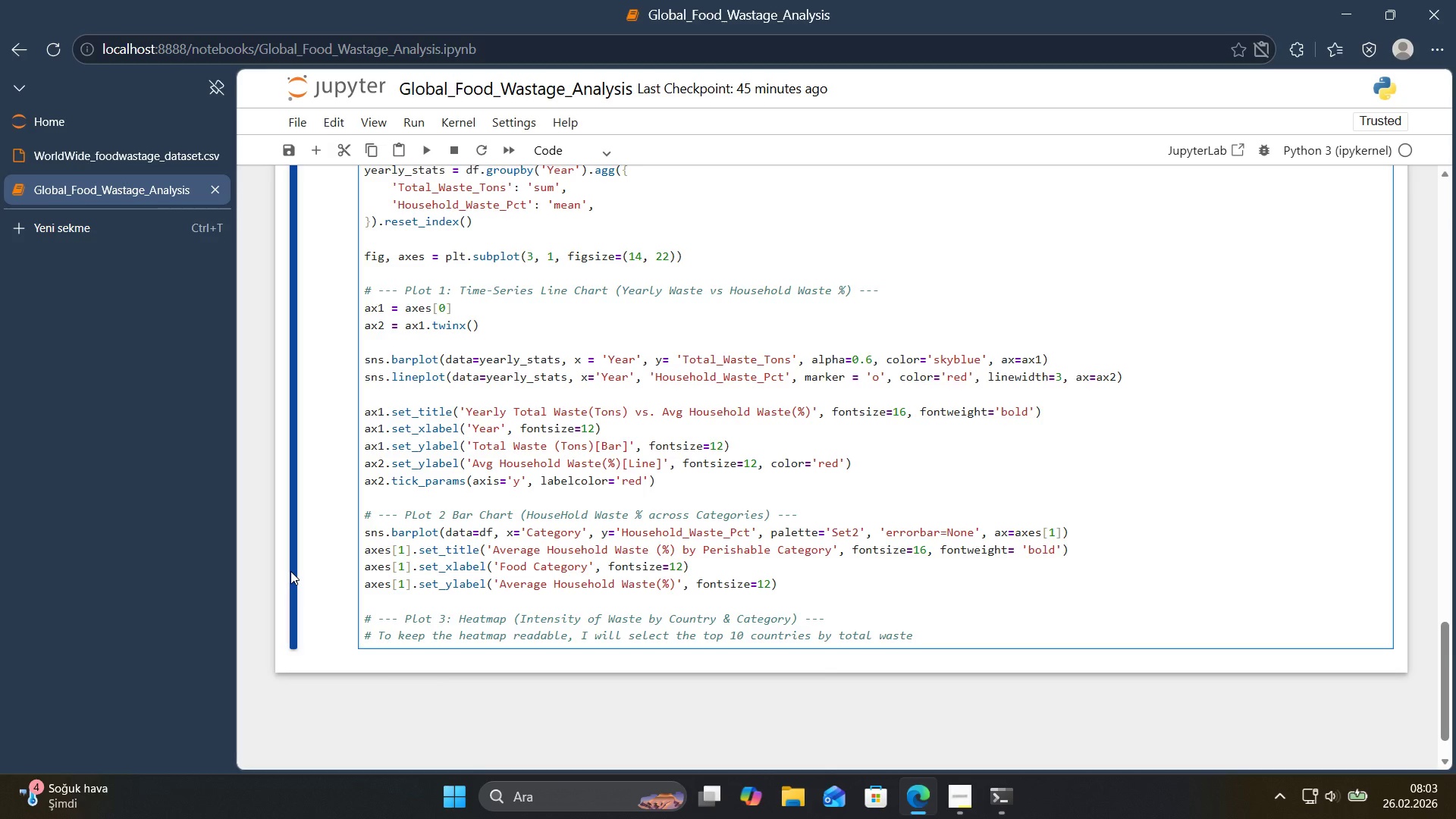 
key(Enter)
 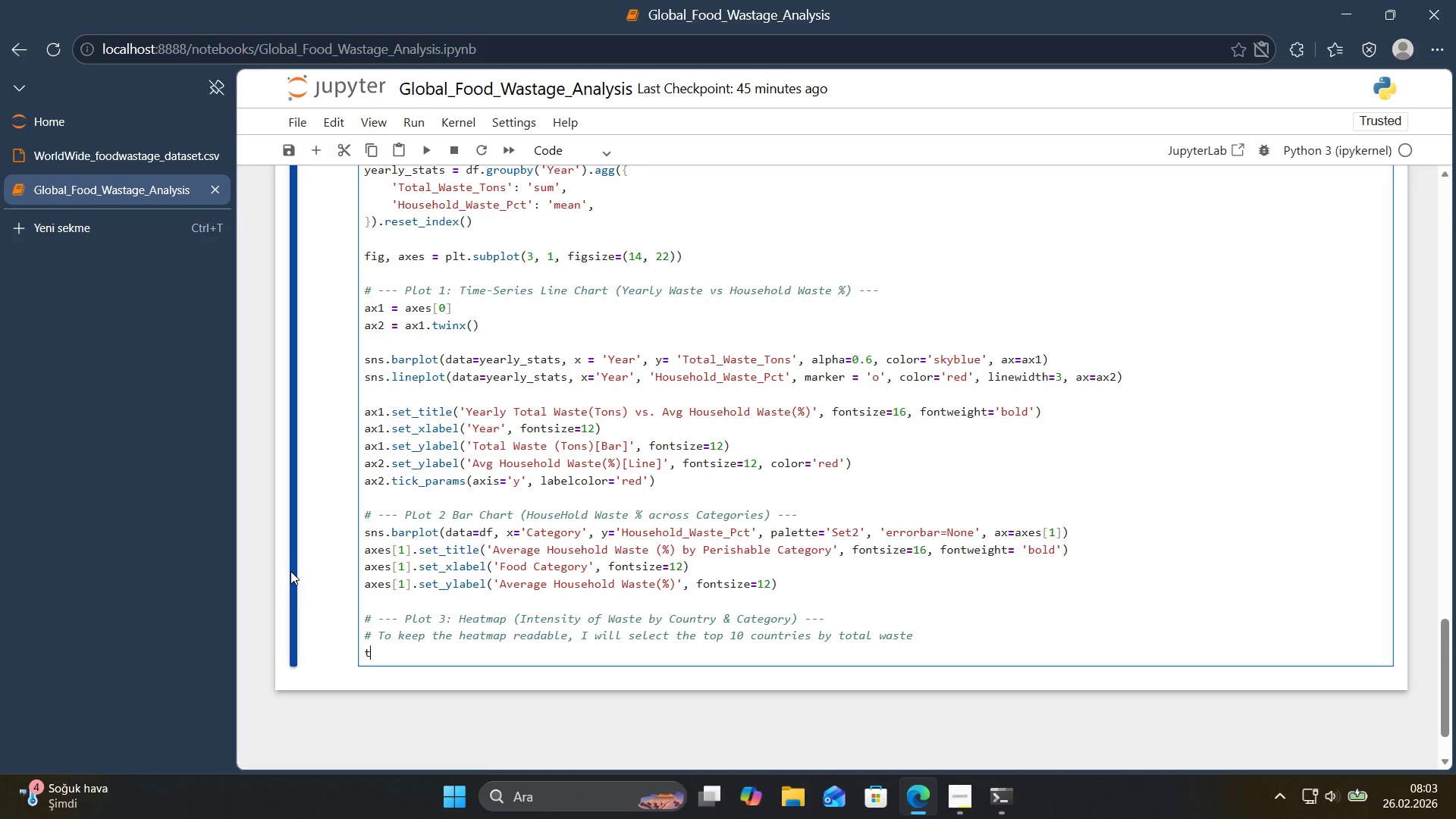 
type(top_countr'es ) df.gropub)
key(Backspace)
key(Backspace)
key(Backspace)
type(upby*()
 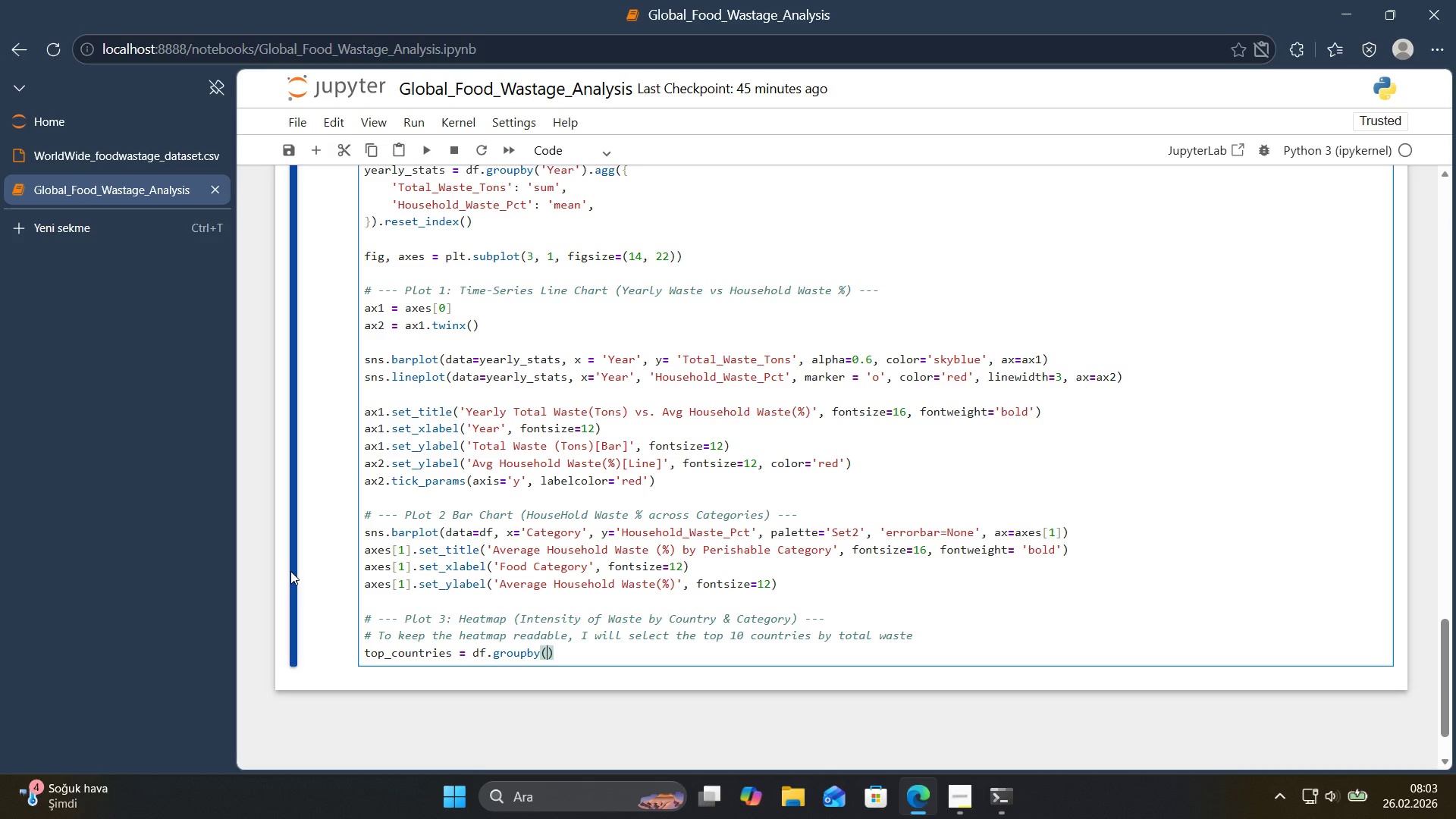 
 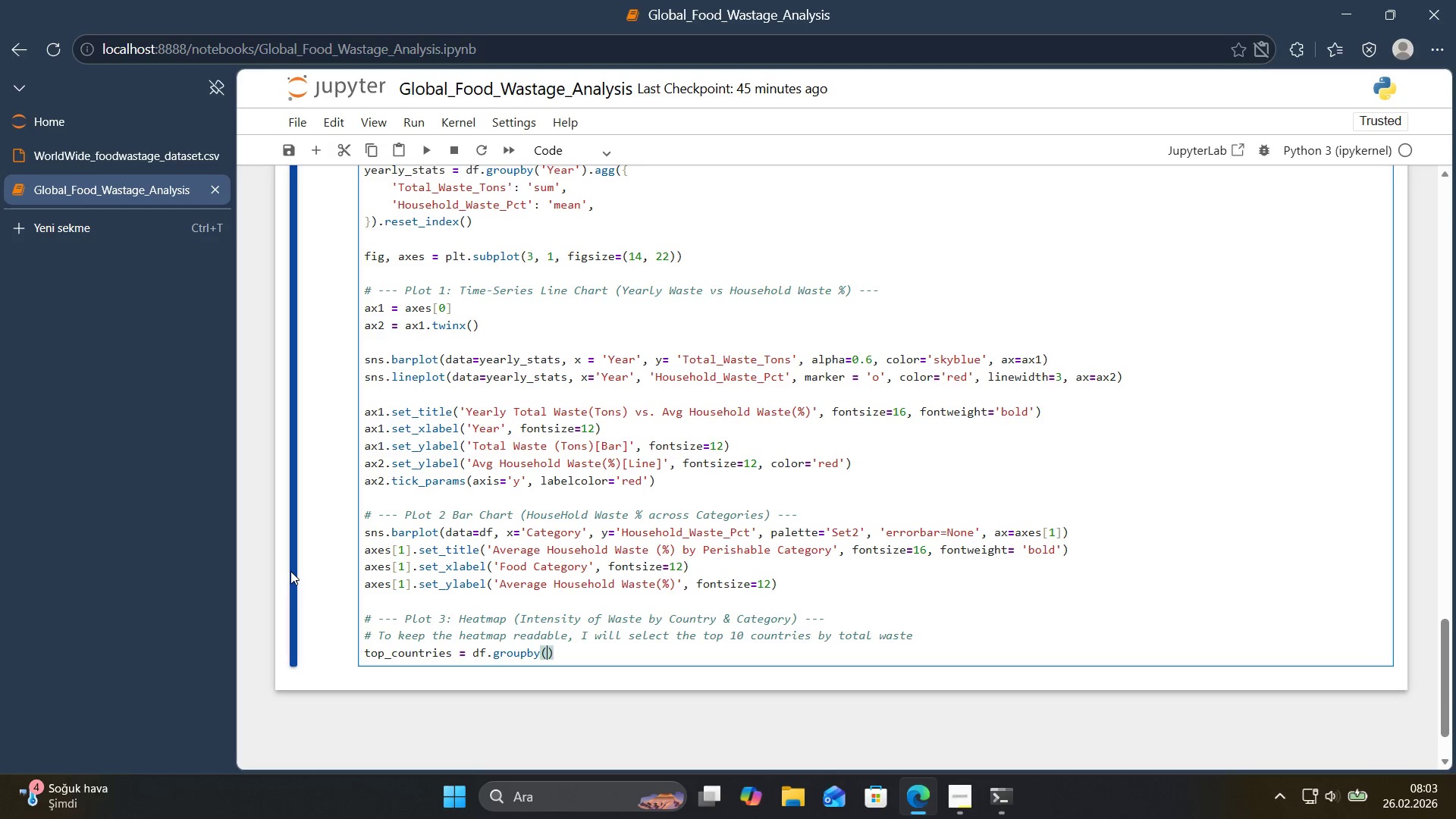 
key(ArrowLeft)
 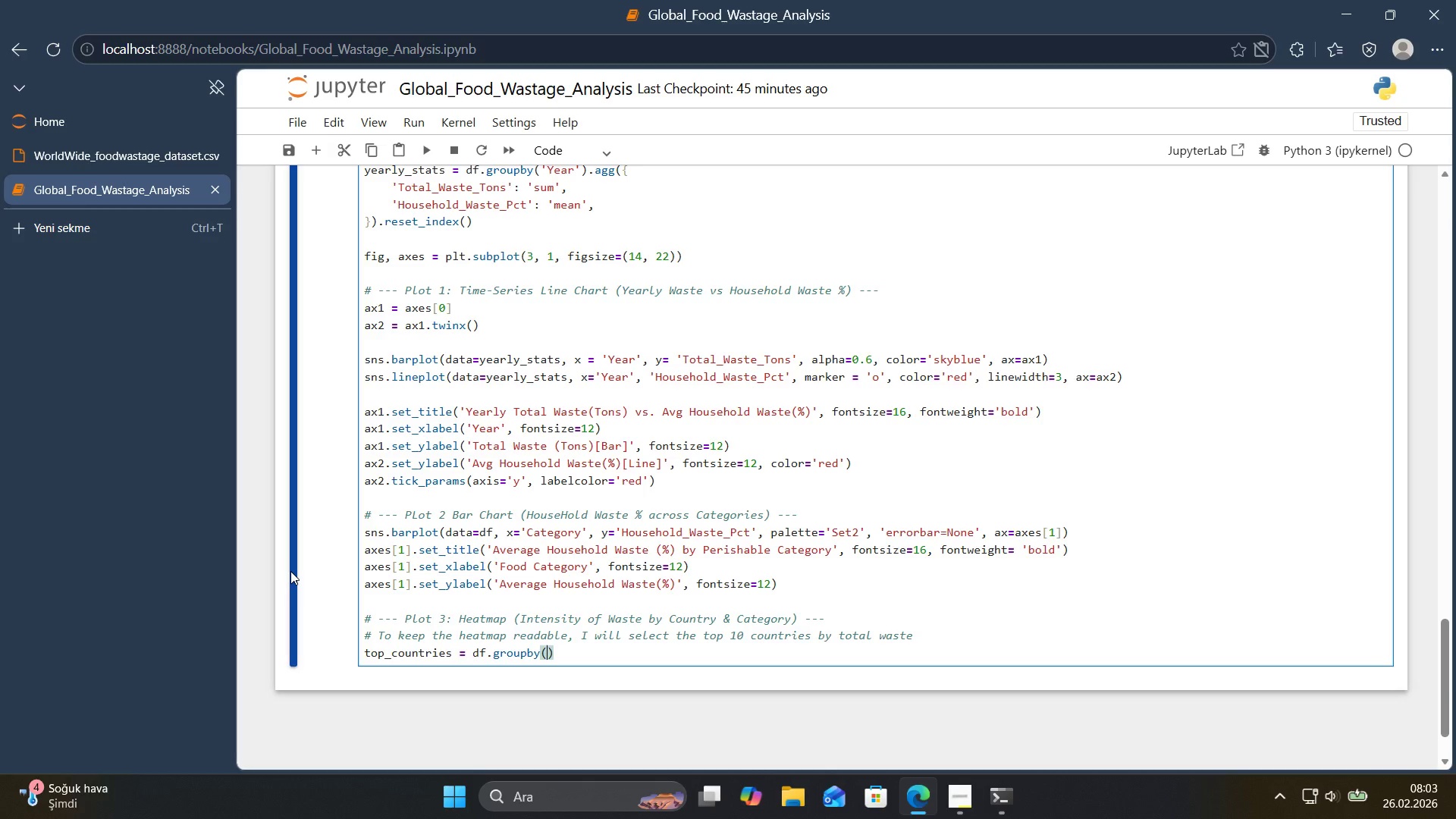 
type(@@)
 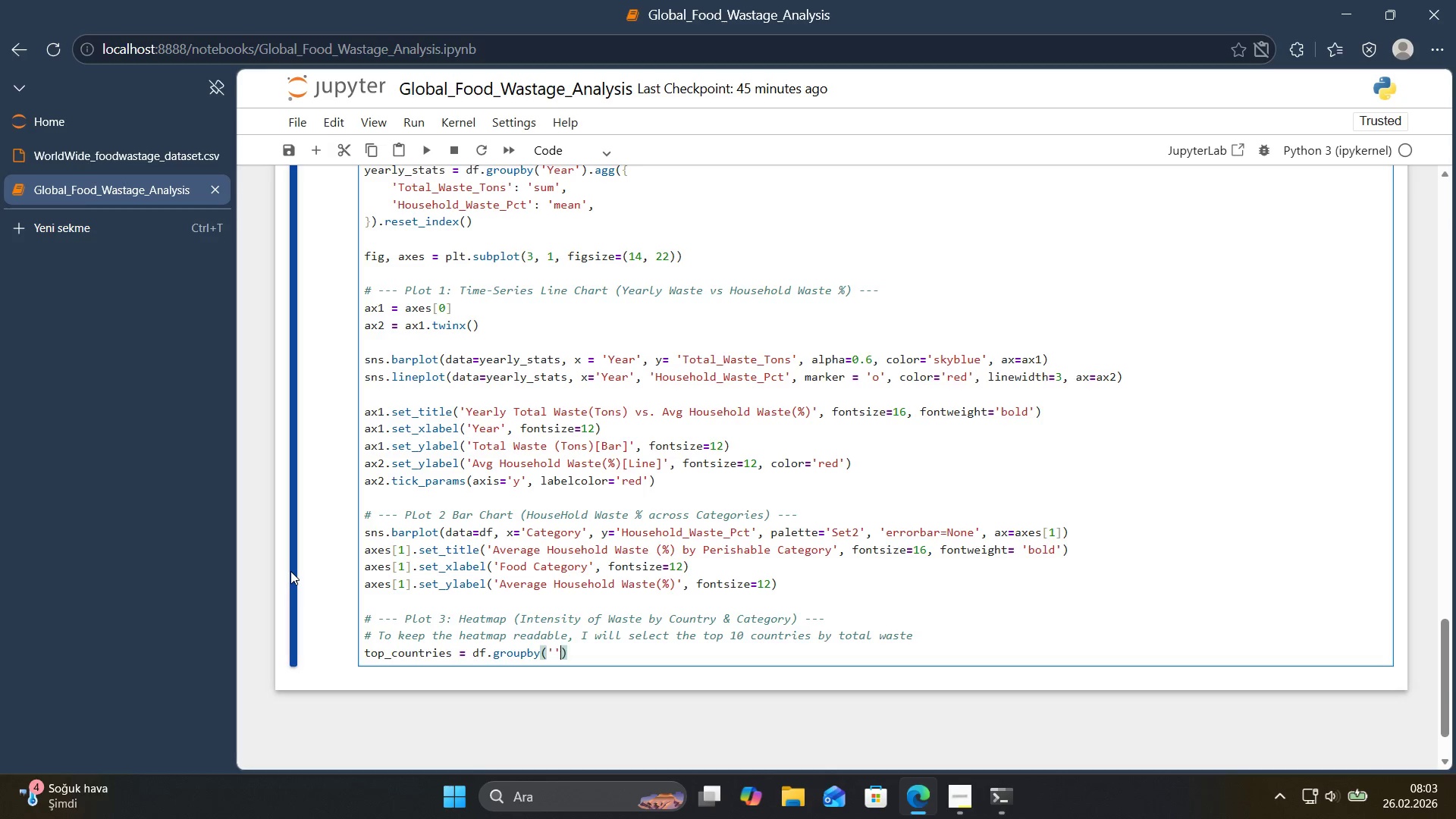 
key(ArrowLeft)
 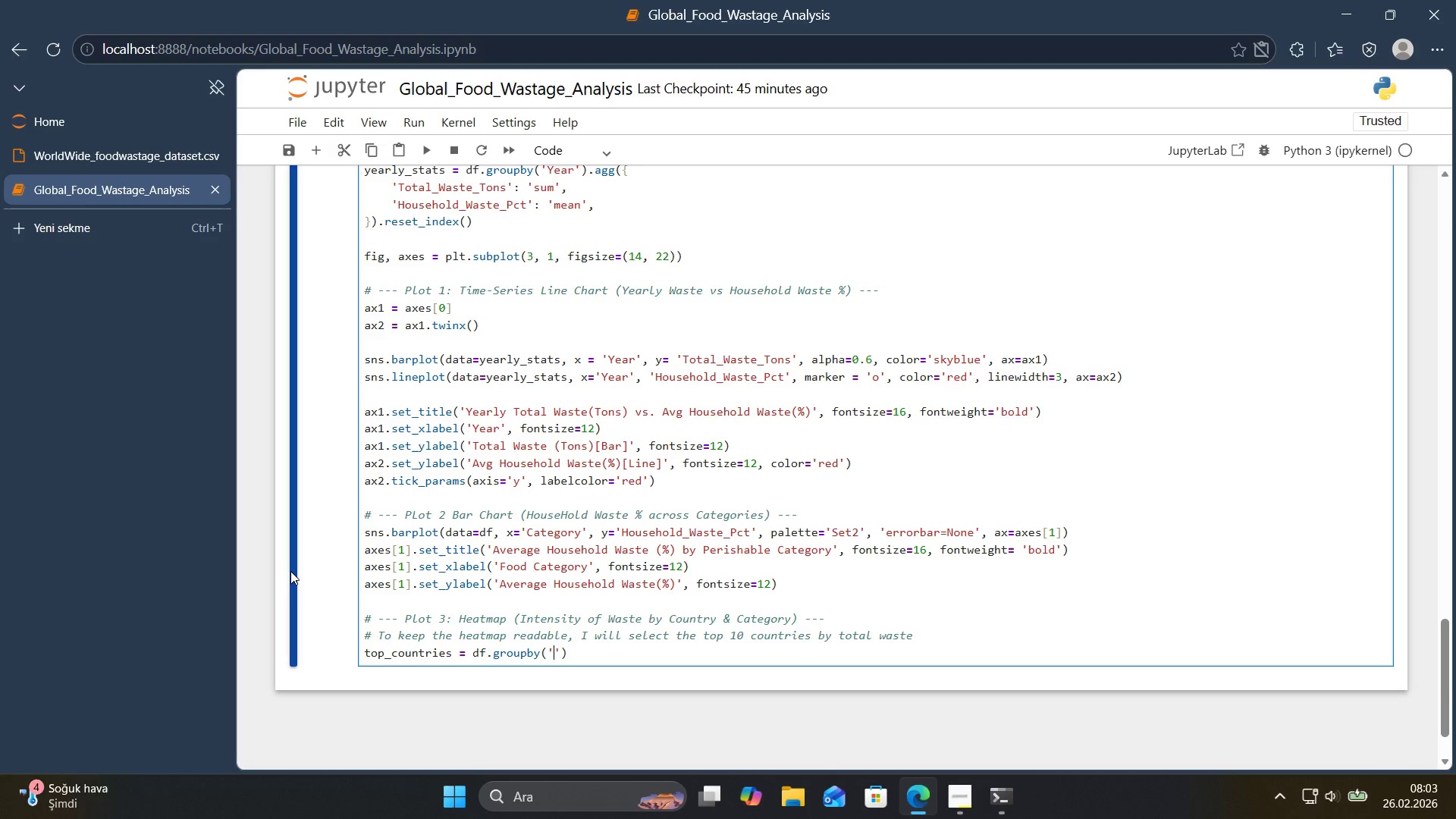 
type(Country)
 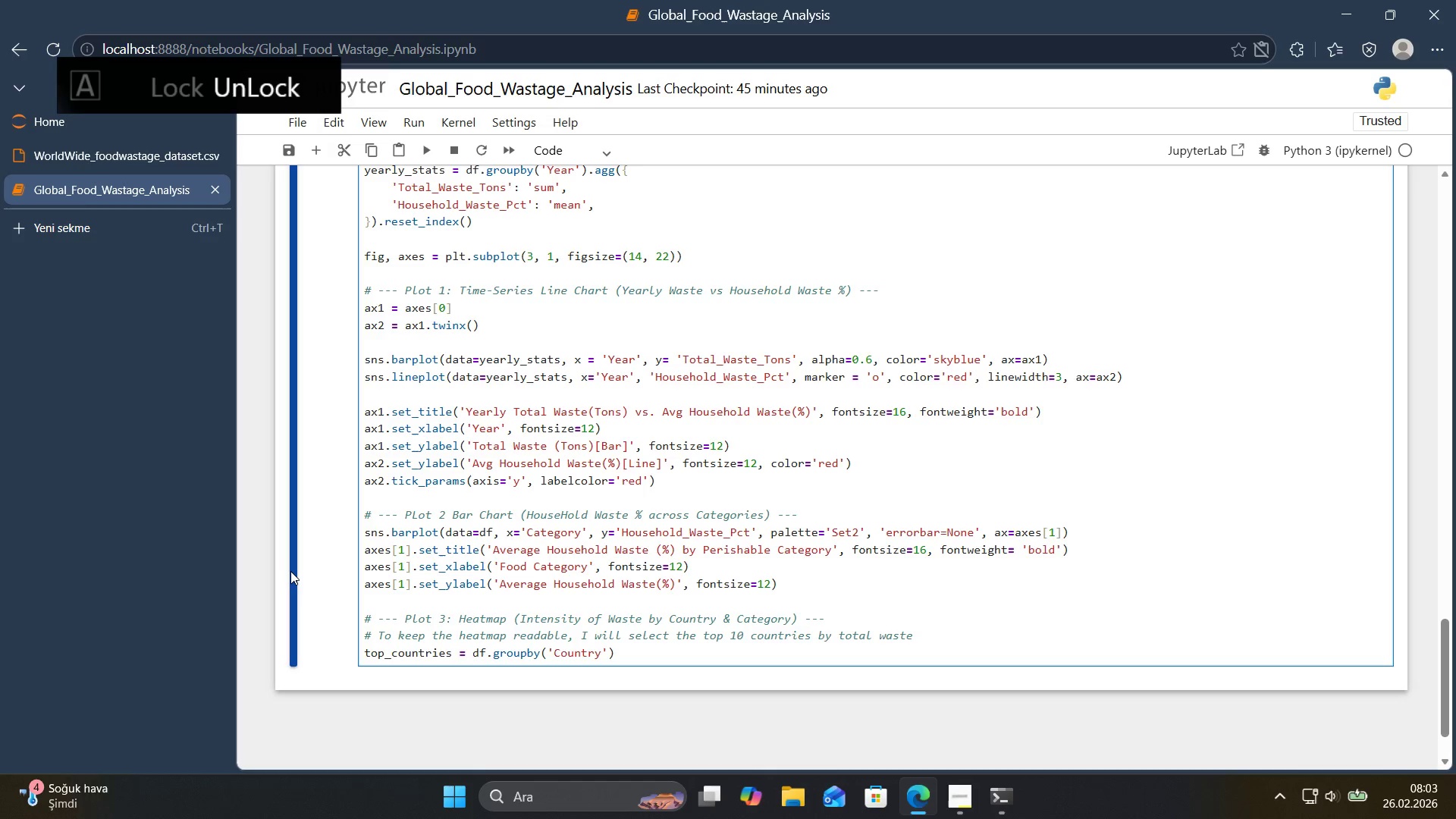 
key(ArrowRight)
 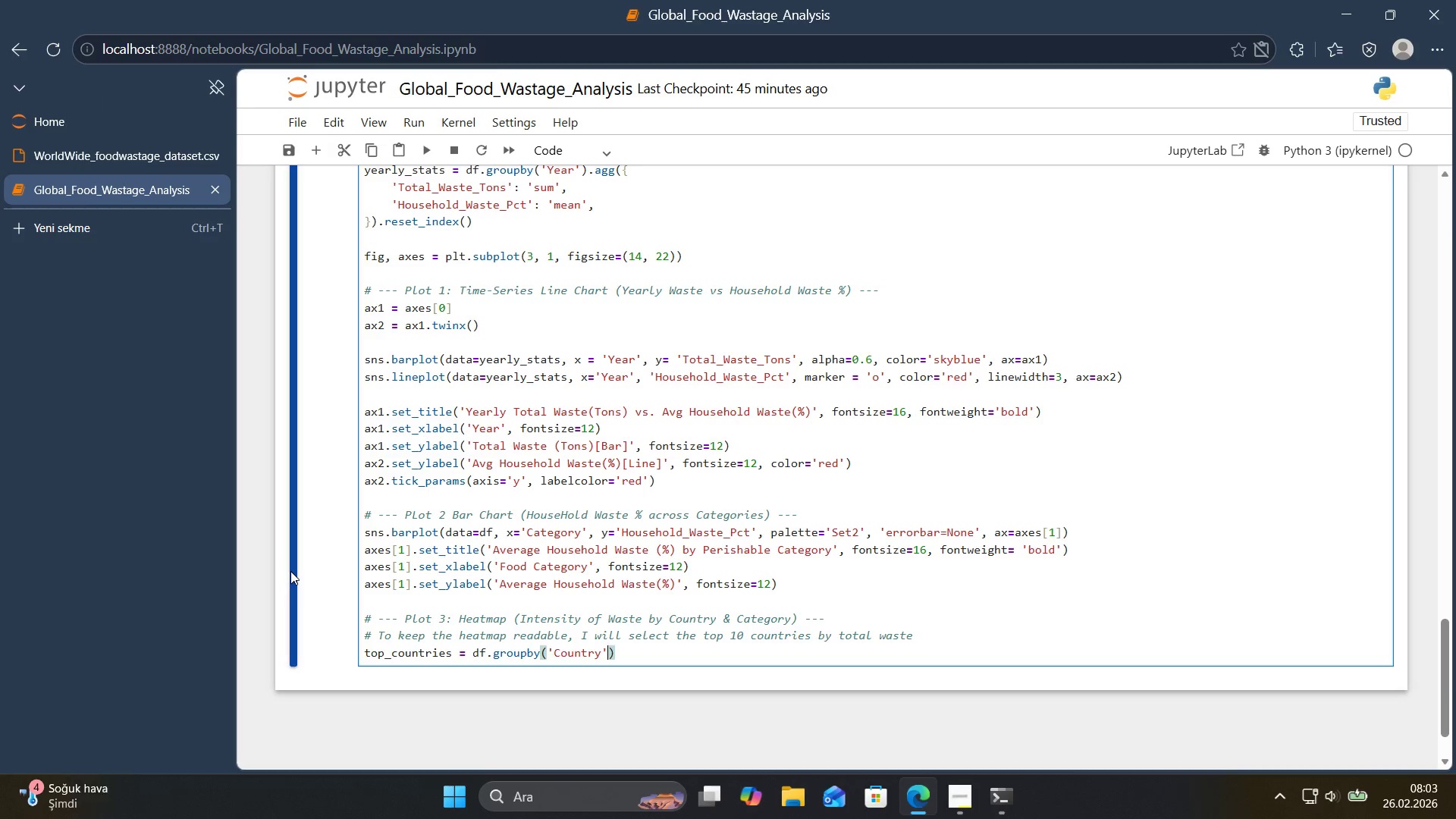 
key(Alt+Control+8)
 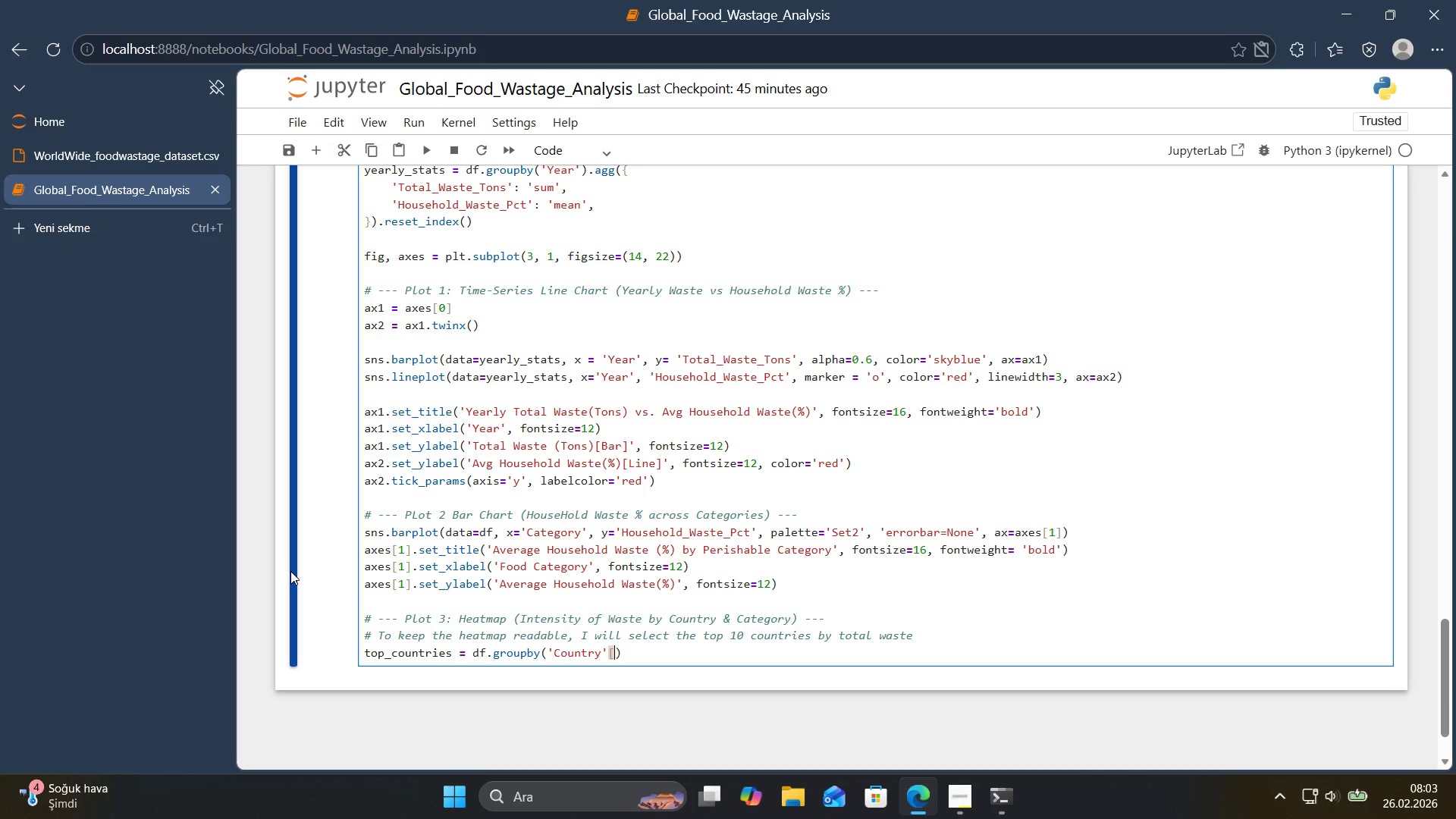 
key(Alt+Control+9)
 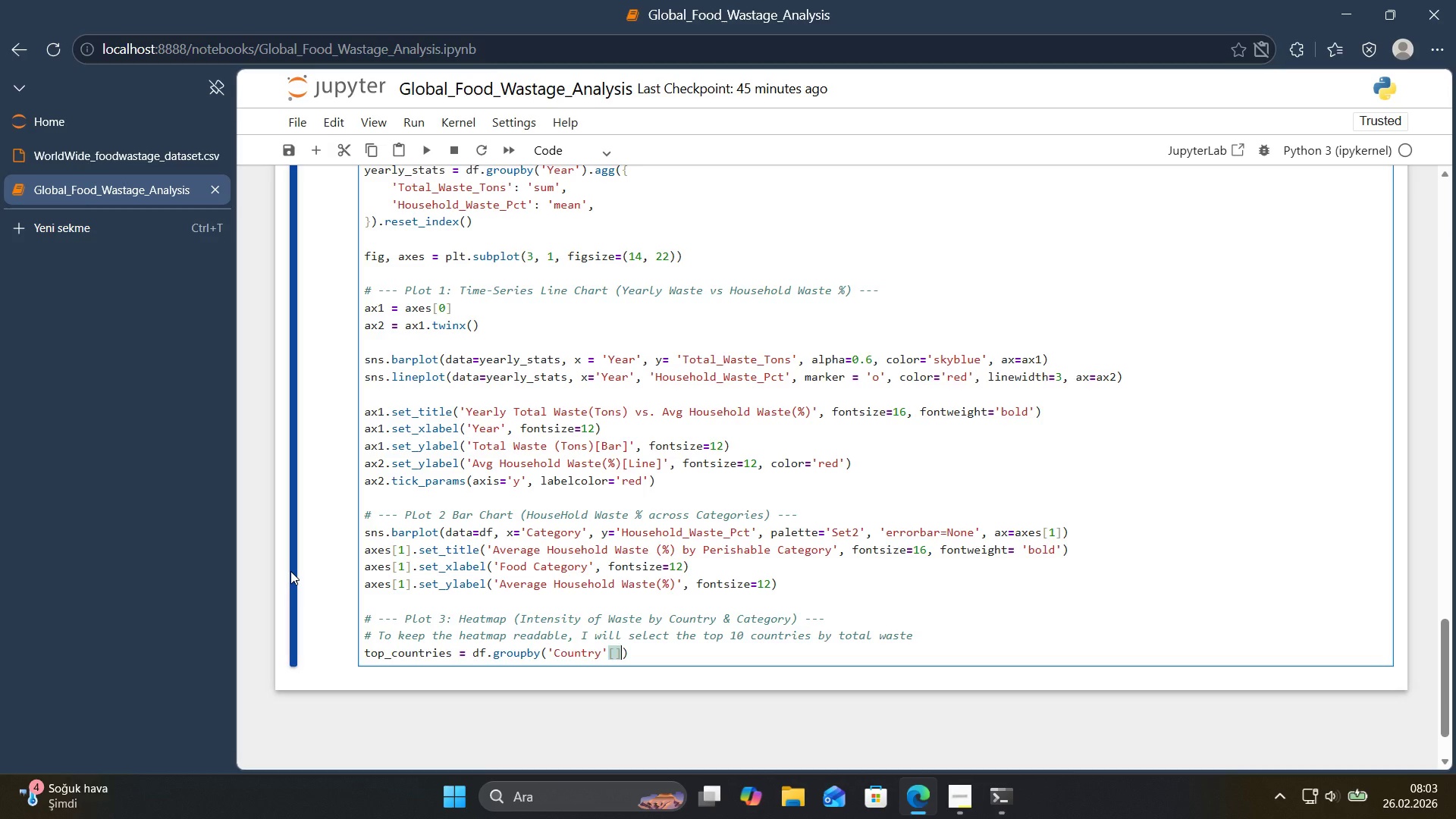 
key(ArrowLeft)
 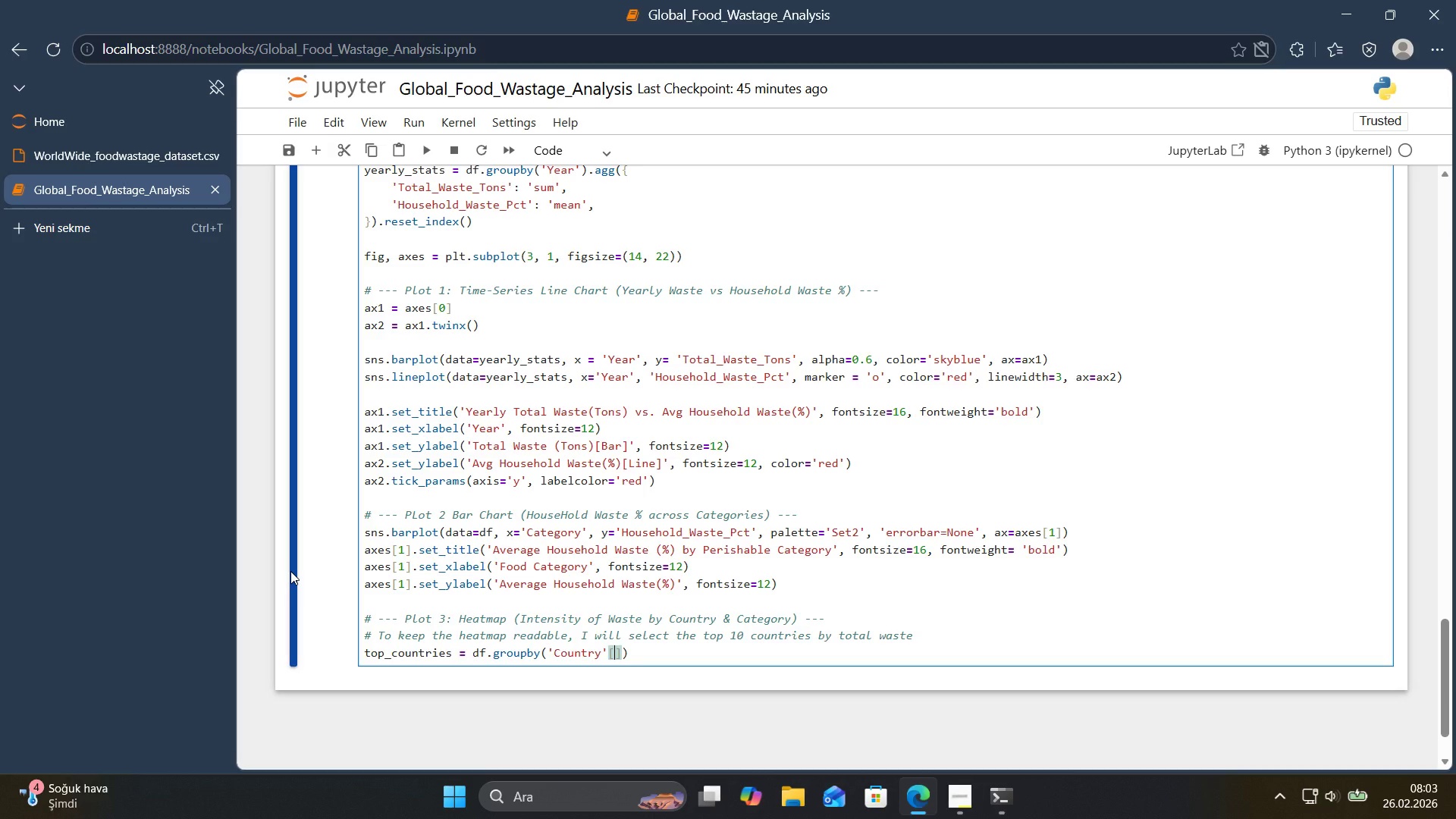 
type(@@)
 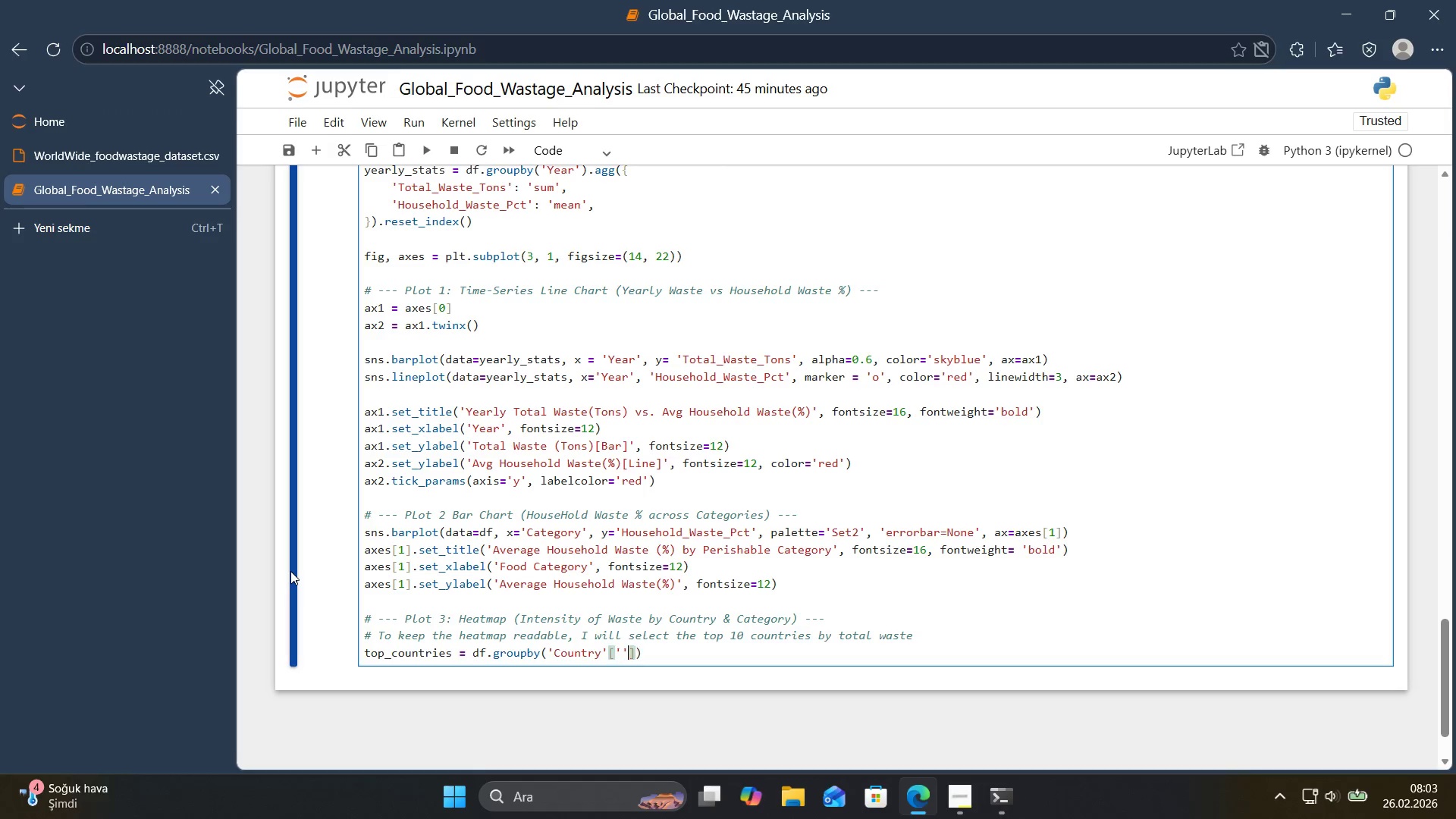 
key(ArrowLeft)
 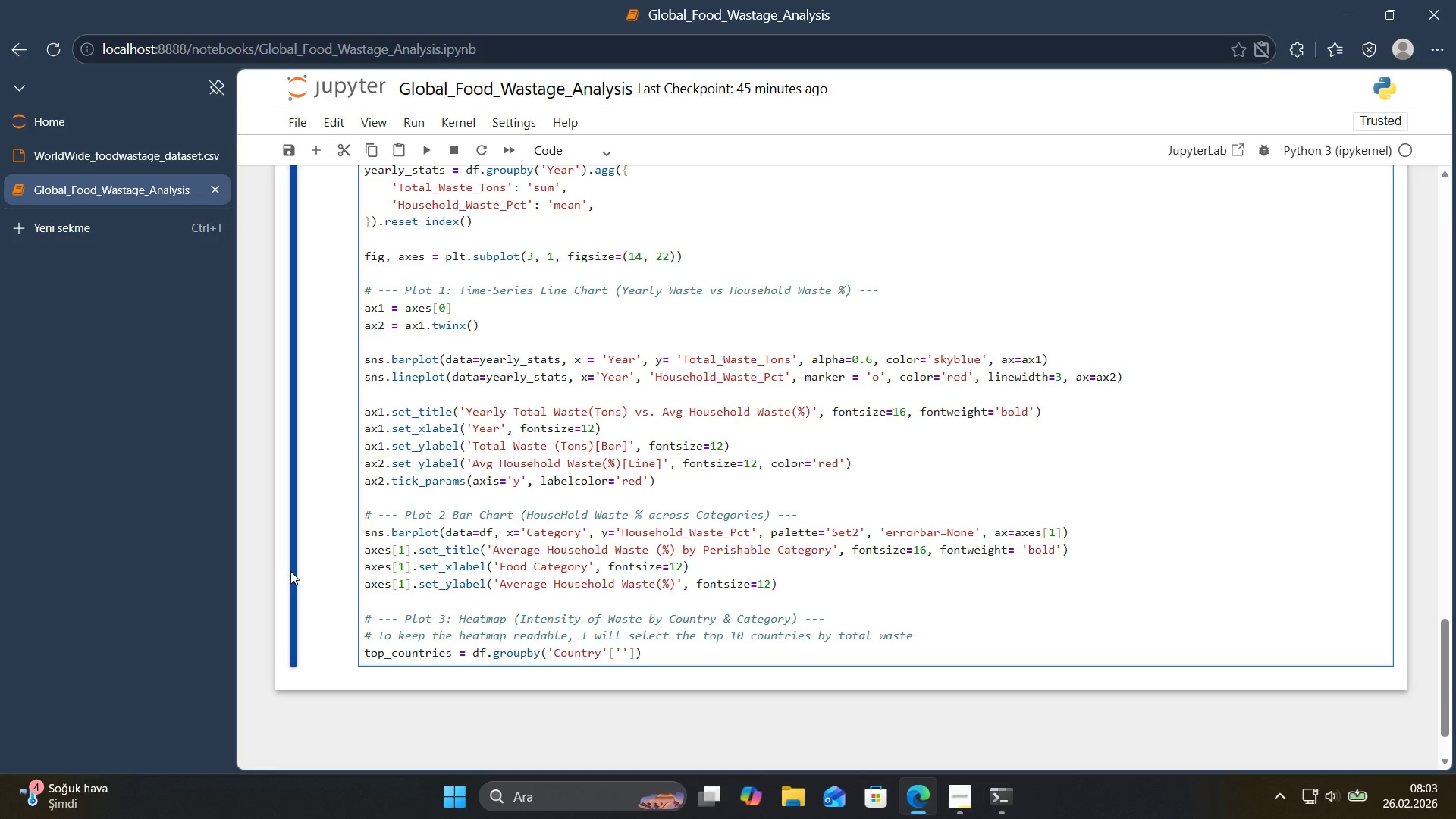 
type(Total_Waste_Tons)
 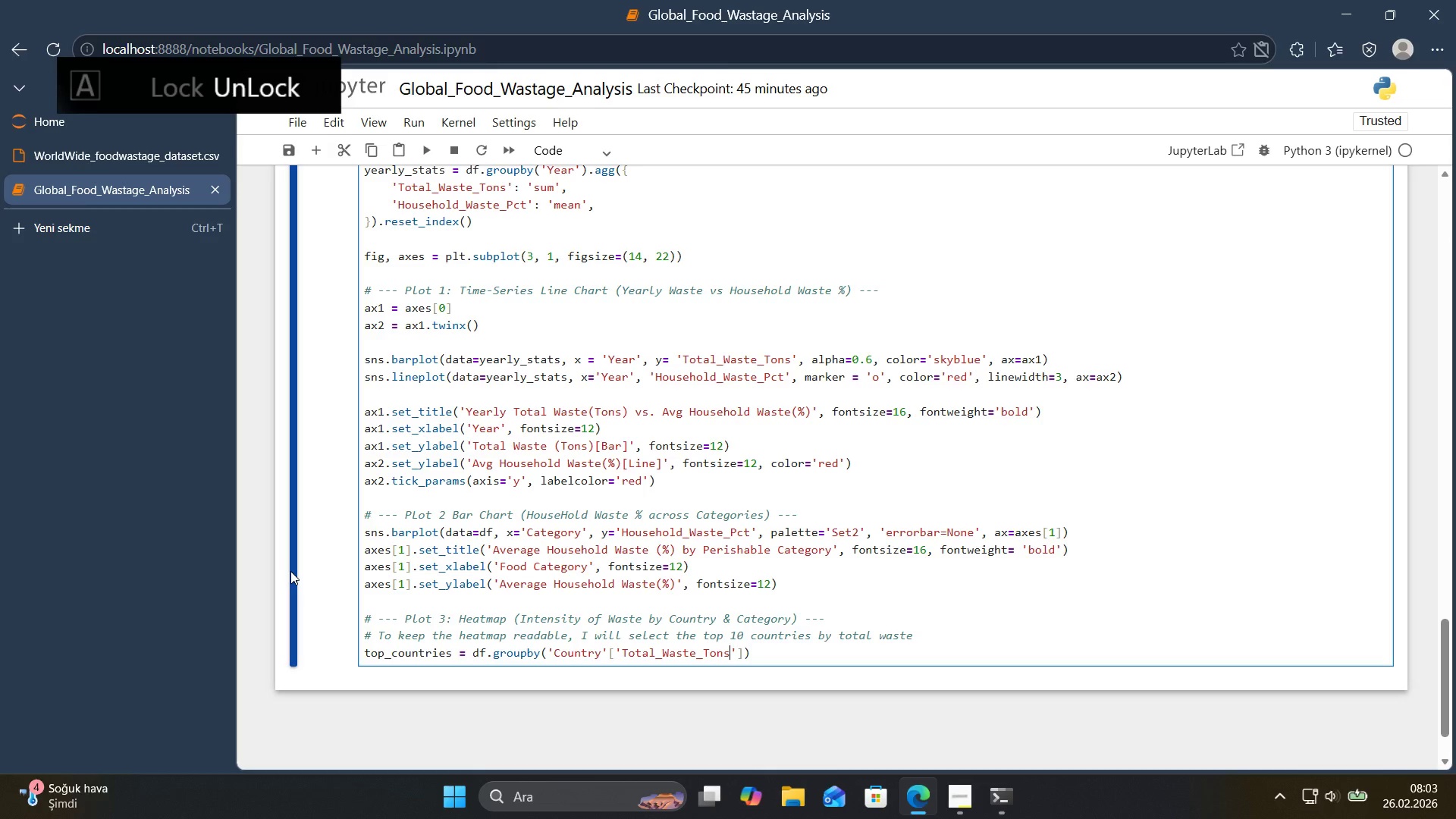 
key(ArrowRight)
 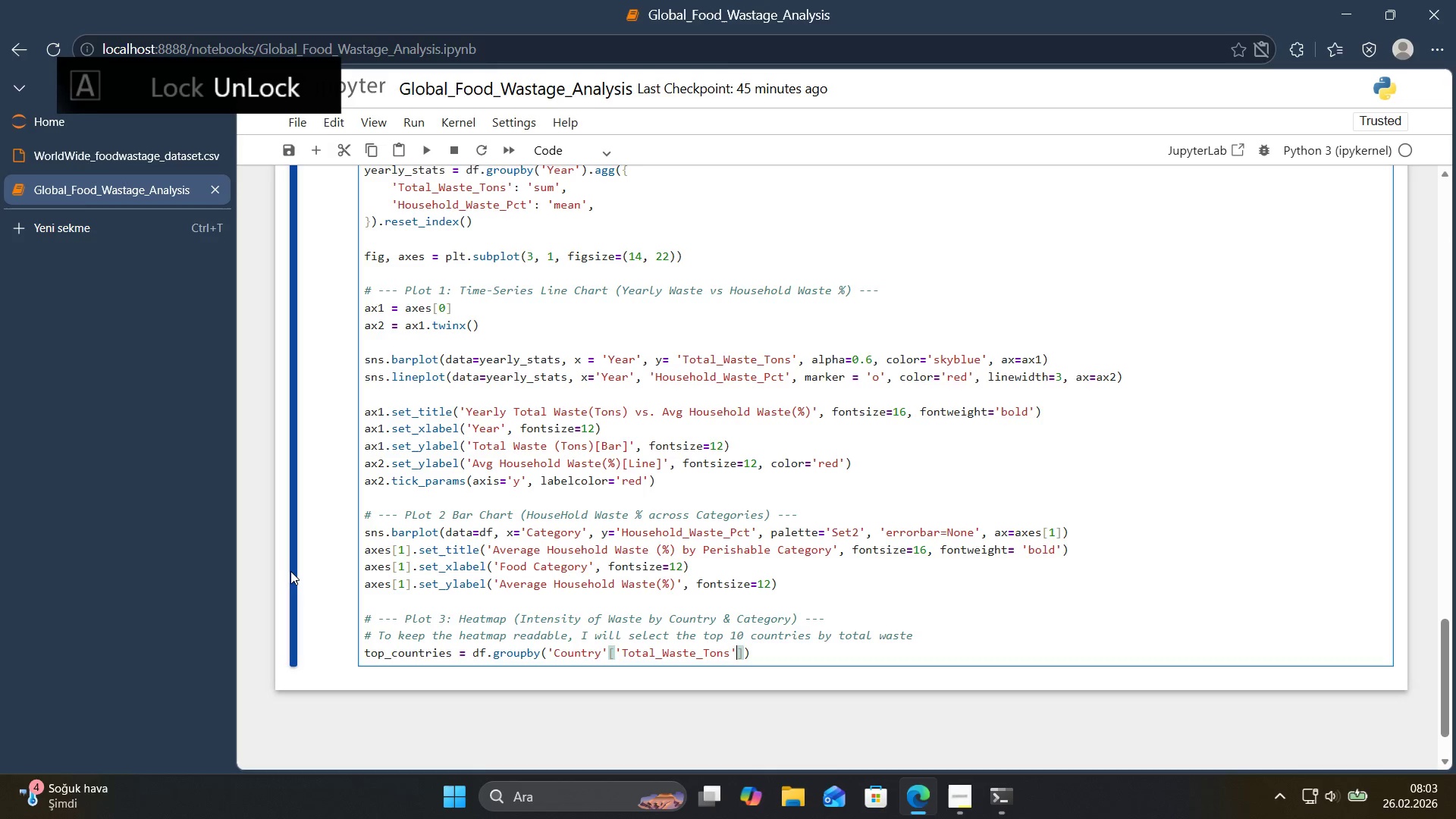 
key(ArrowRight)
 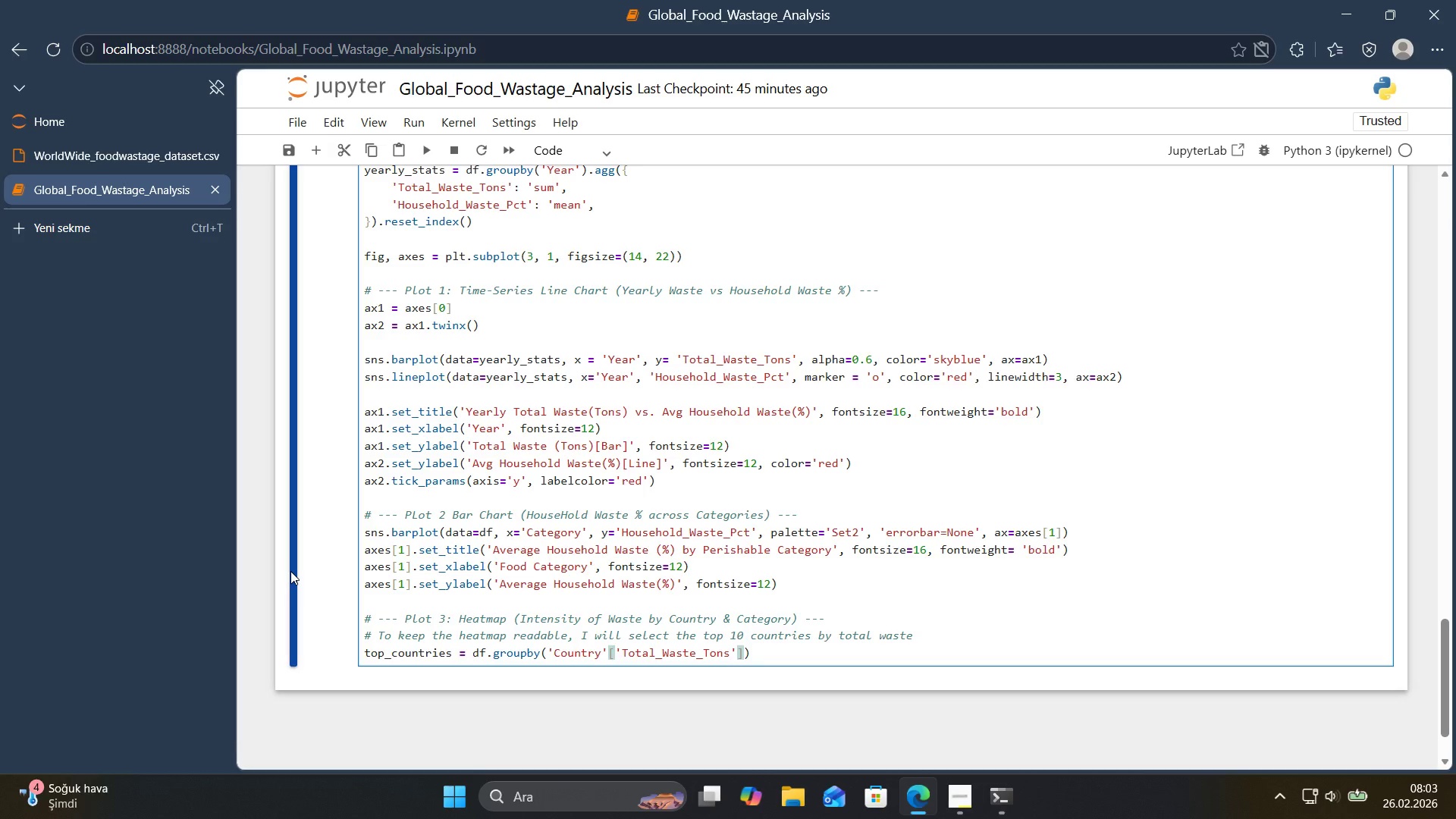 
type(.sum*()
 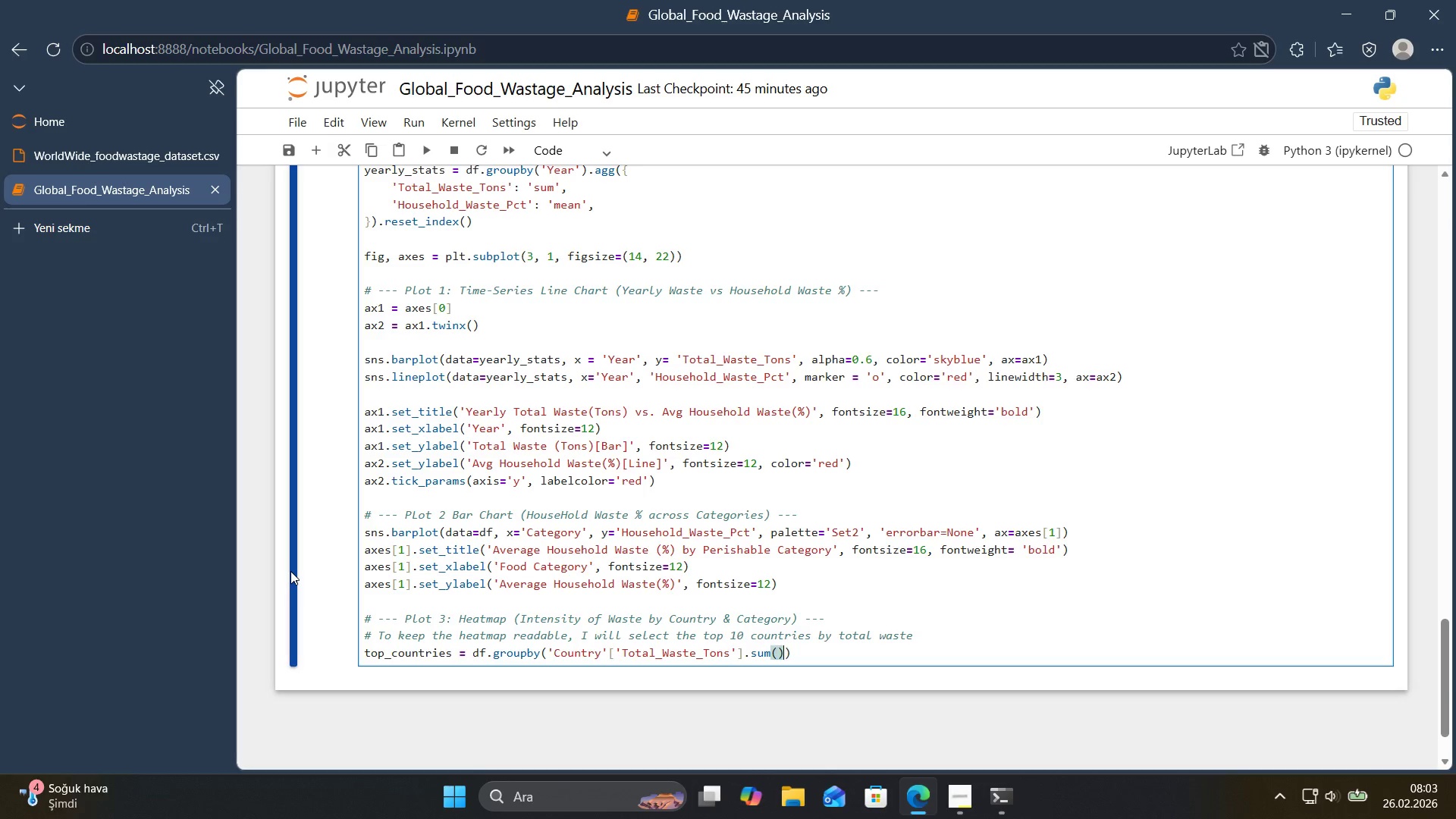 
 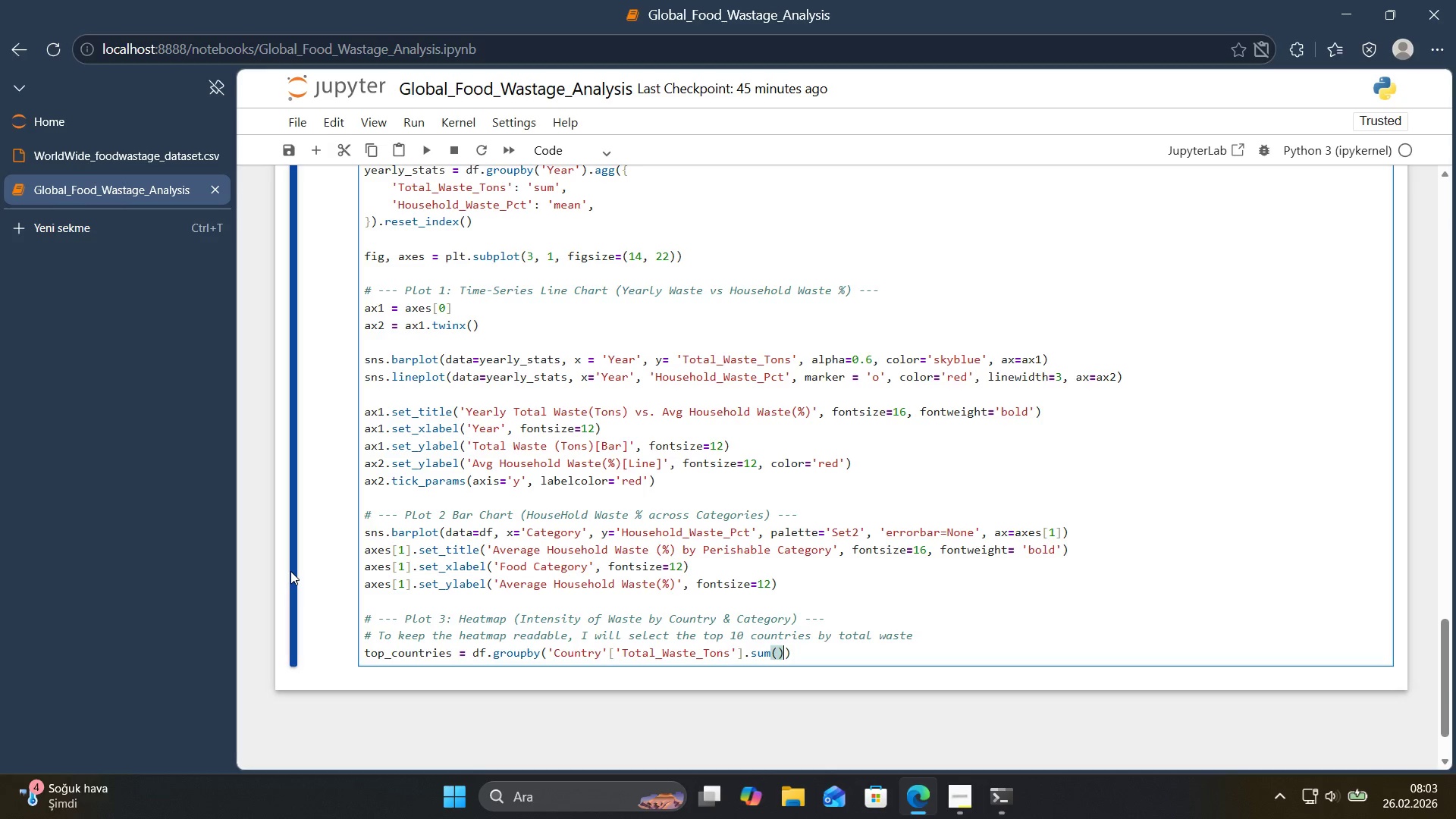 
key(ArrowLeft)
 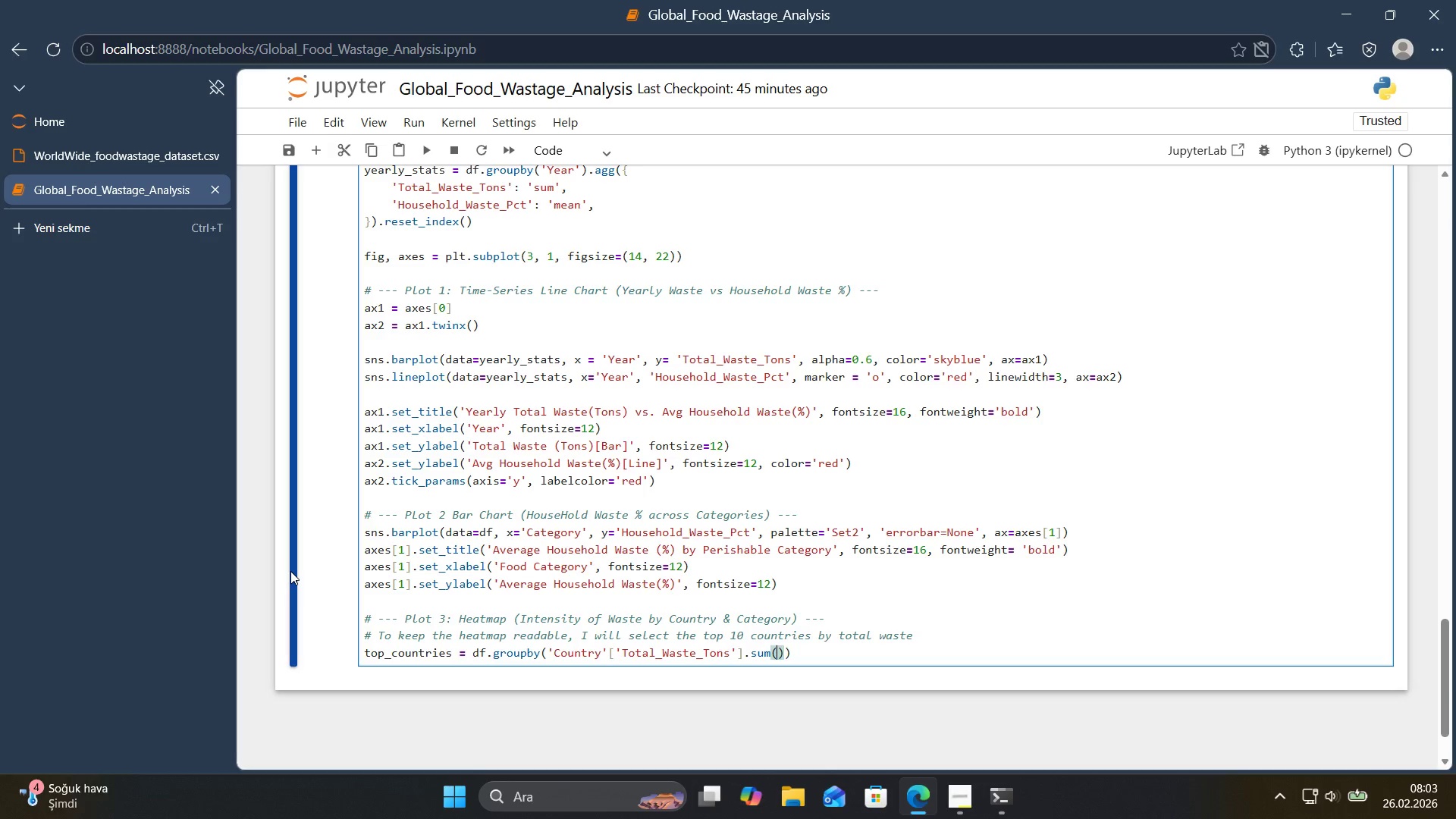 
key(ArrowRight)
 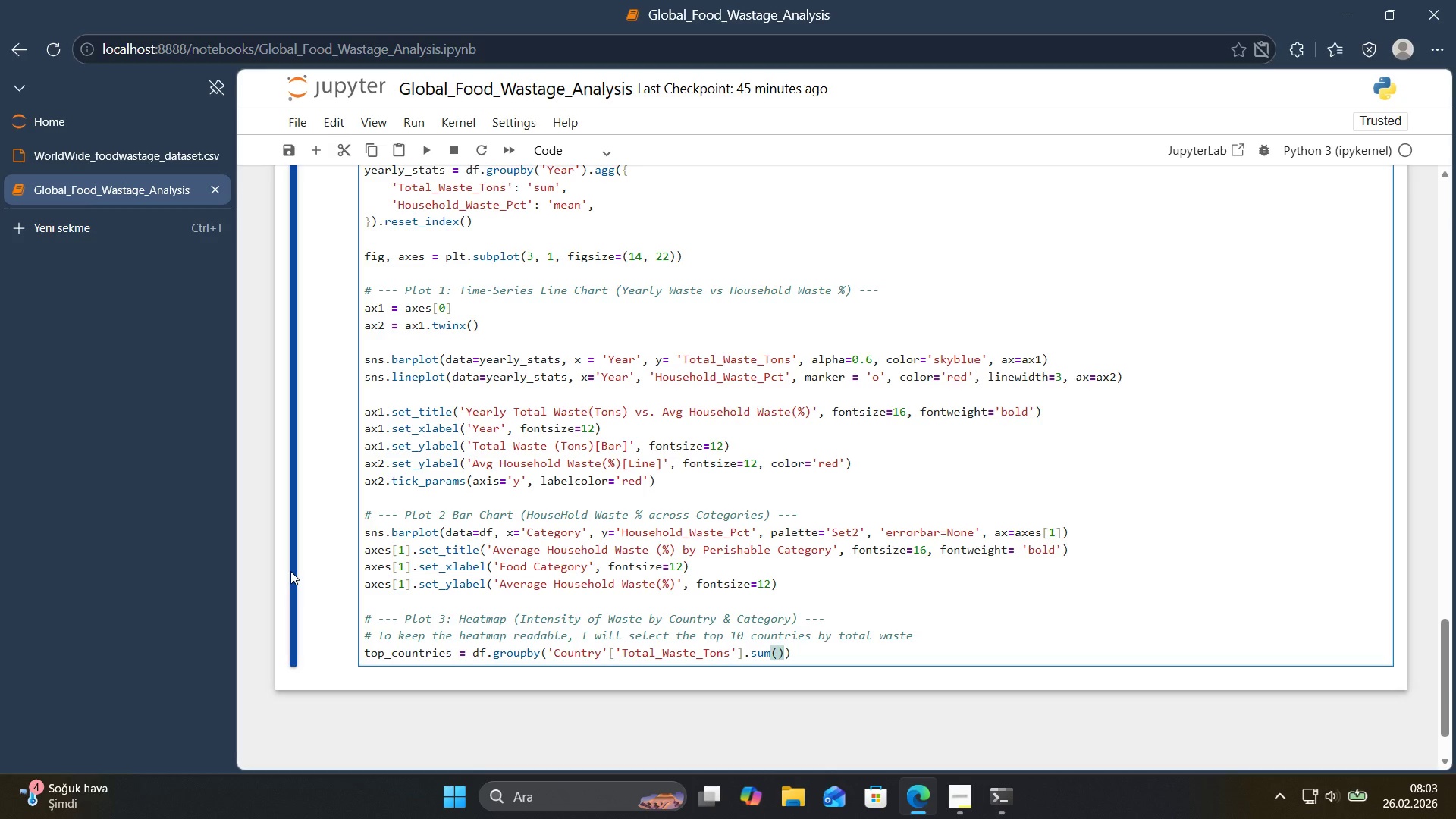 
type(.nlargest*()
 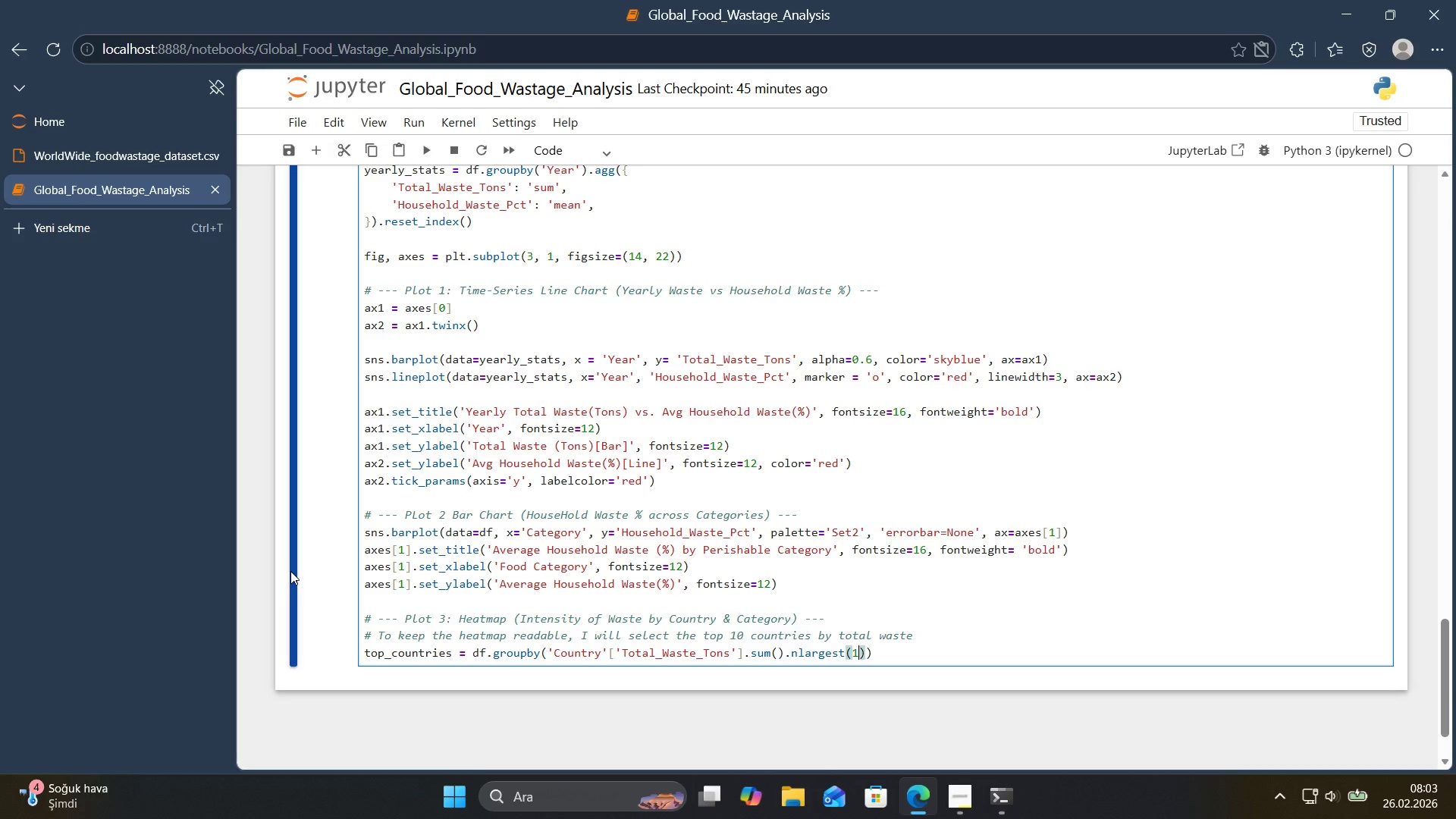 
 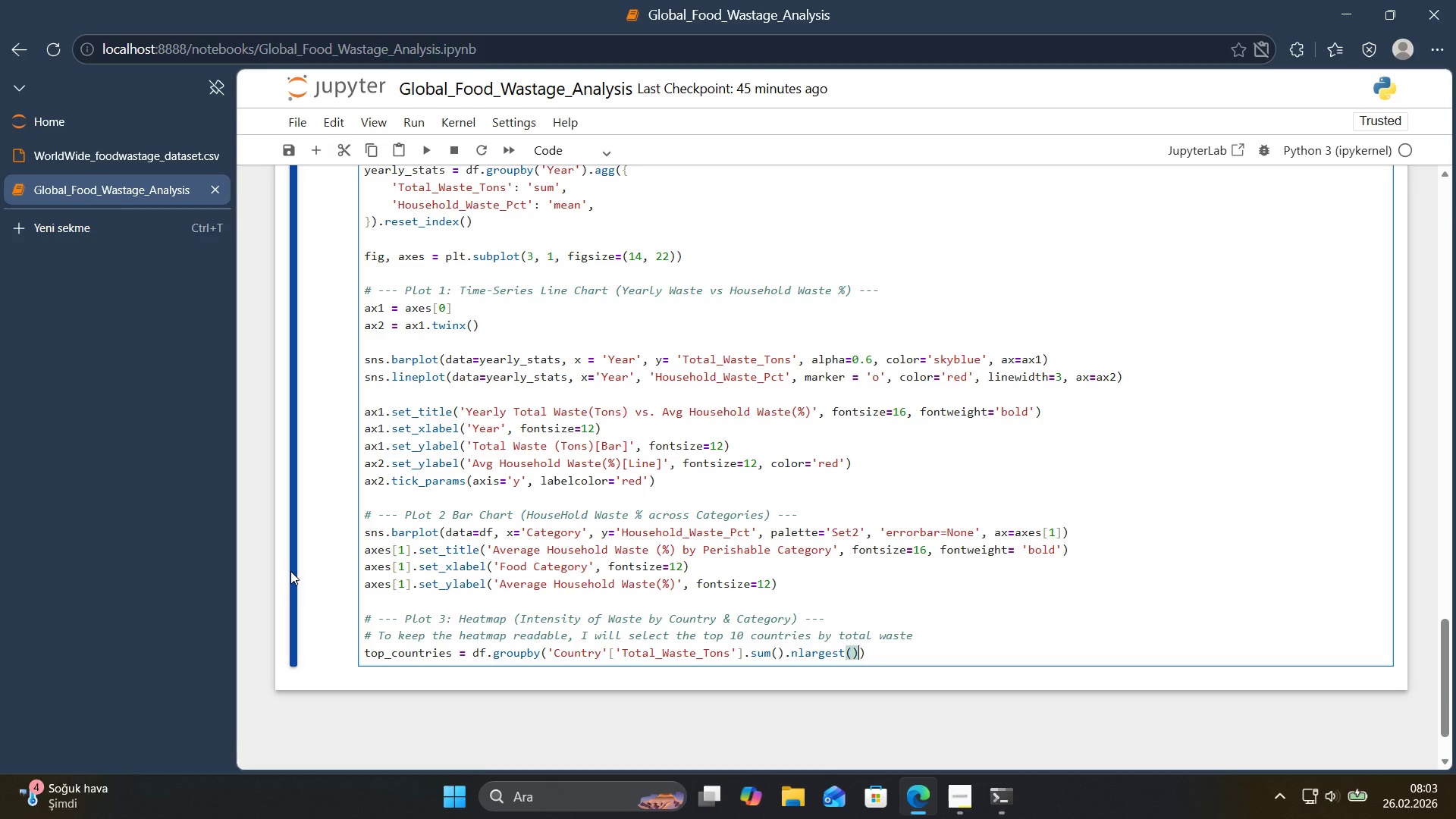 
key(ArrowLeft)
 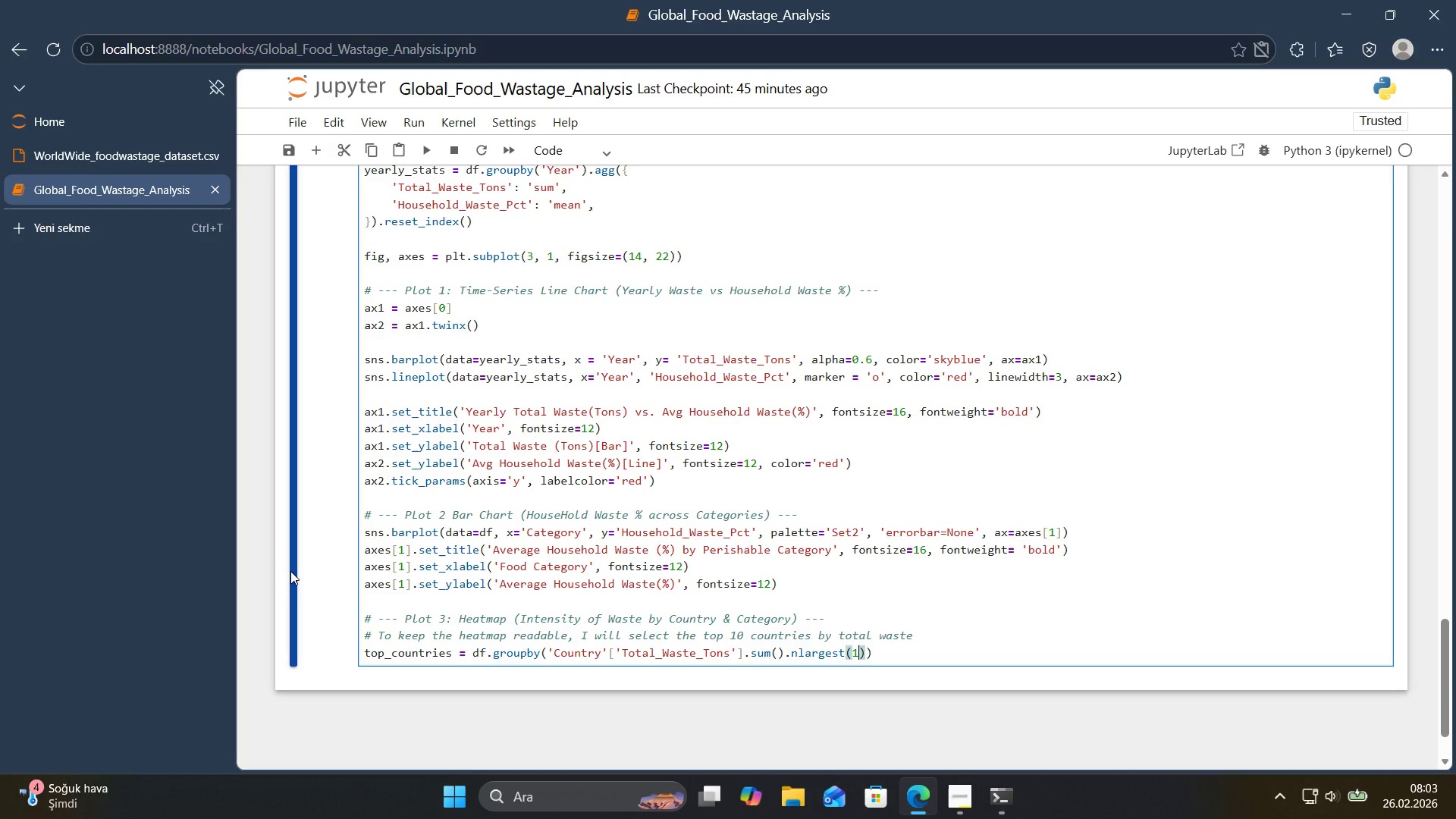 
type(10)
 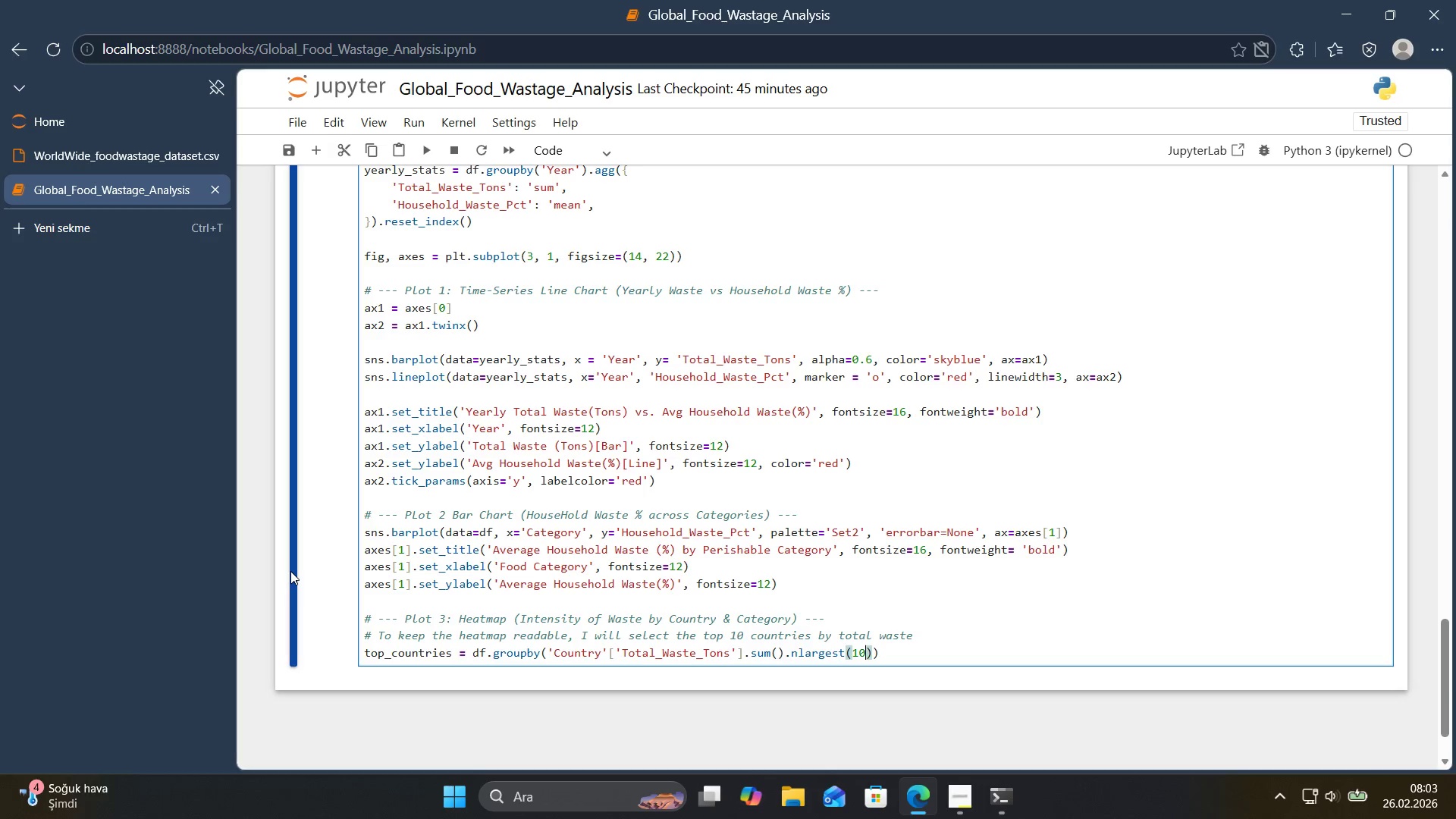 
key(ArrowRight)
 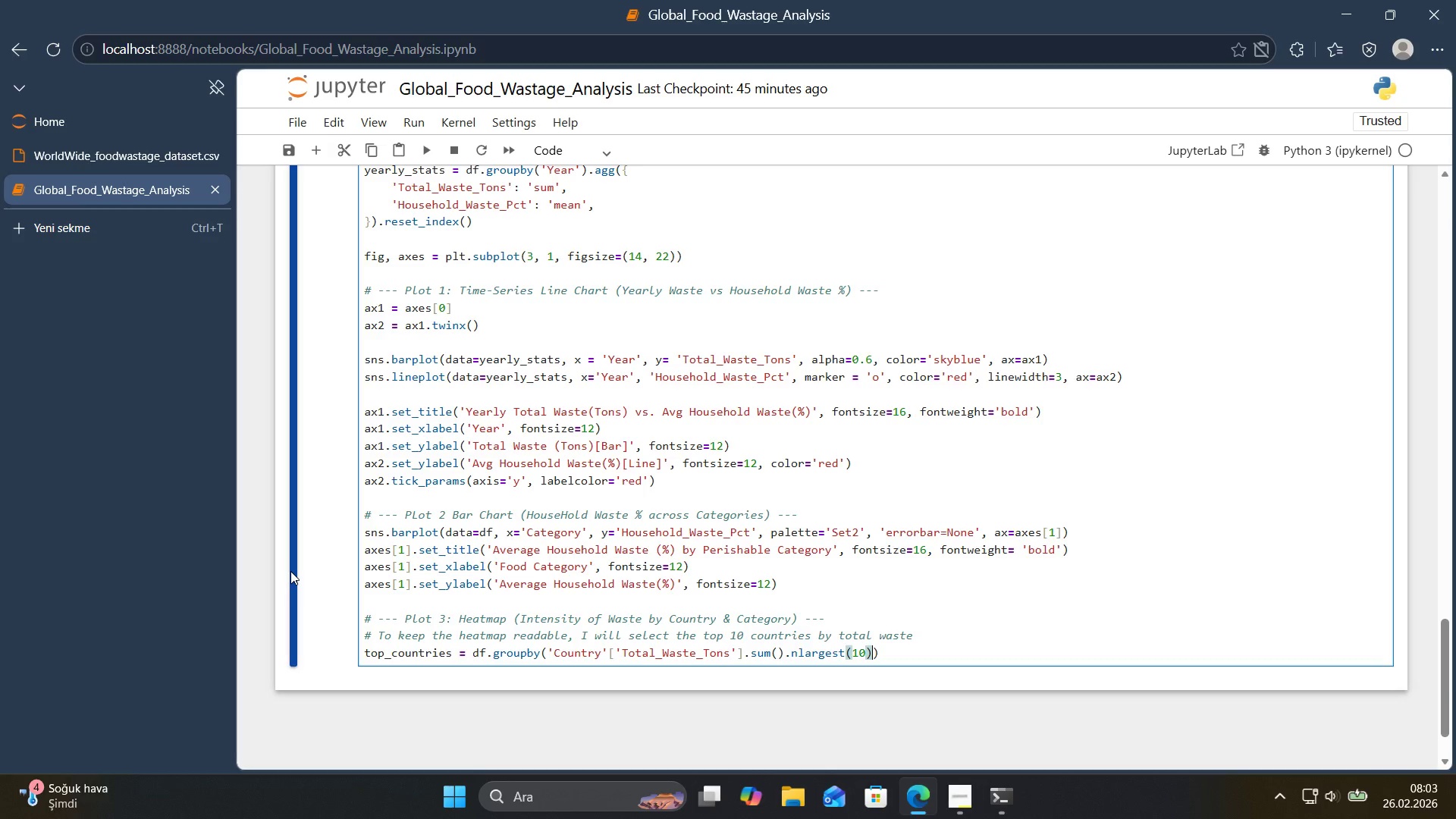 
type(.'ndex)
 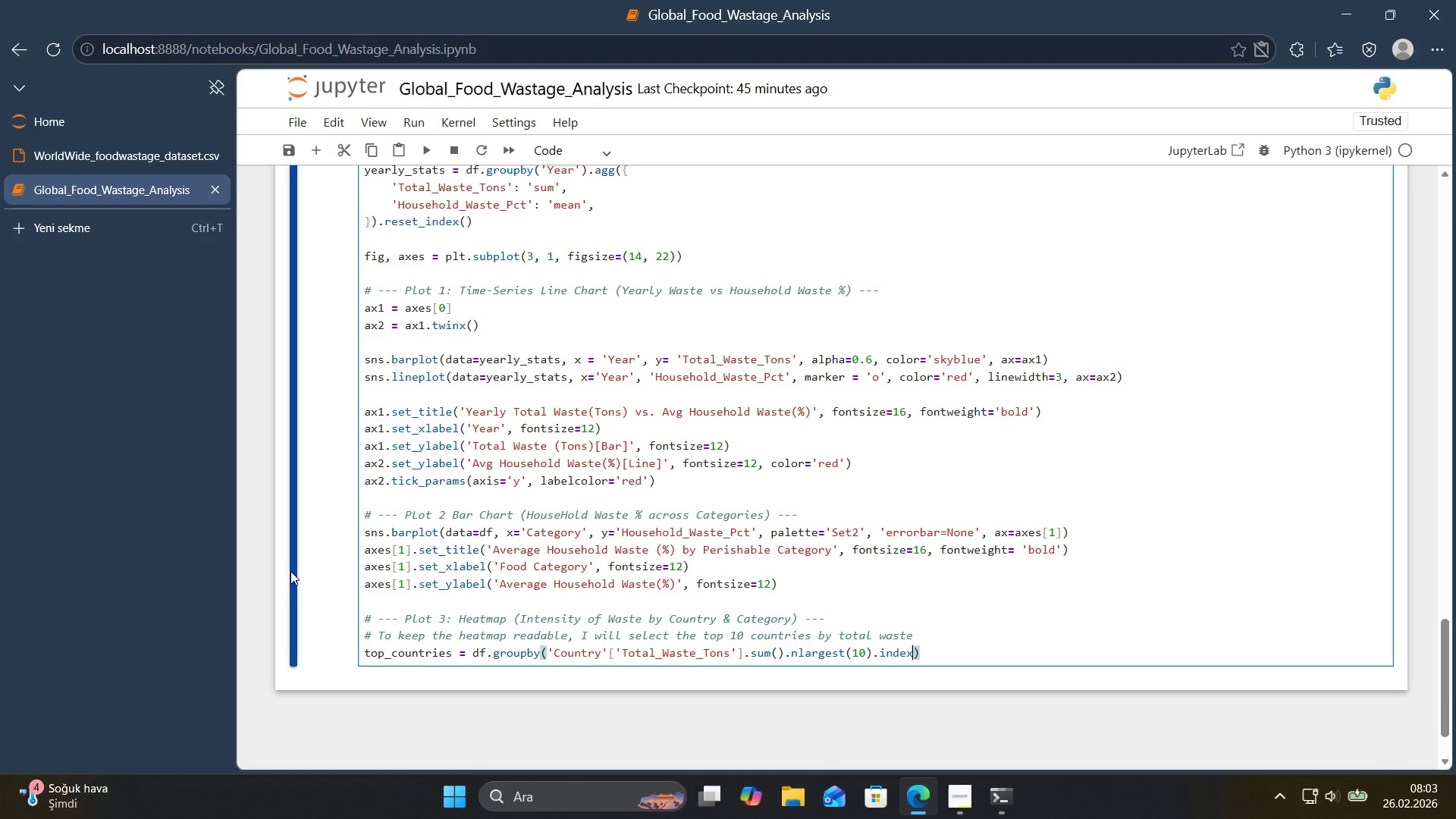 
key(ArrowRight)
 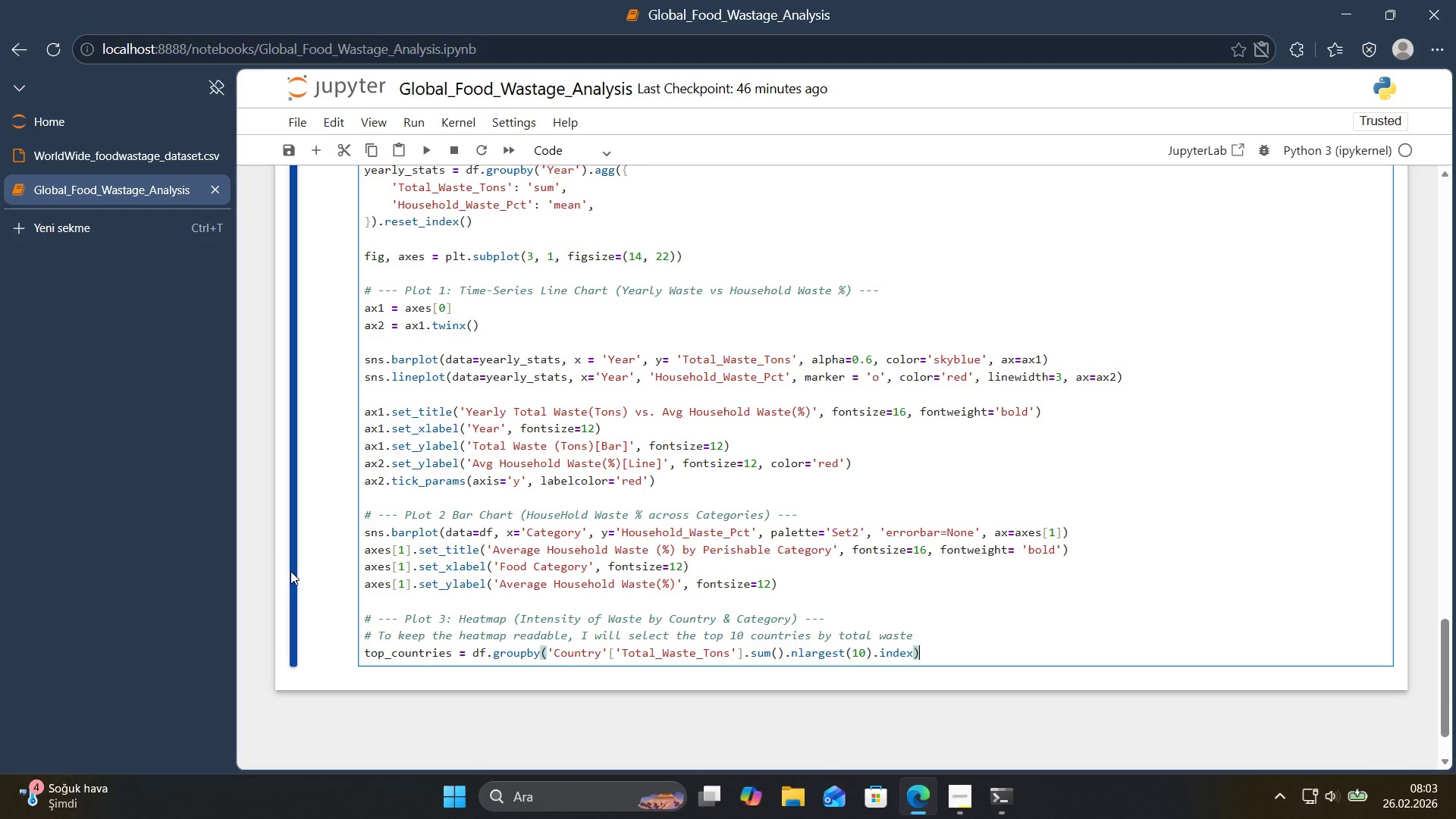 
key(Enter)
 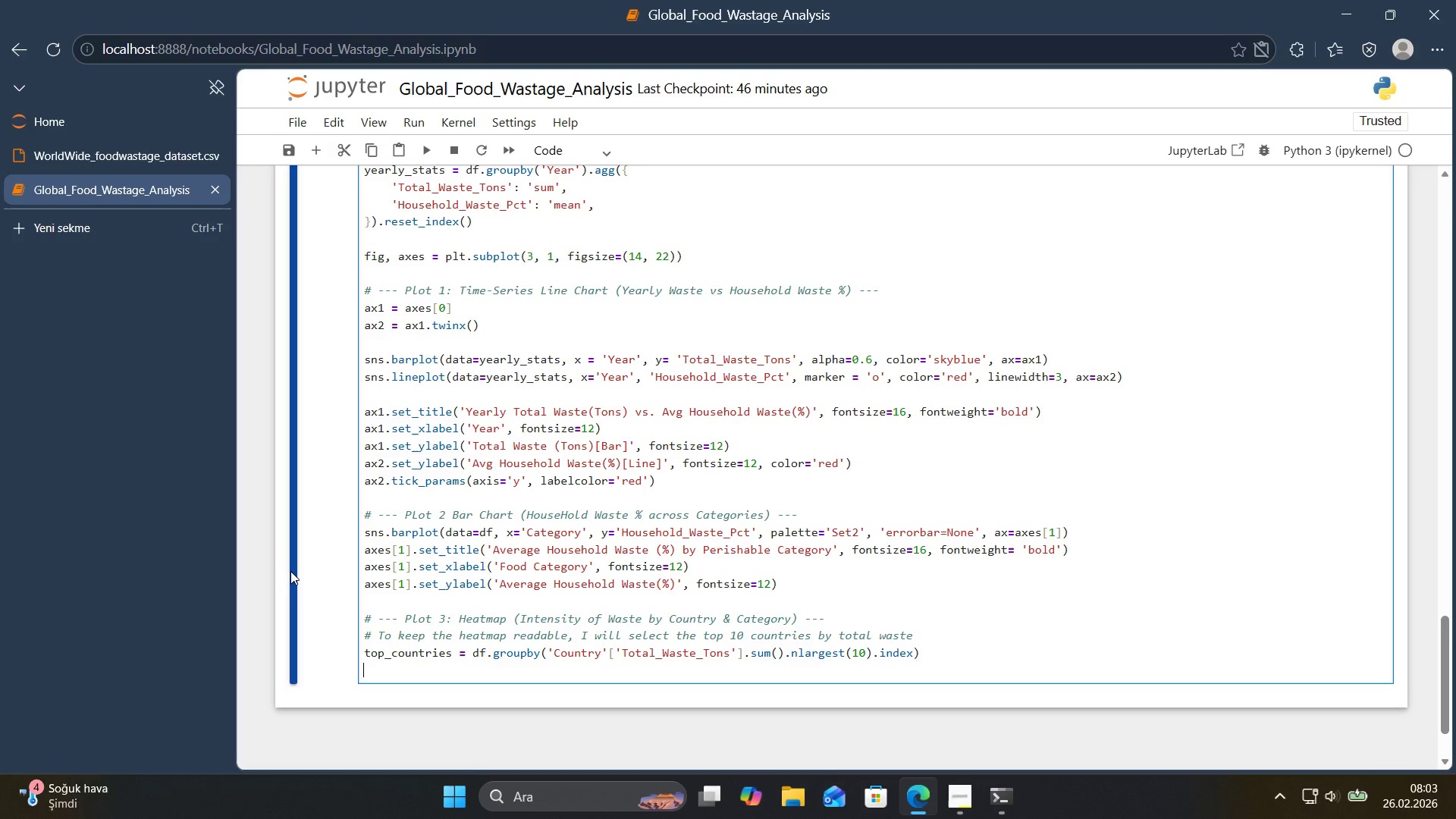 
type(heatmap_Data ) )
 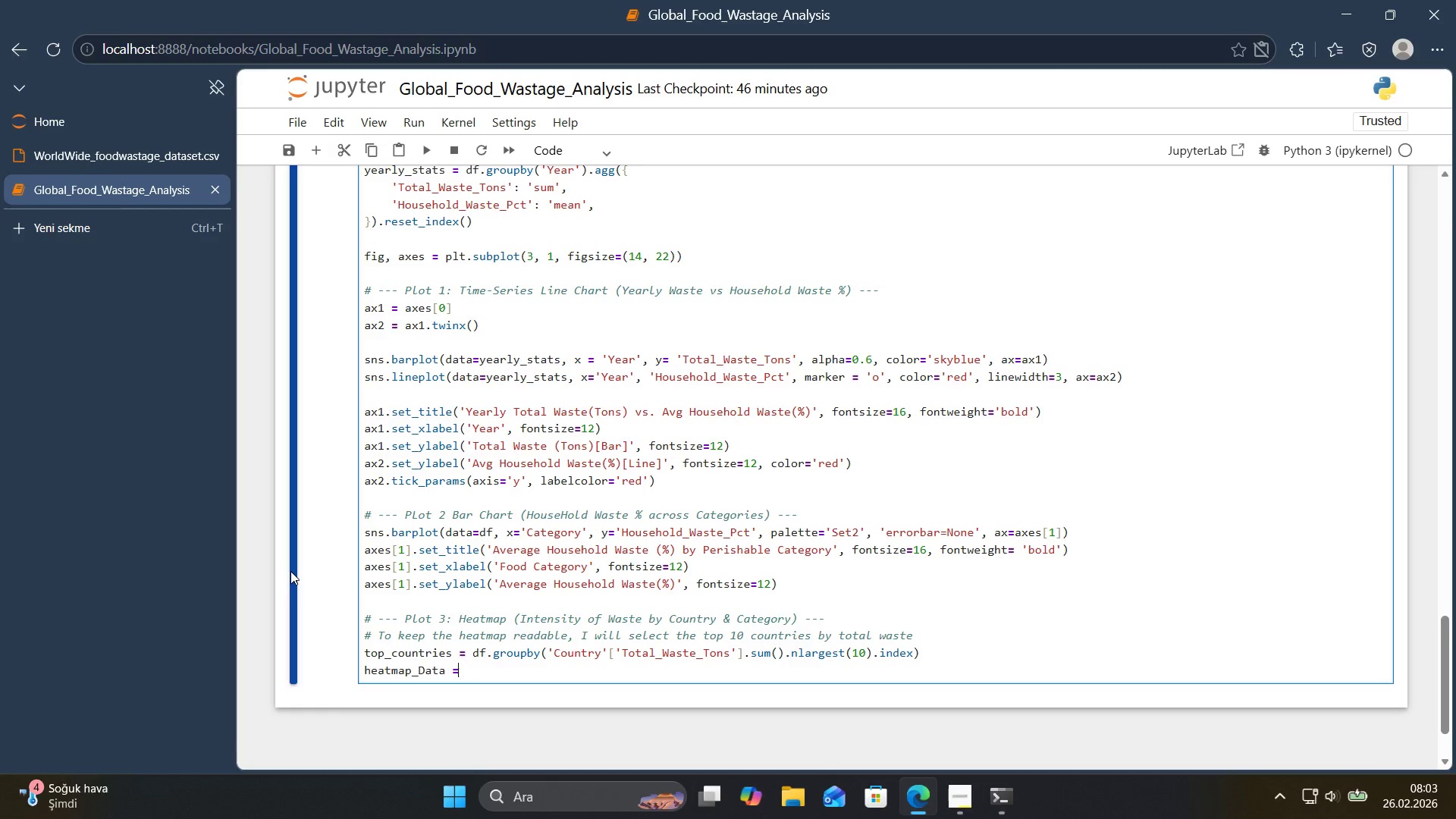 
 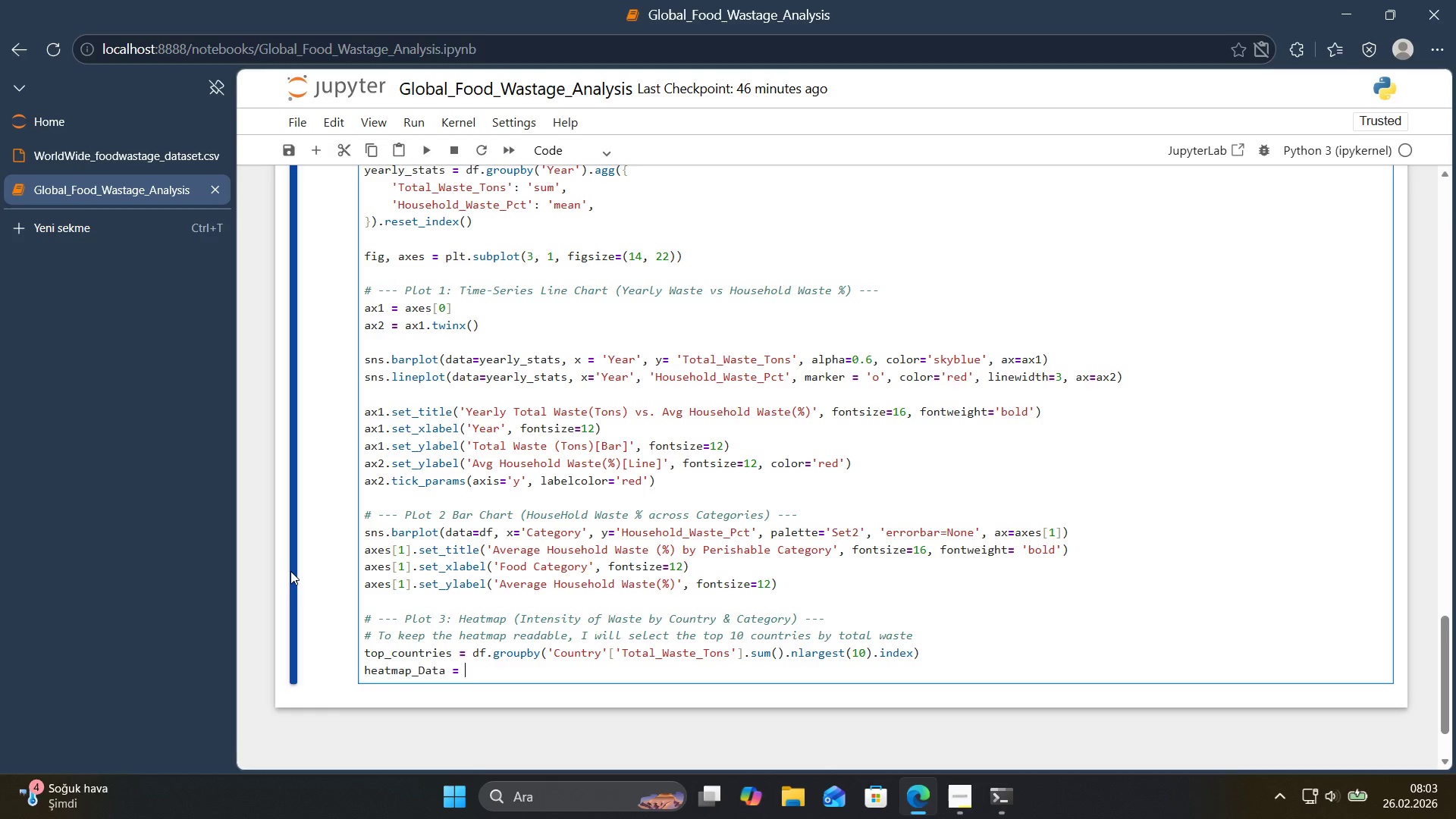 
hold_key(key=ArrowLeft, duration=0.66)
 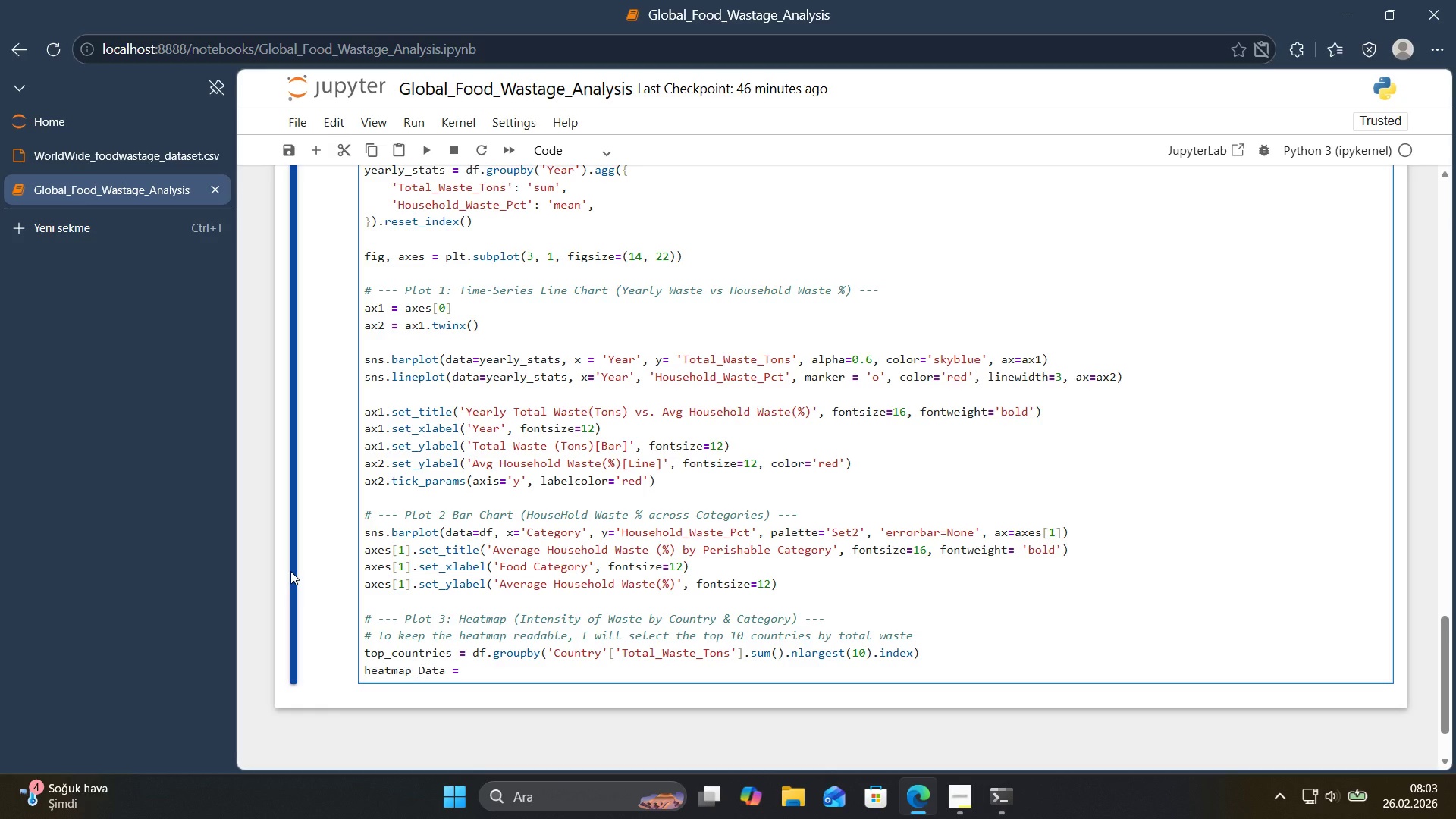 
key(ArrowRight)
 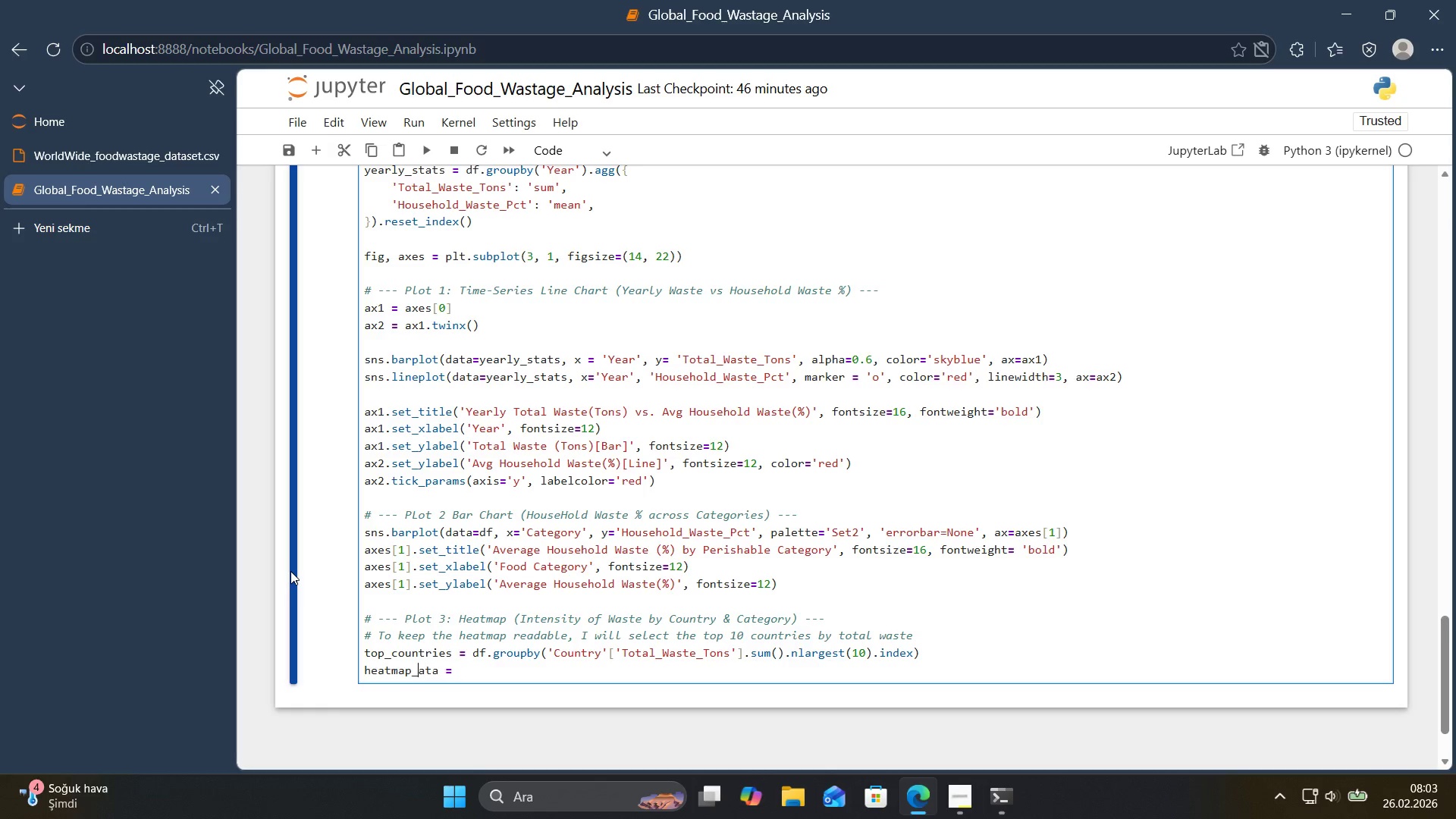 
key(Backspace)
 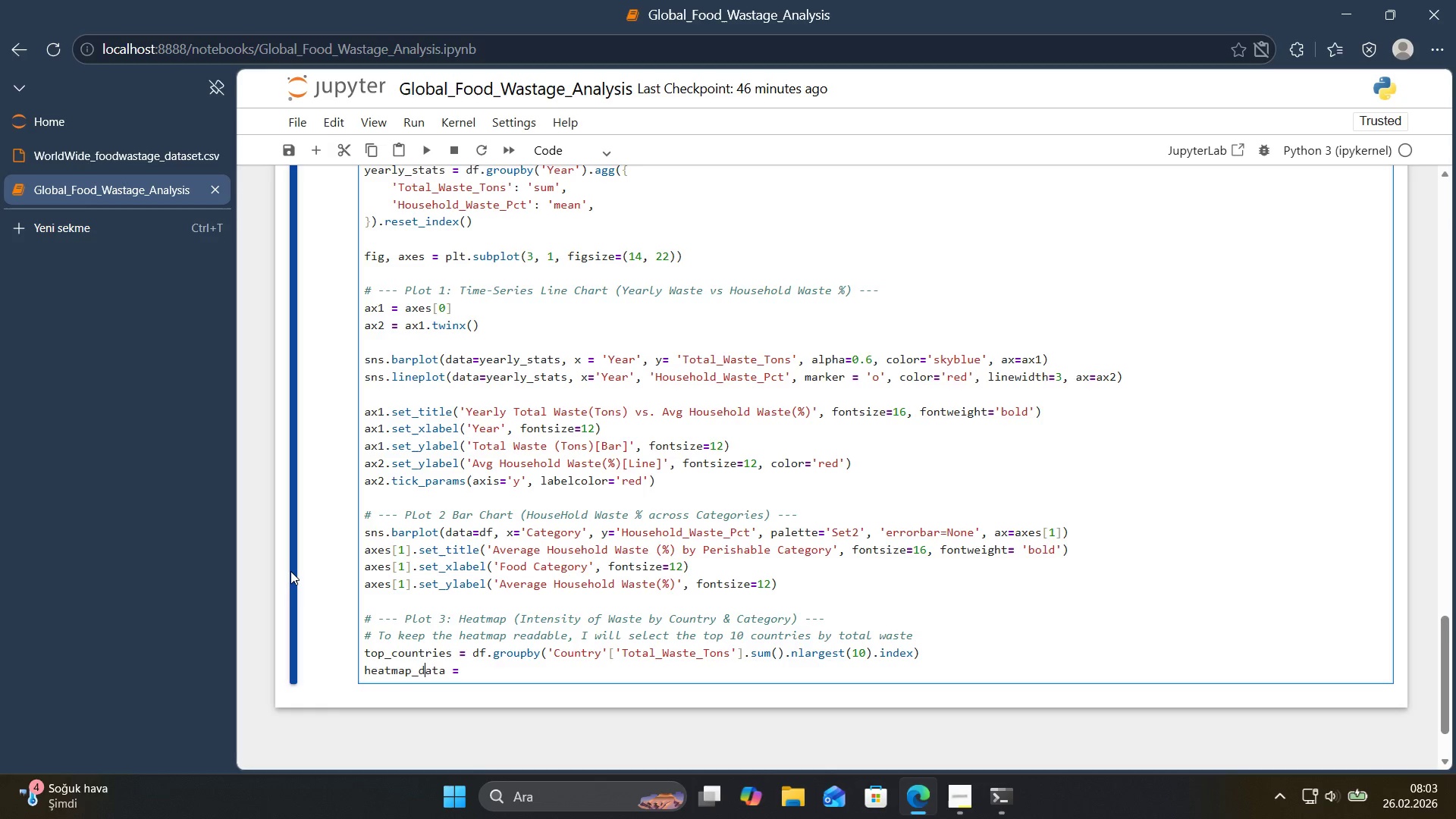 
key(D)
 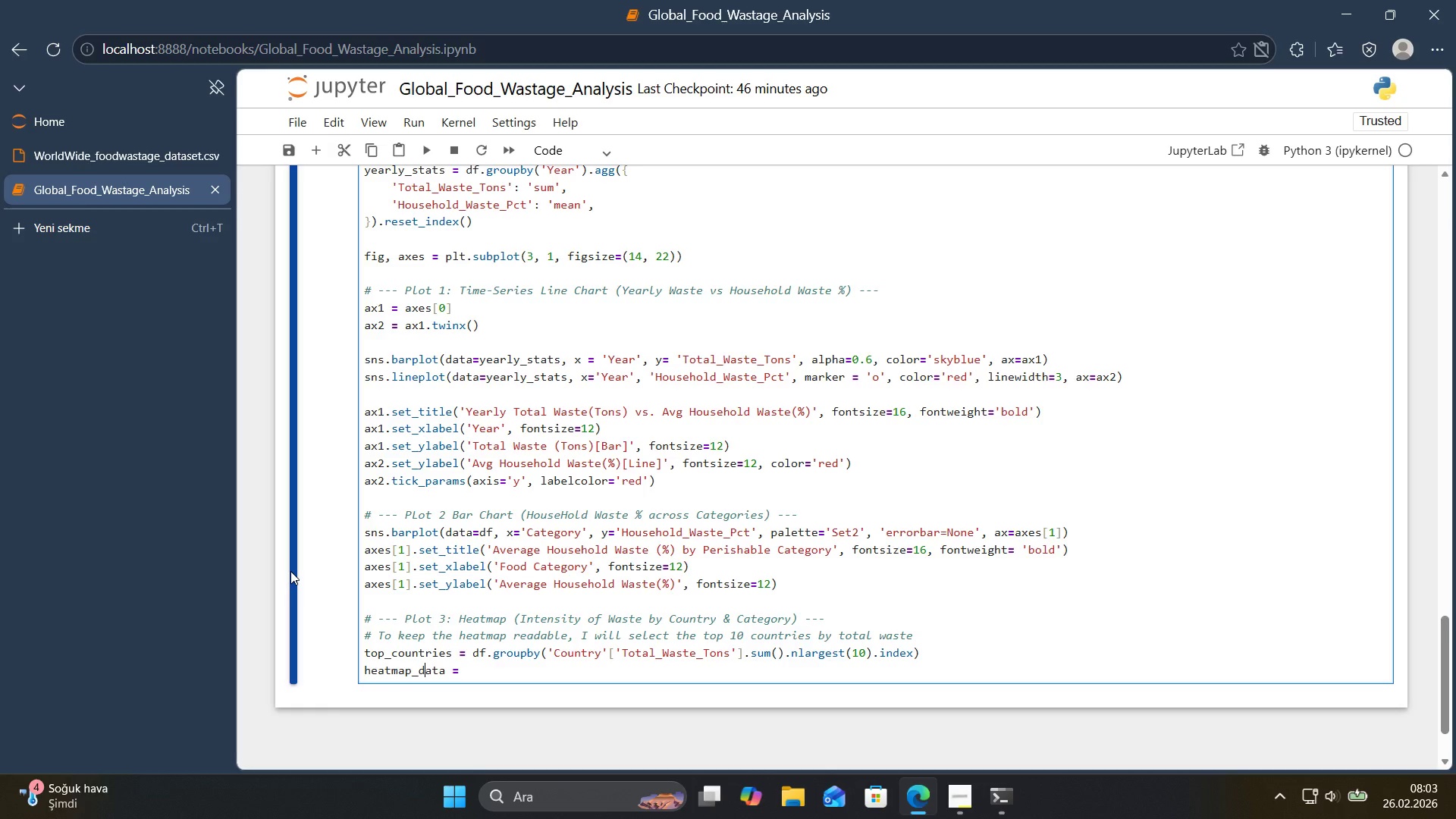 
hold_key(key=ArrowRight, duration=0.72)
 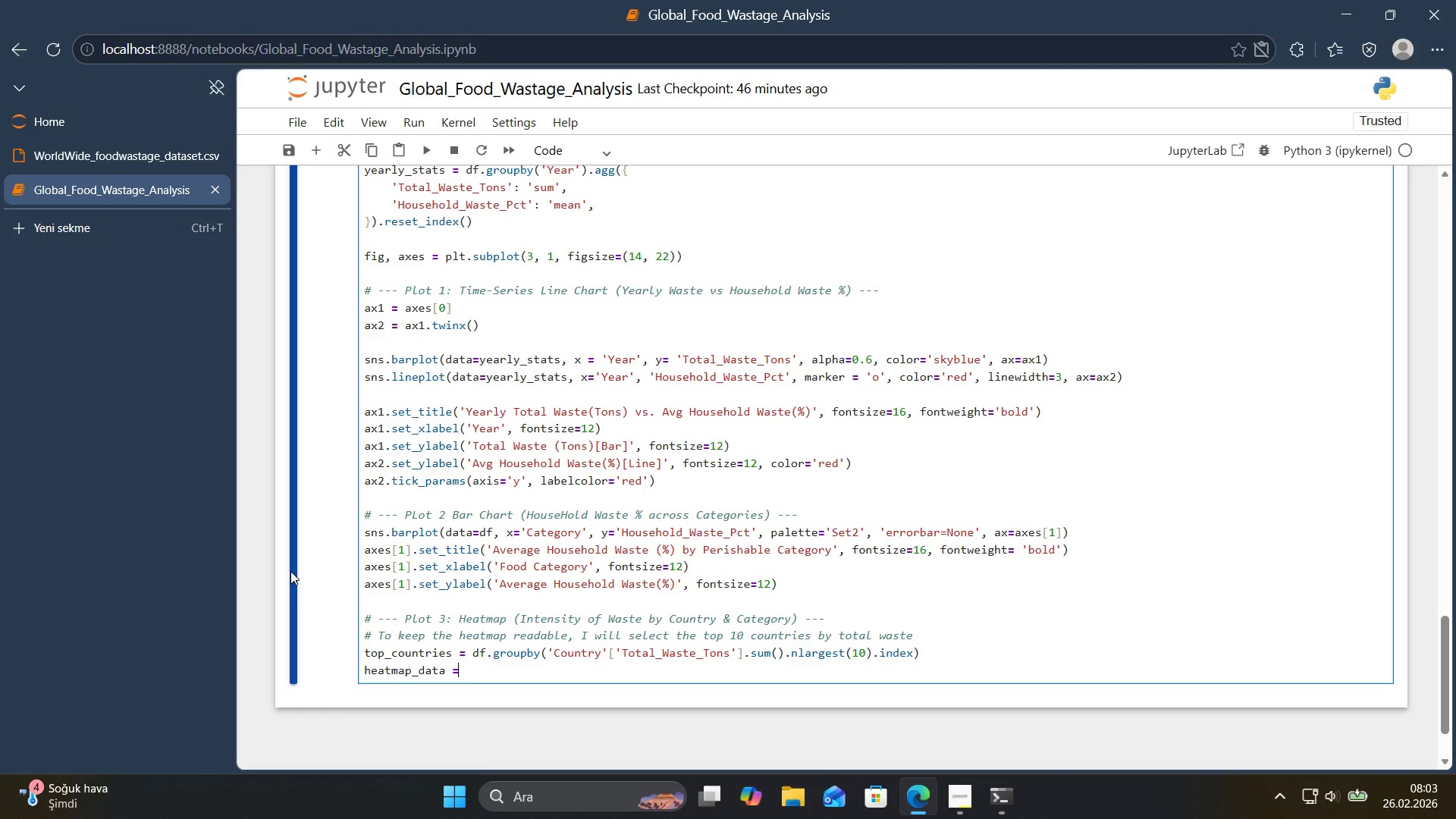 
key(ArrowLeft)
 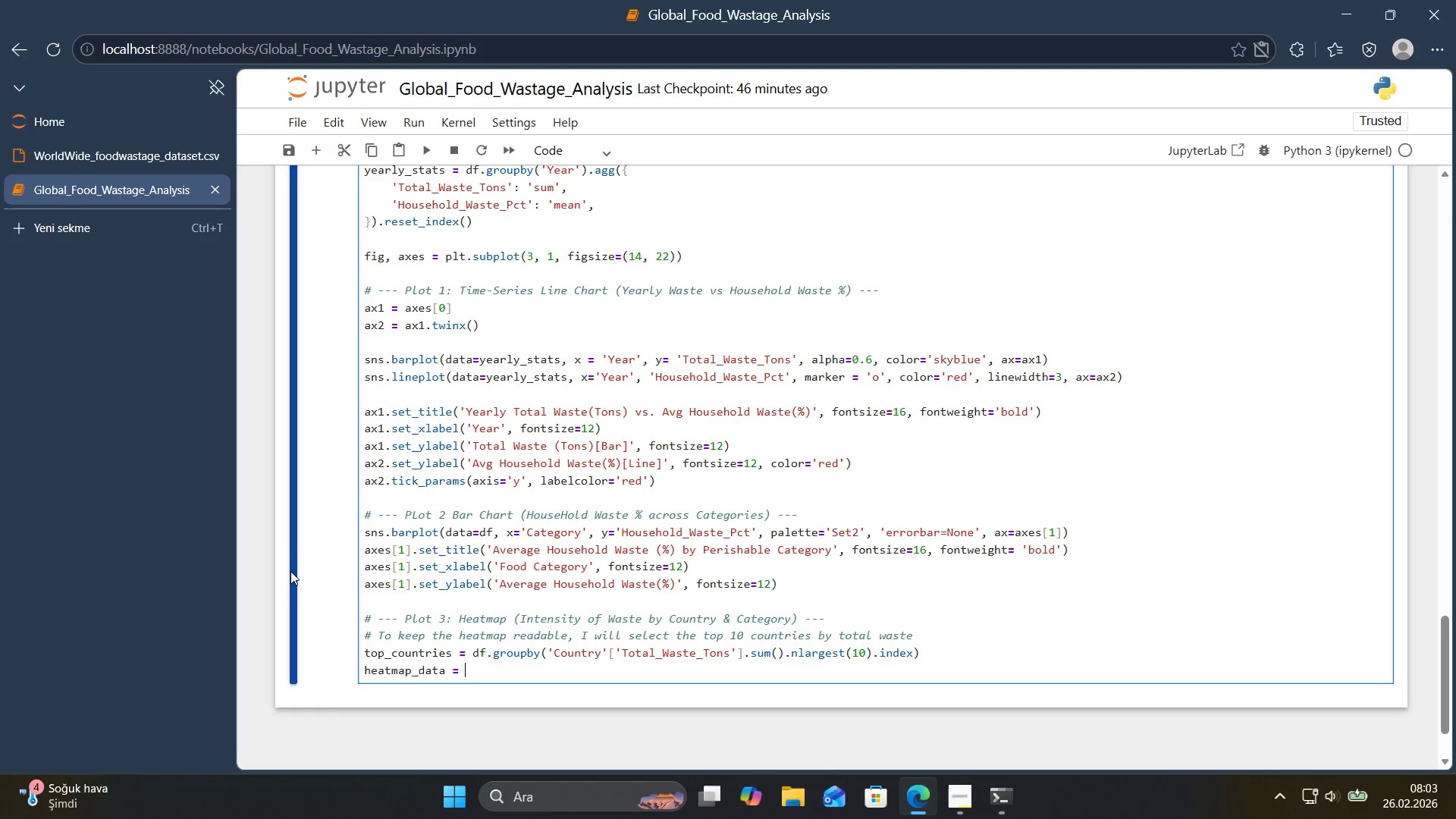 
key(Space)
 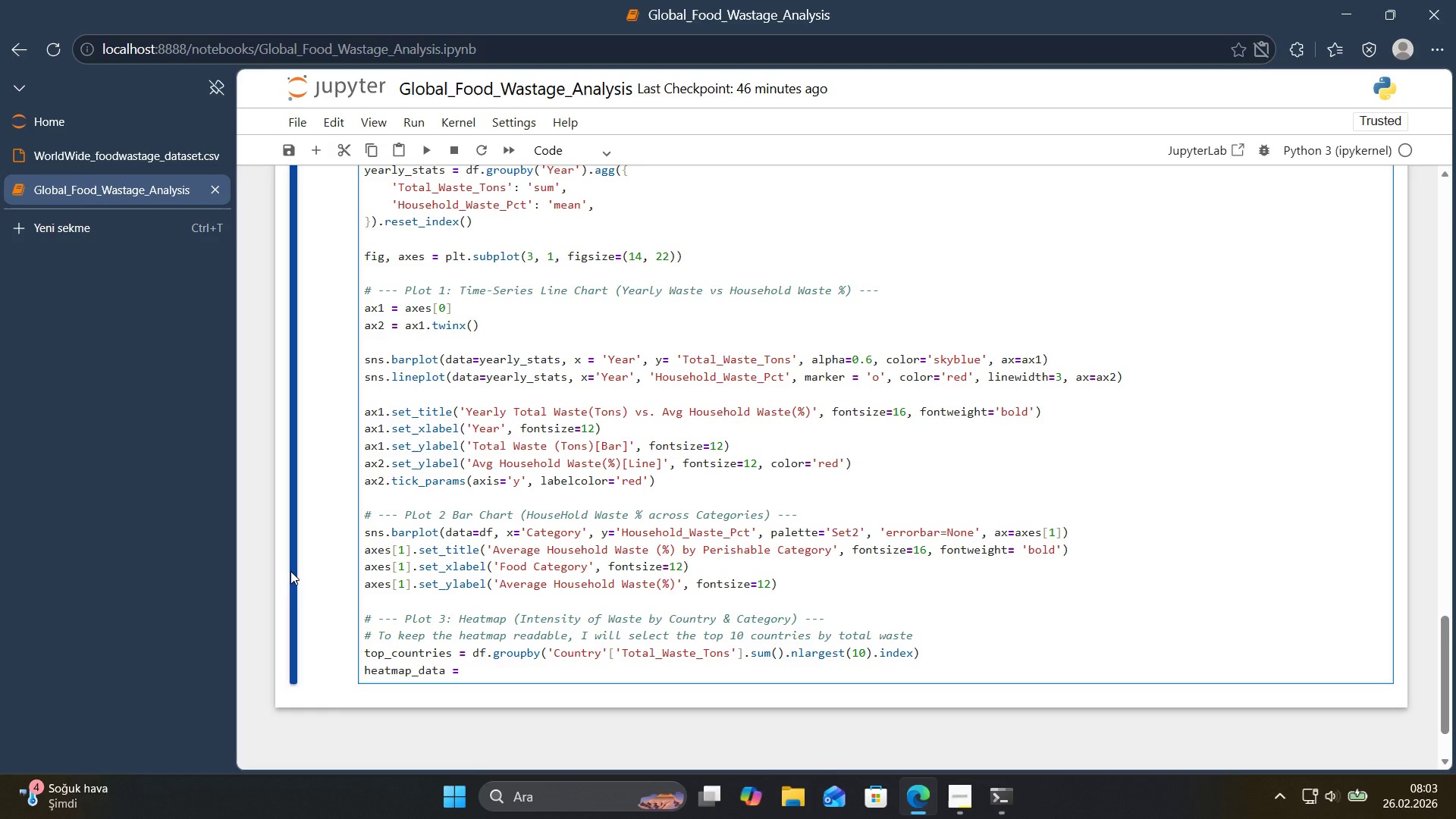 
type(df)
 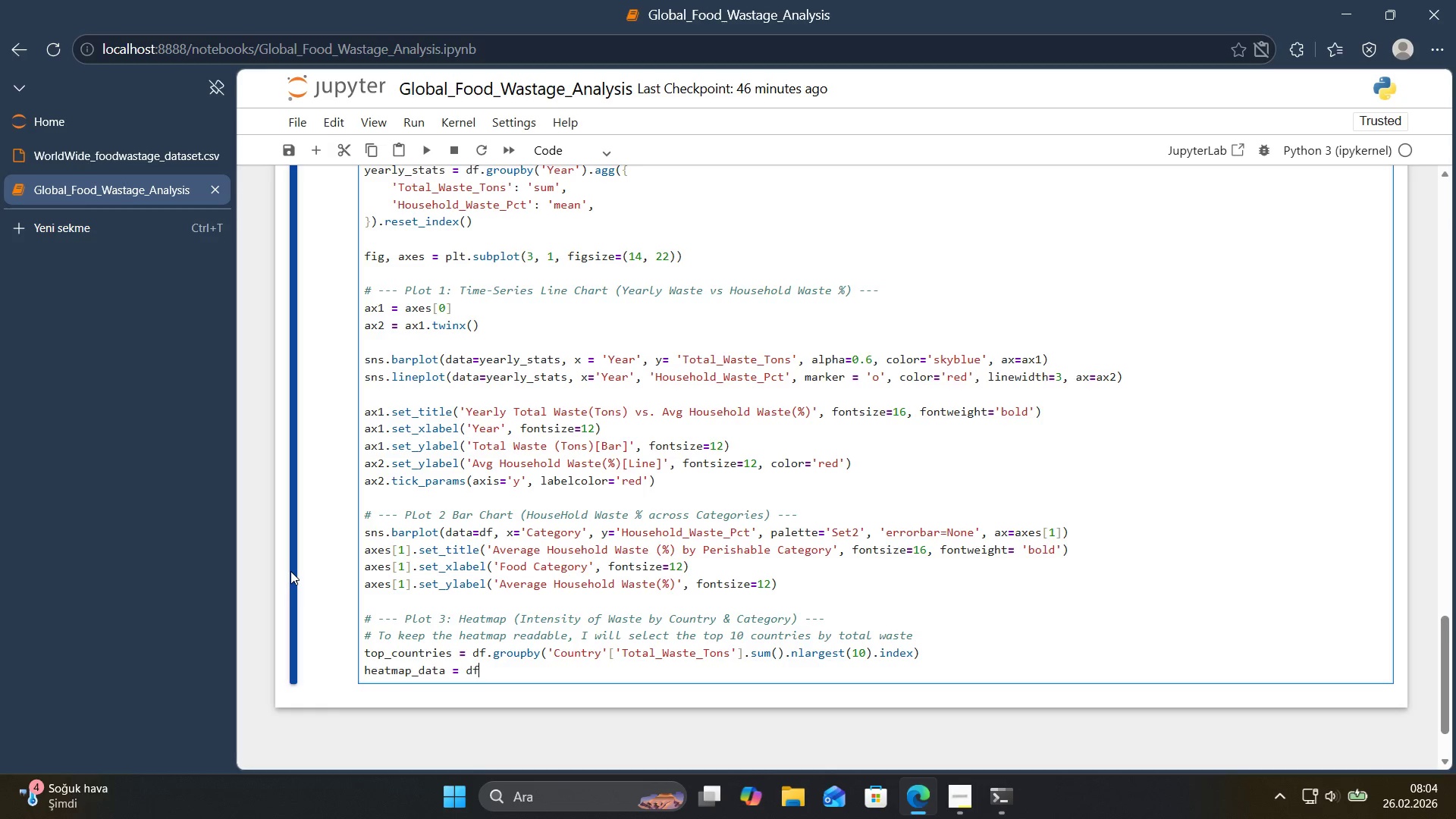 
key(Alt+Control+8)
 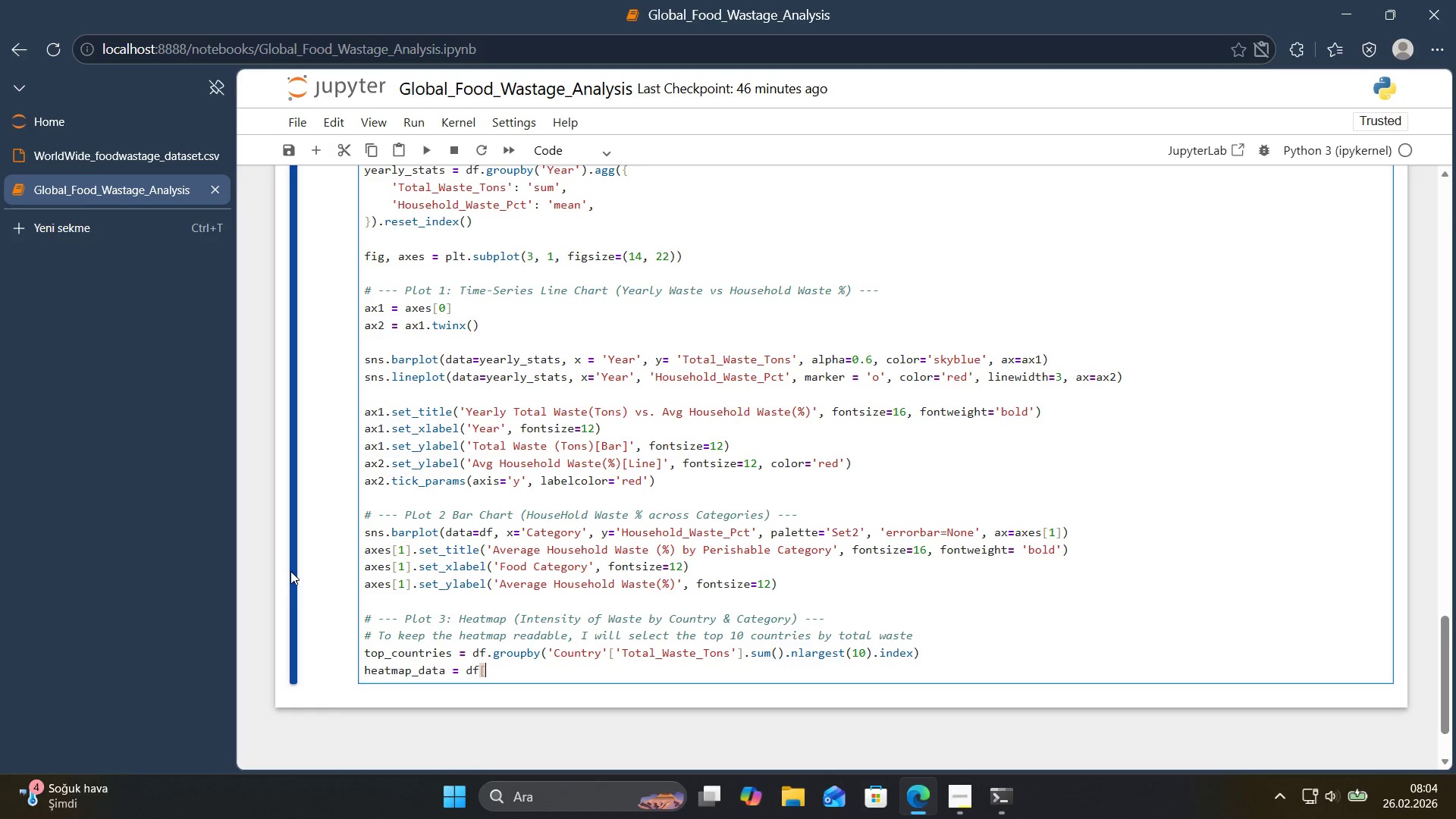 
key(Alt+Control+9)
 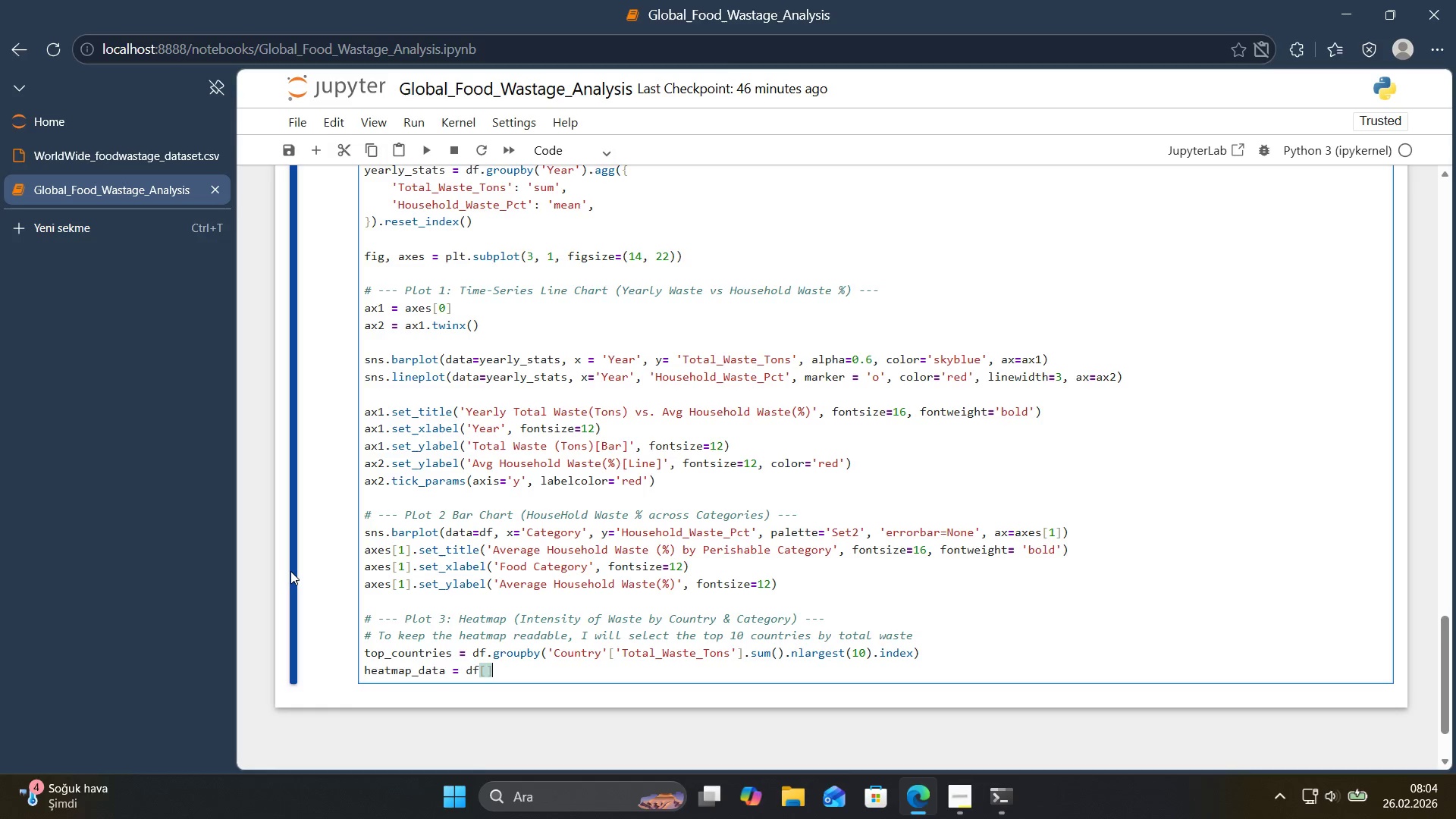 
key(ArrowLeft)
 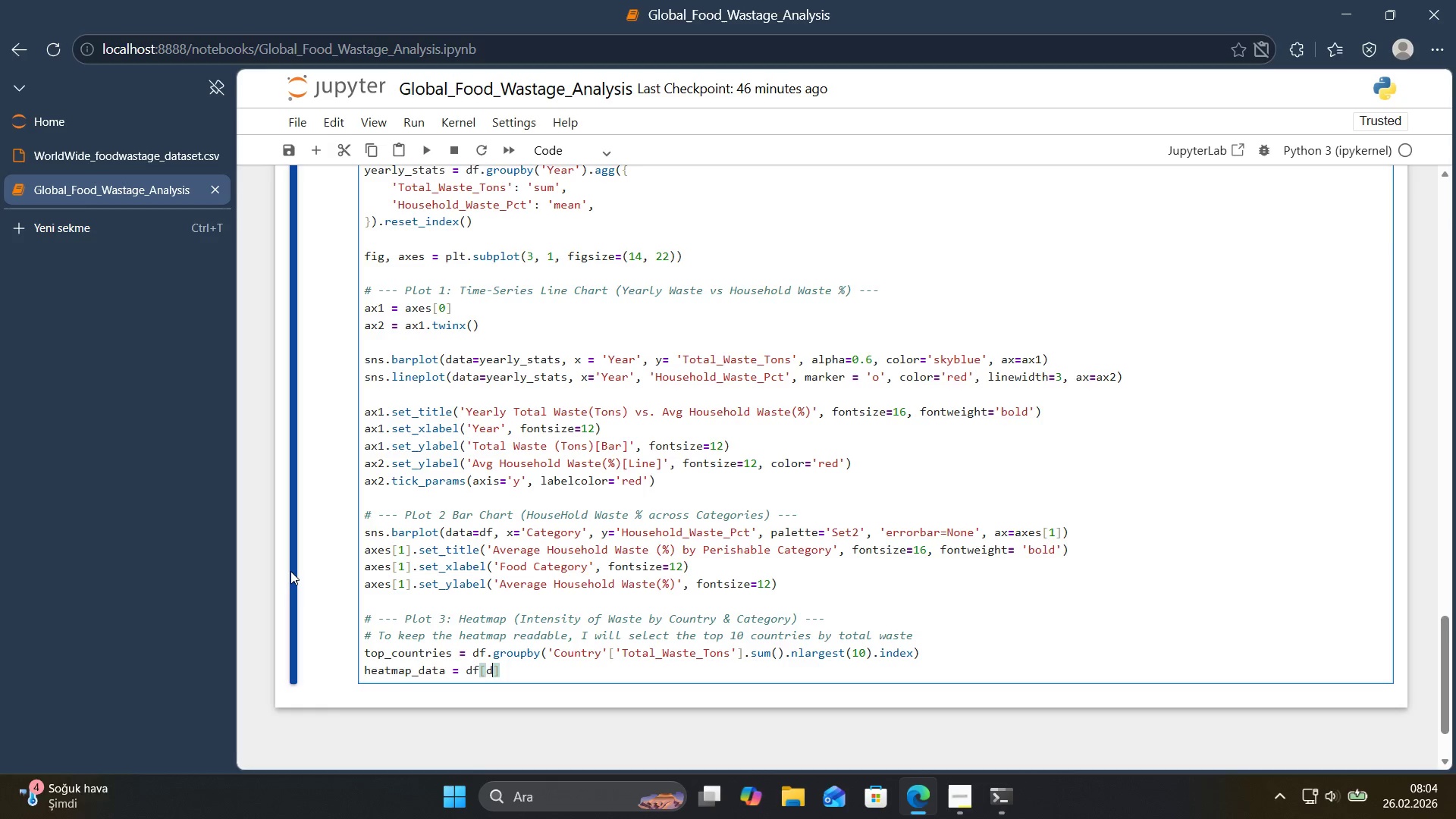 
type(df)
 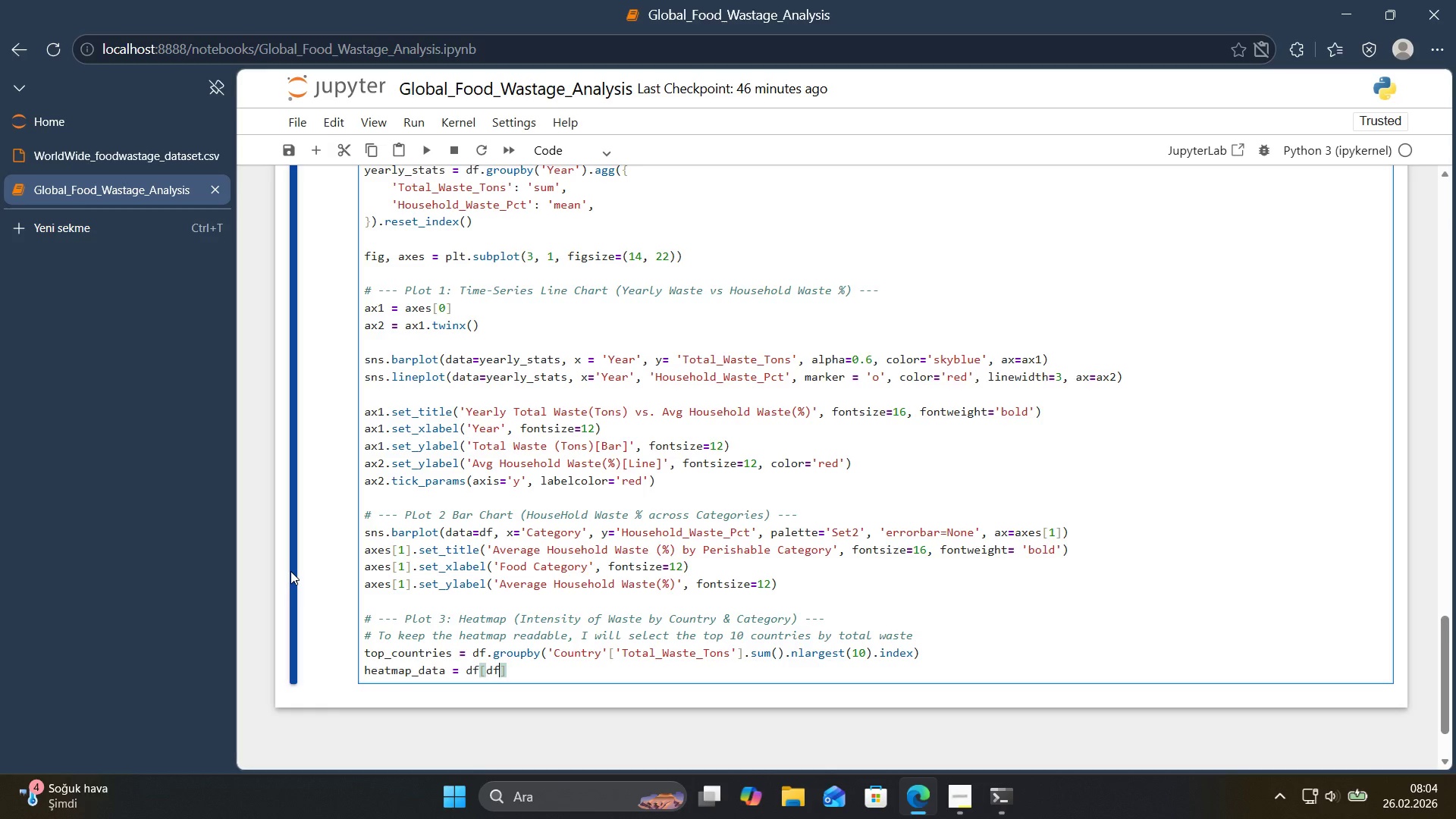 
key(Alt+Control+8)
 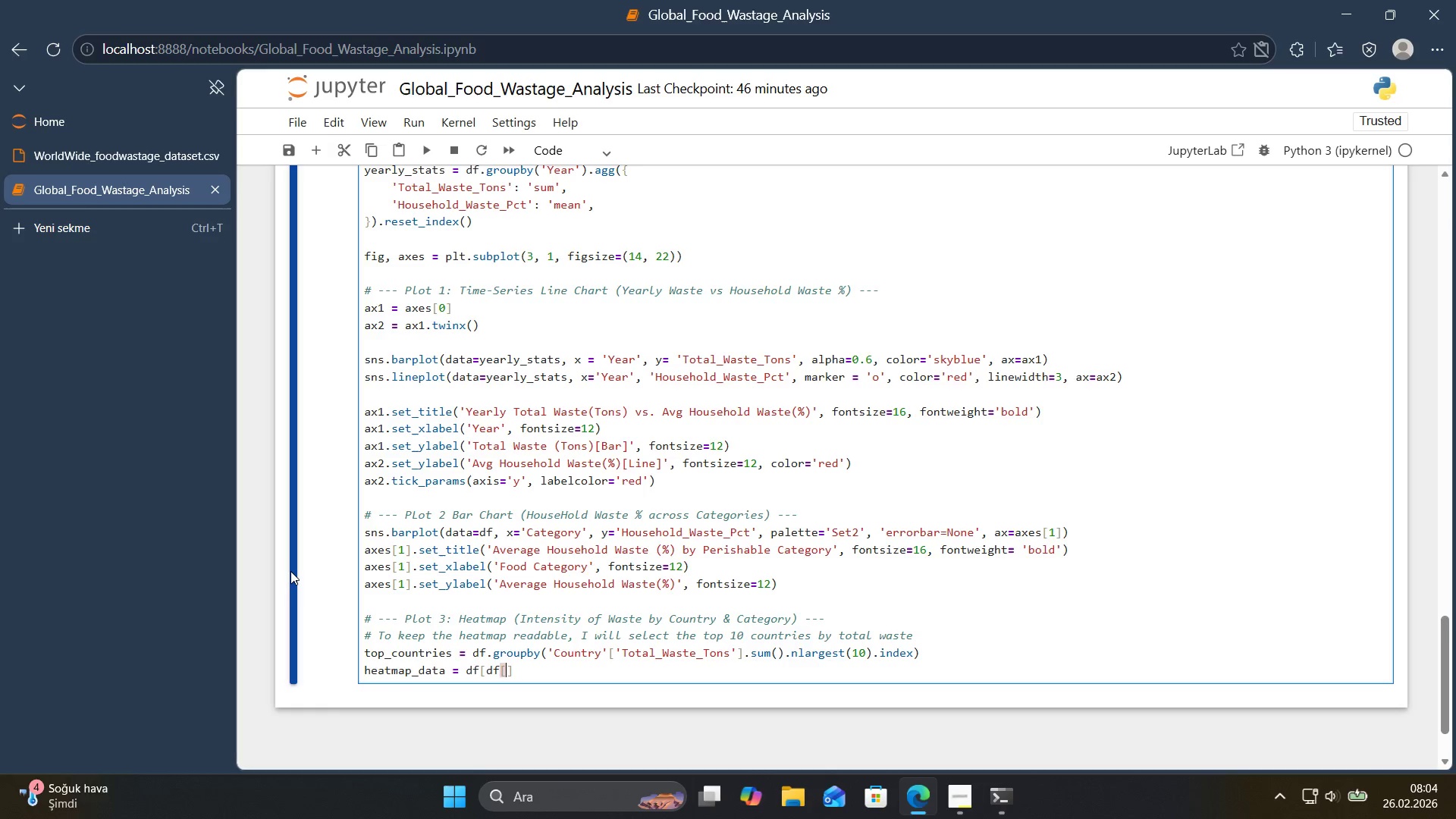 
key(Alt+Control+9)
 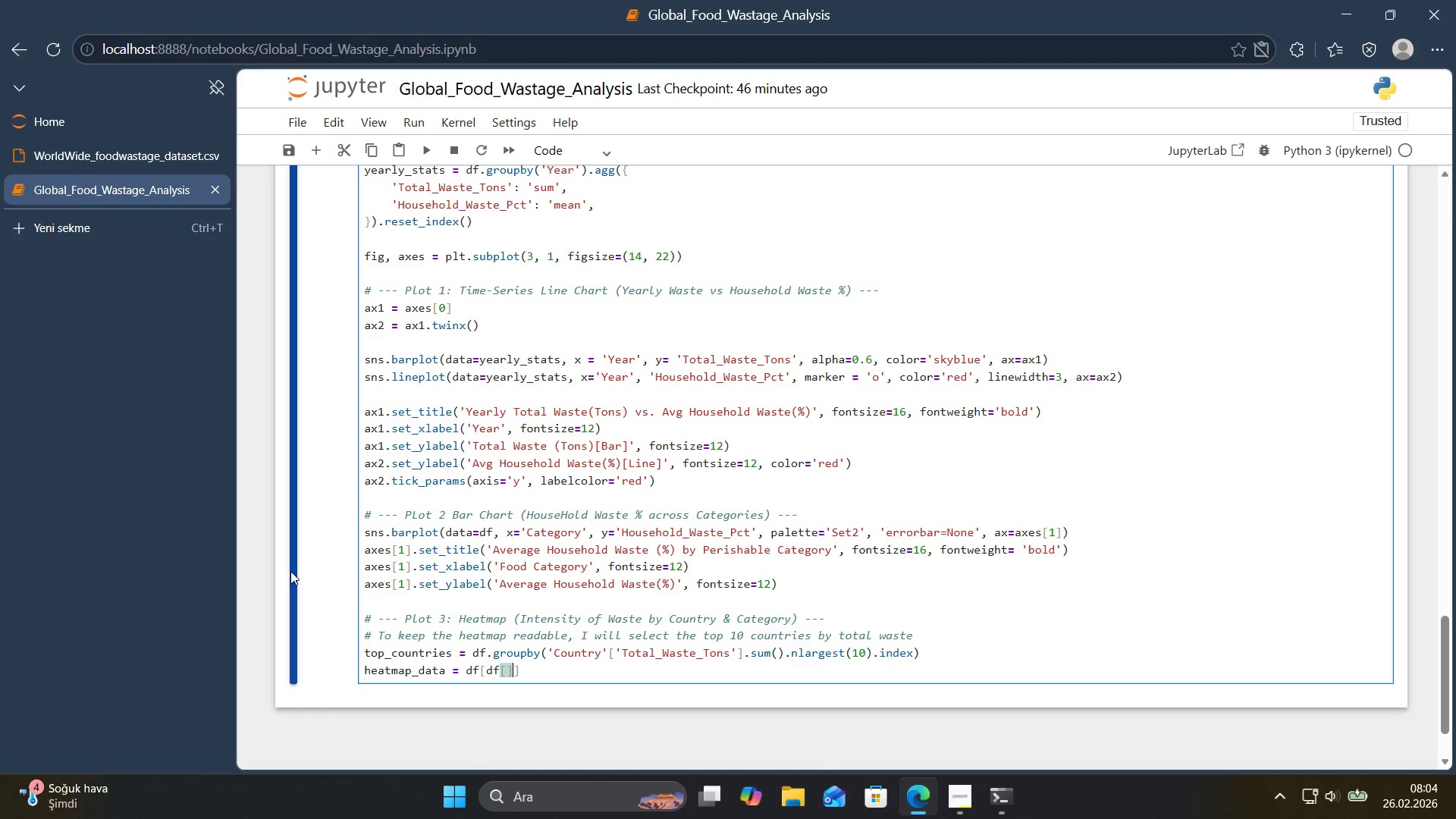 
key(ArrowLeft)
 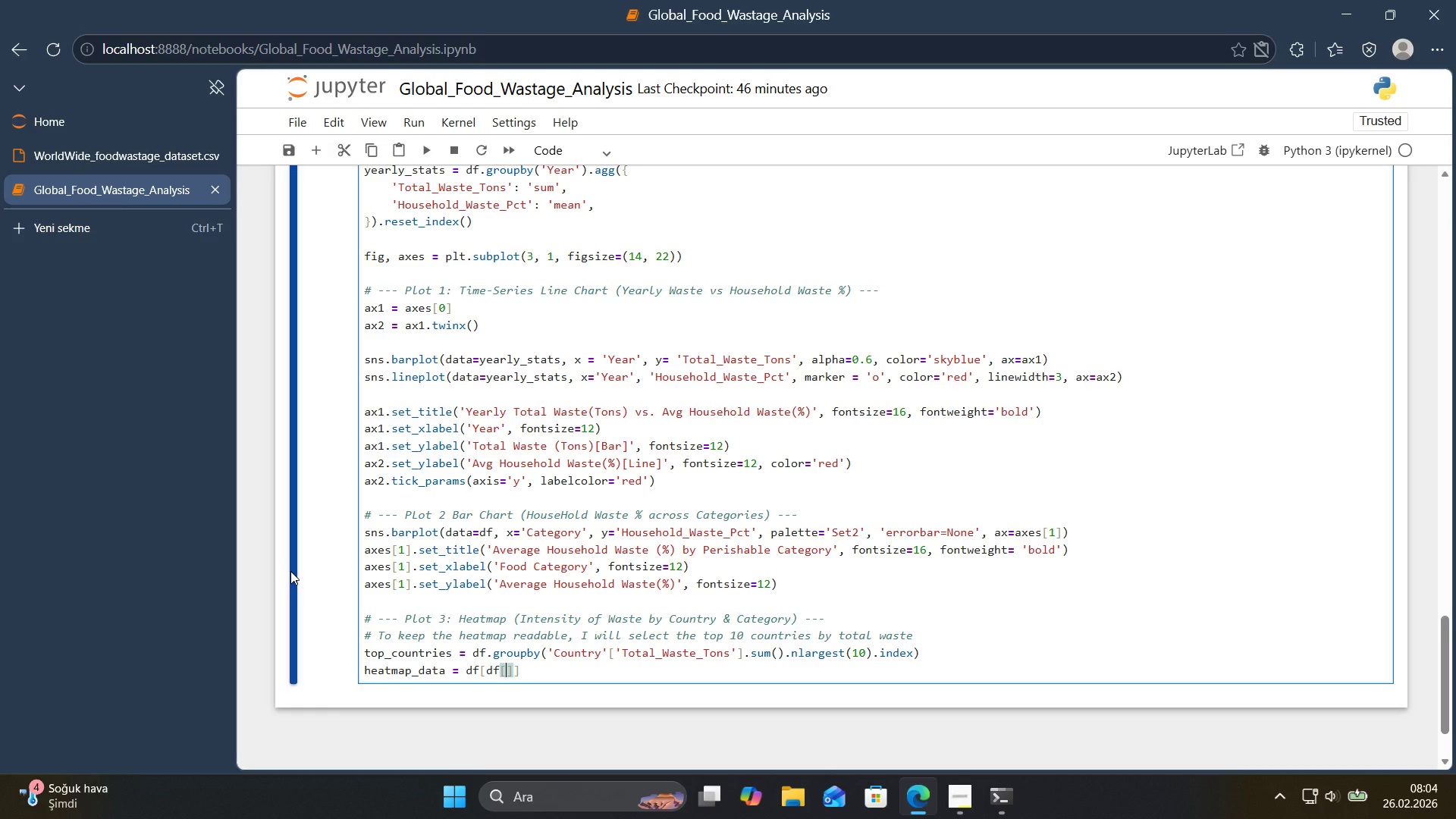 
type(@@)
 